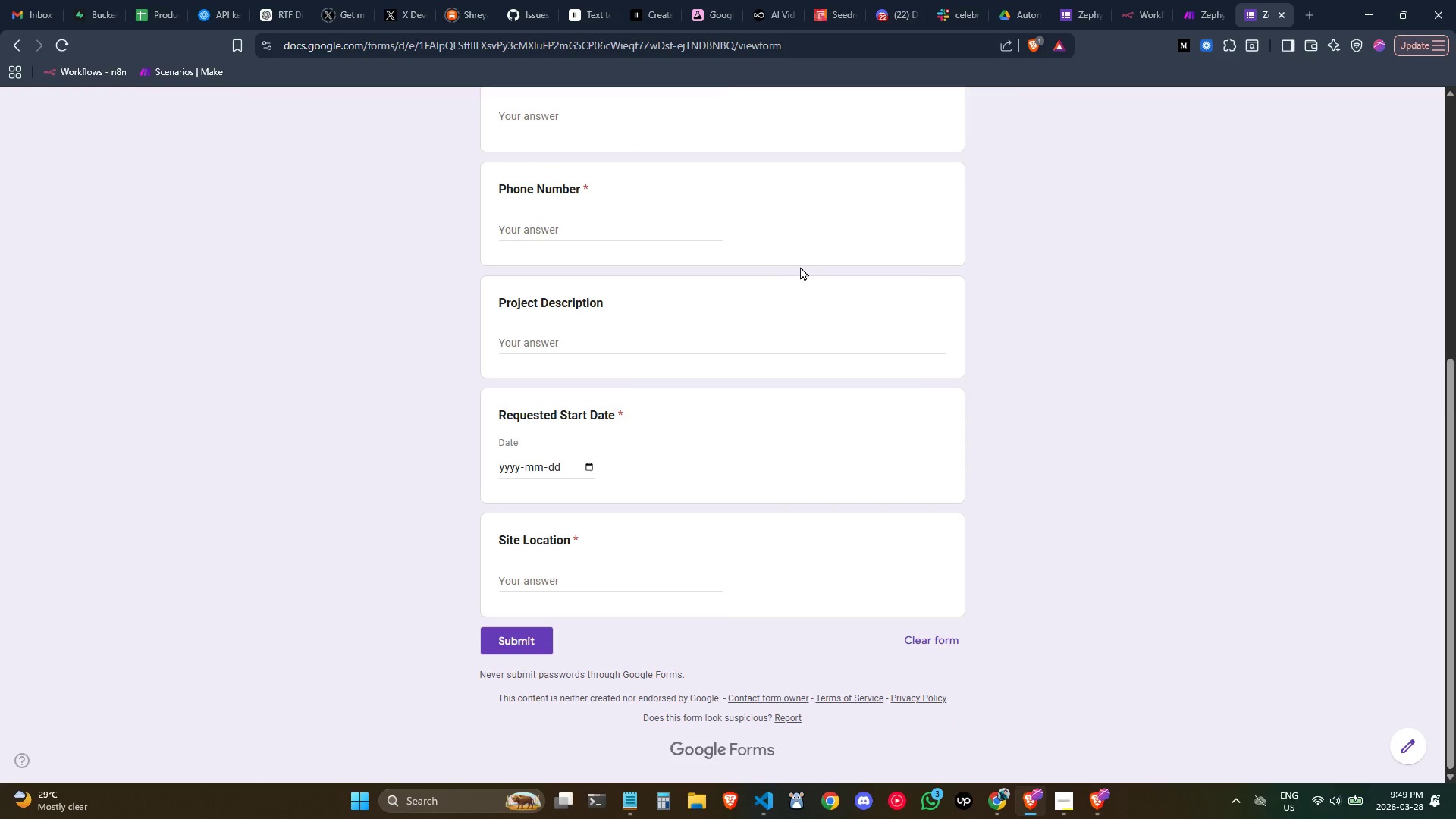 
scroll: coordinate [660, 357], scroll_direction: up, amount: 4.0
 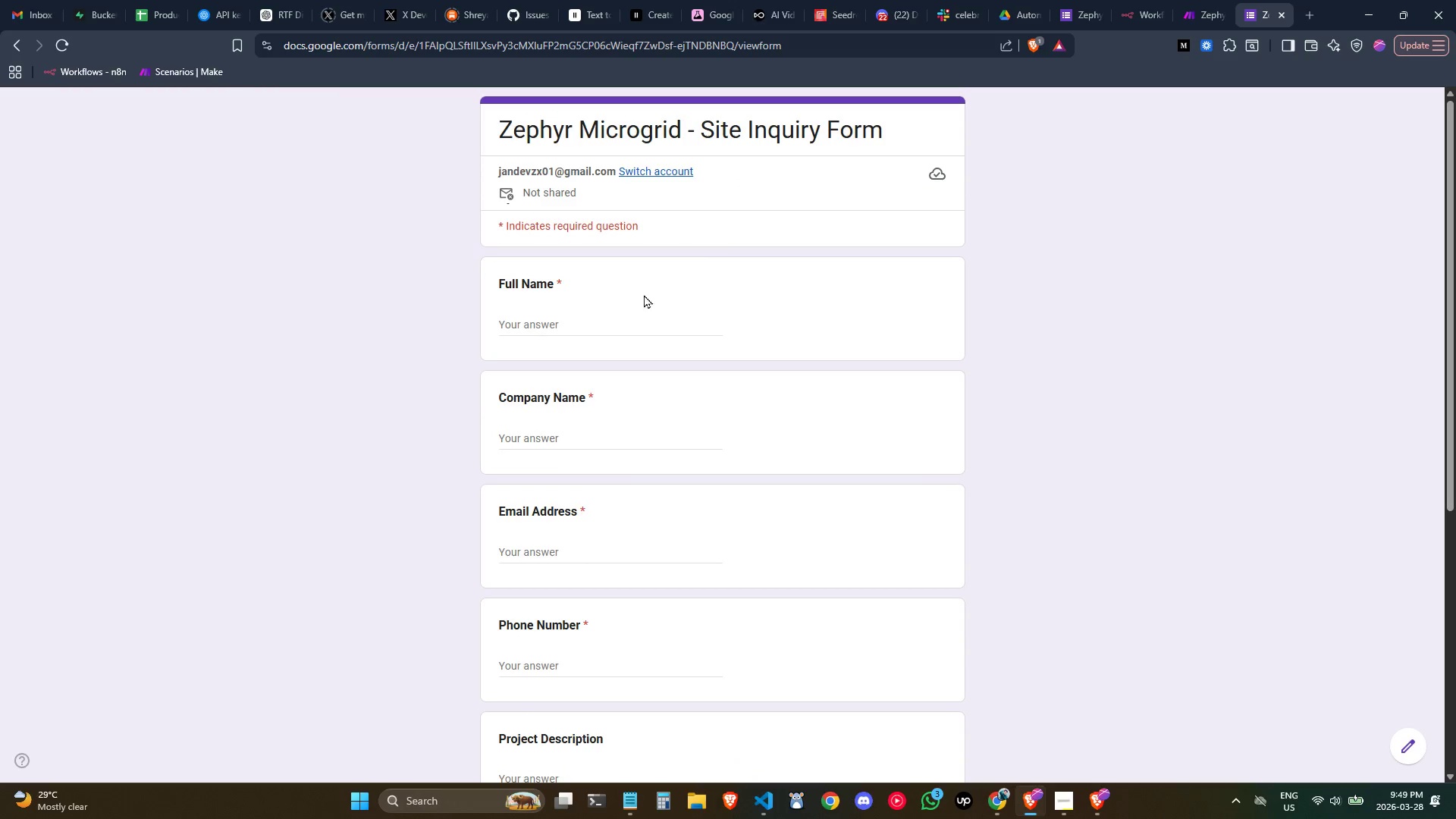 
left_click([617, 323])
 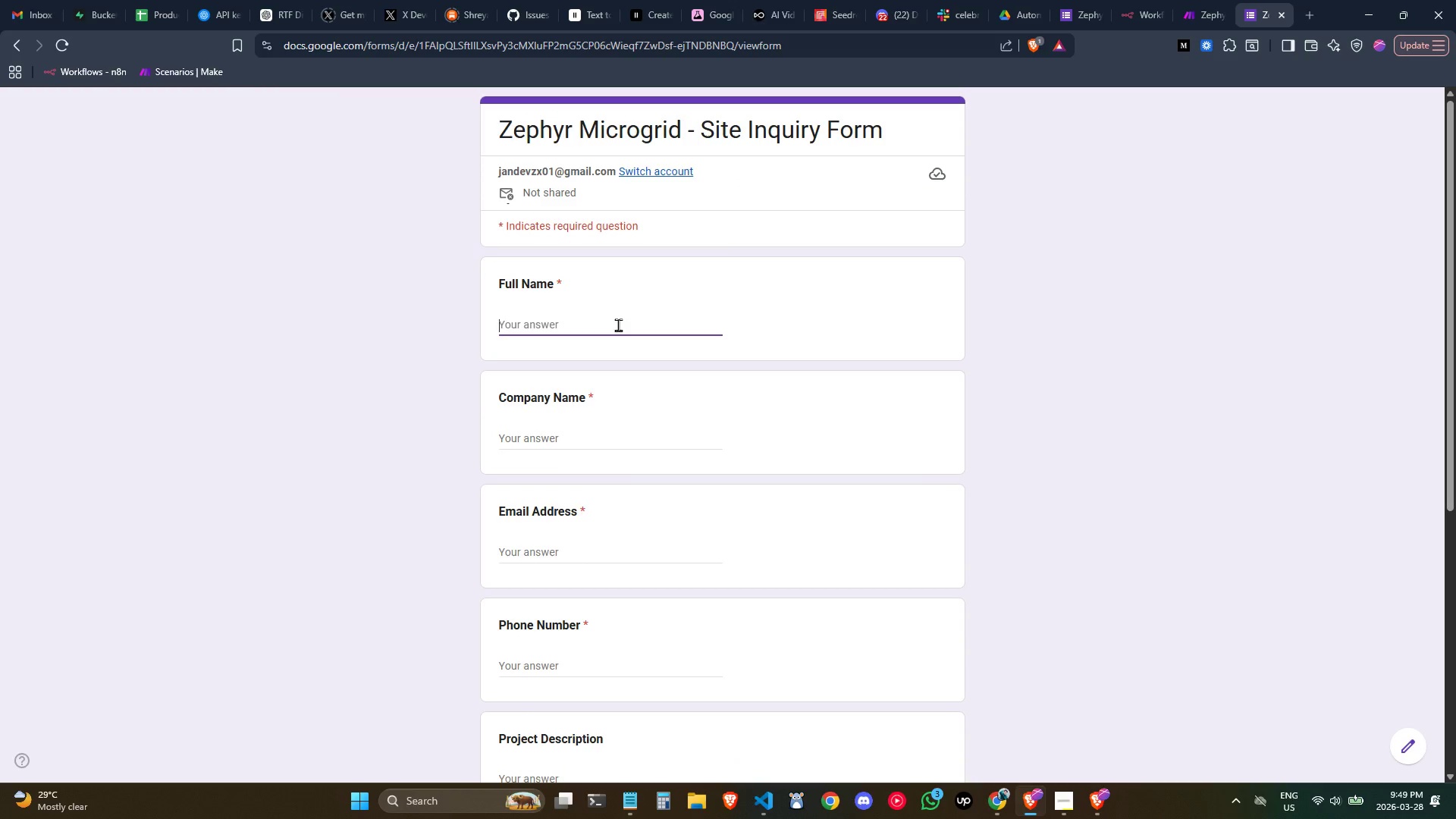 
wait(10.22)
 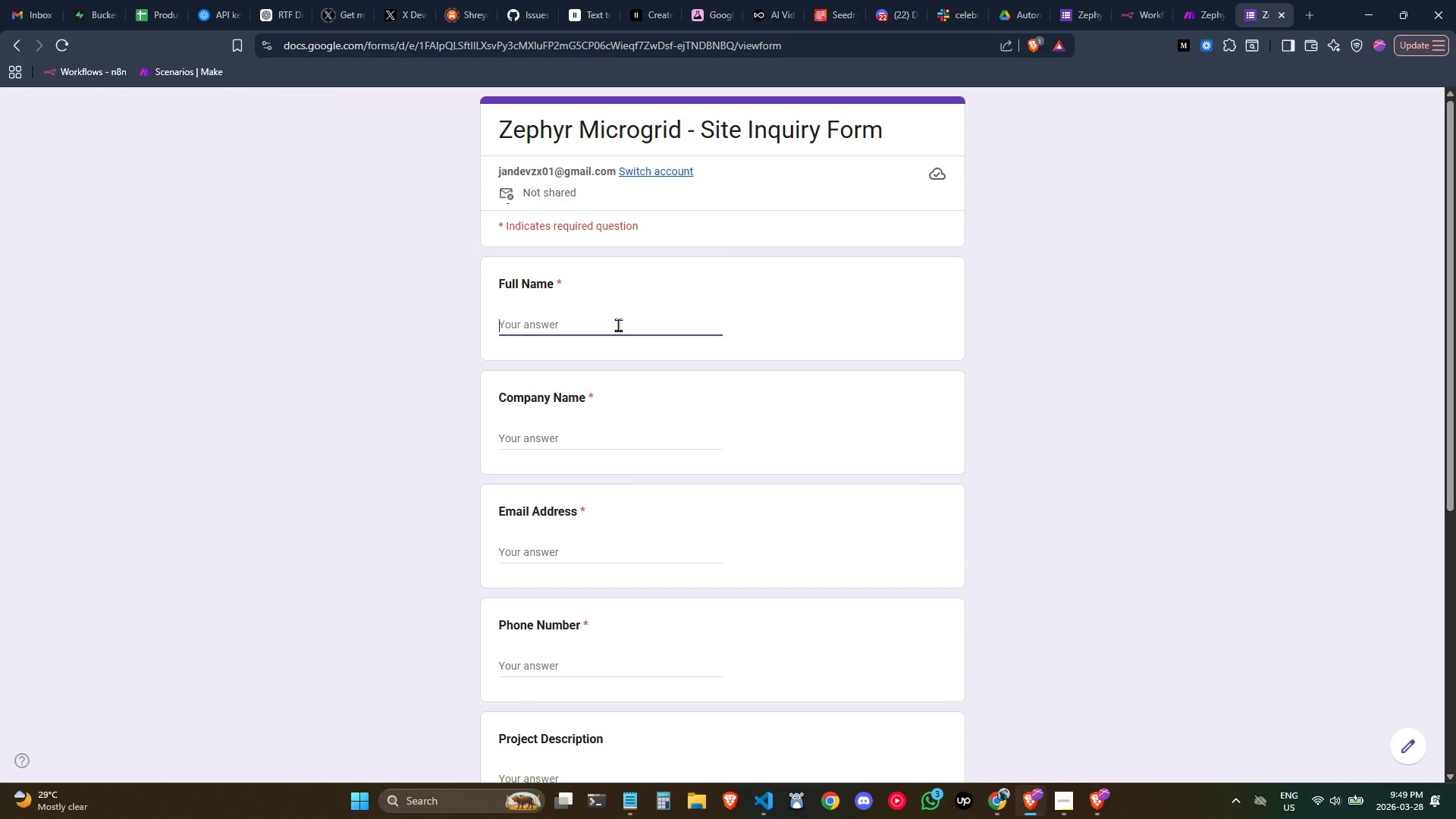 
scroll: coordinate [750, 559], scroll_direction: down, amount: 1.0
 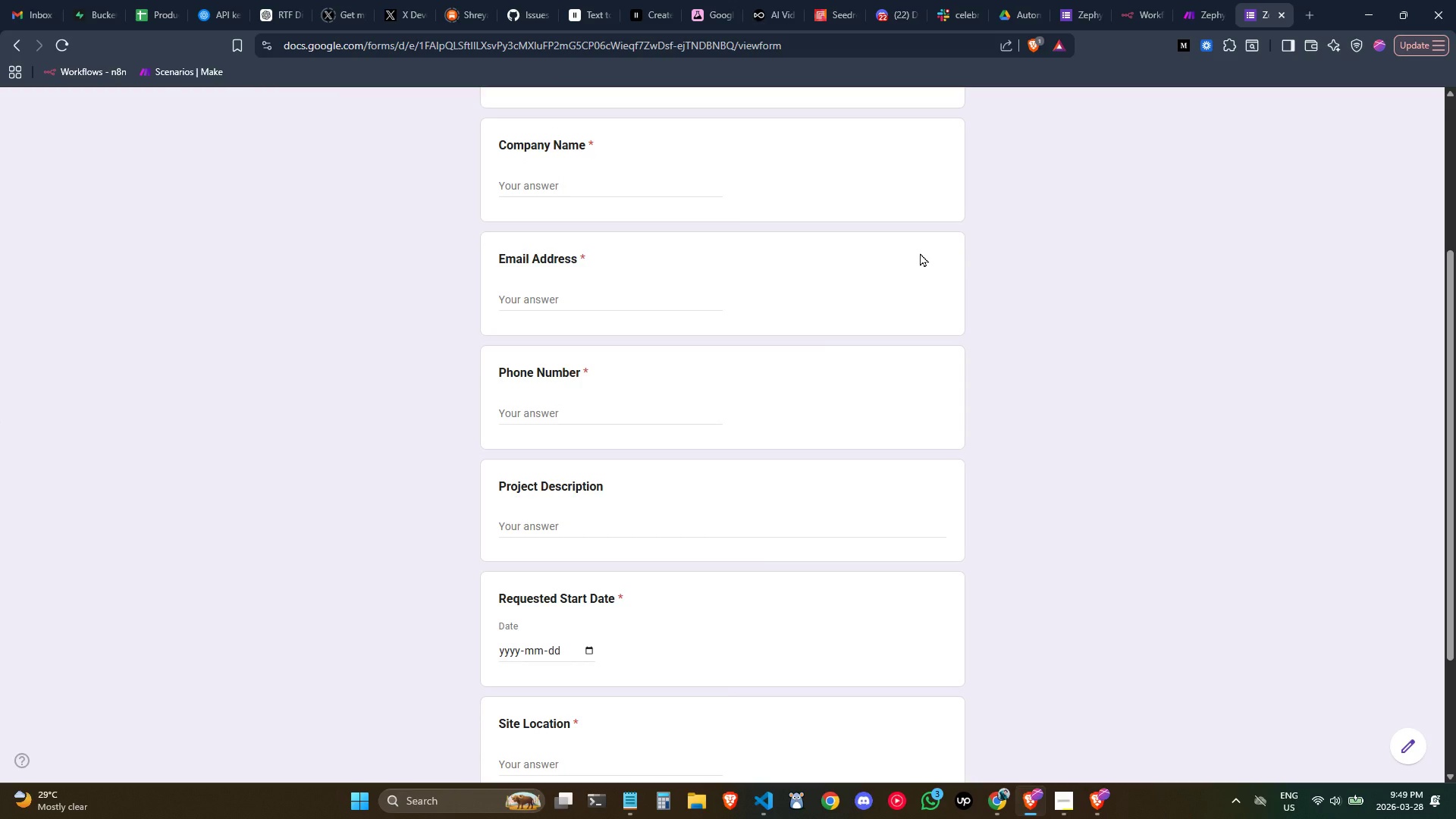 
wait(17.12)
 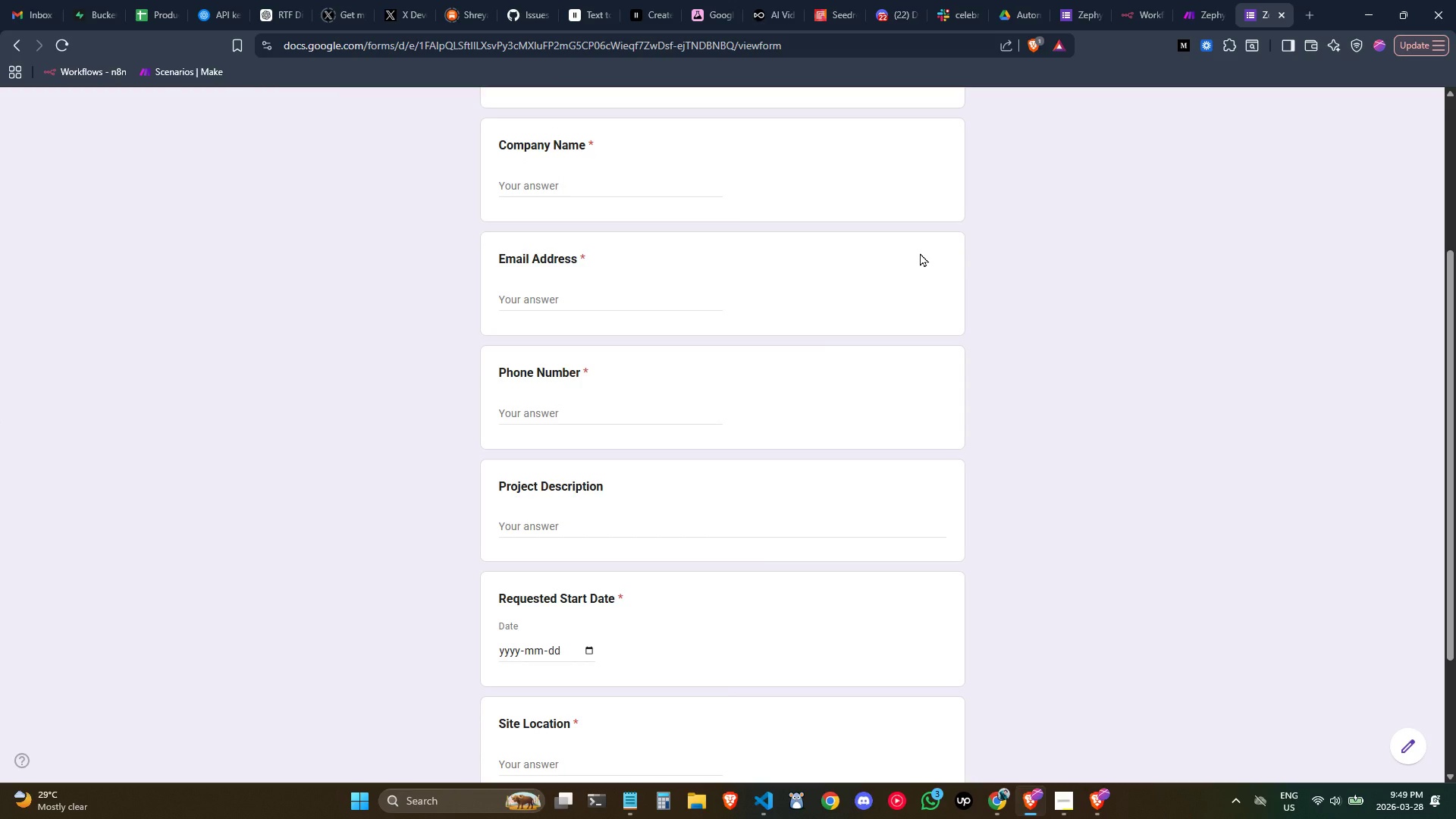 
left_click([1195, 4])
 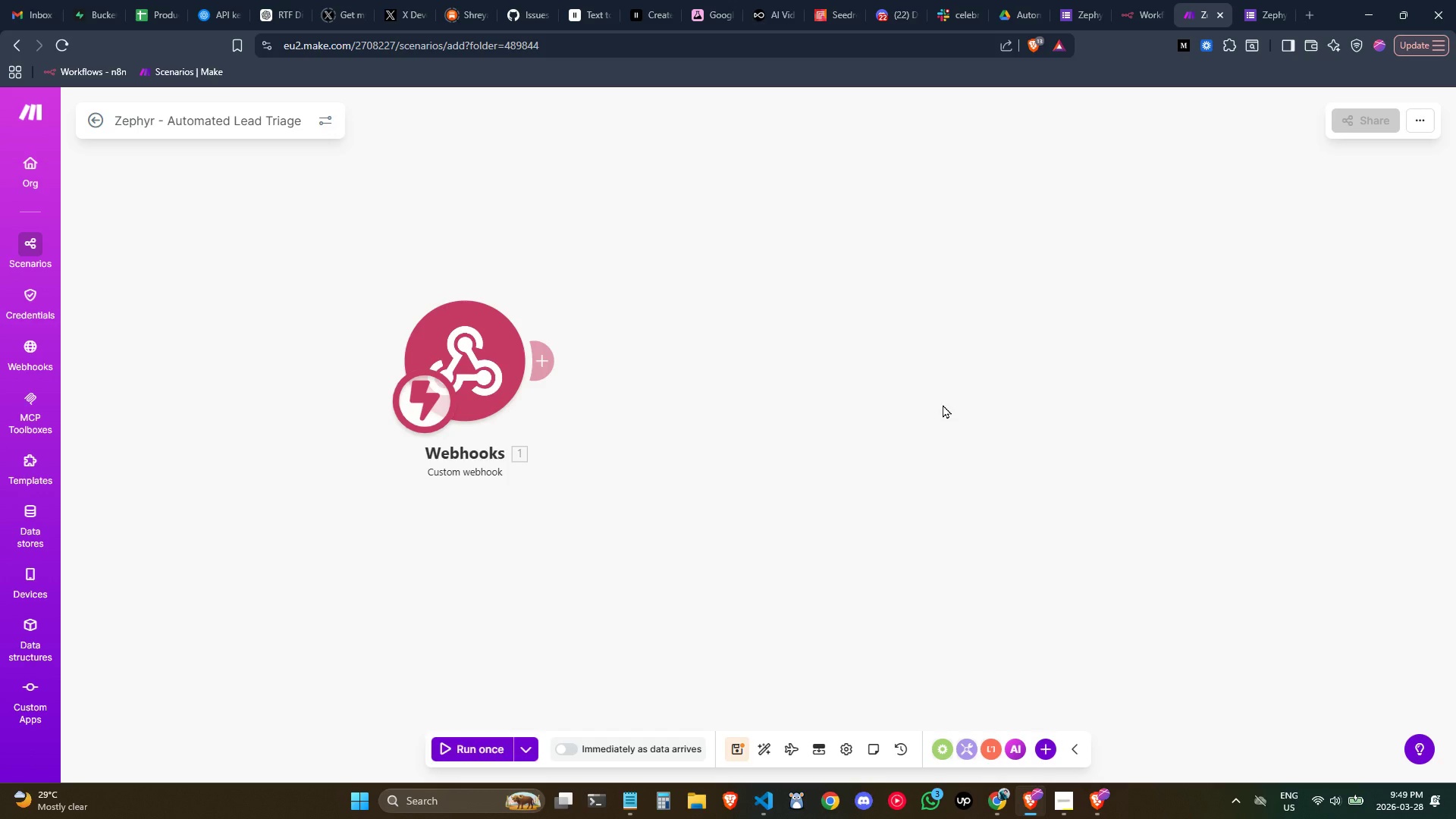 
wait(10.53)
 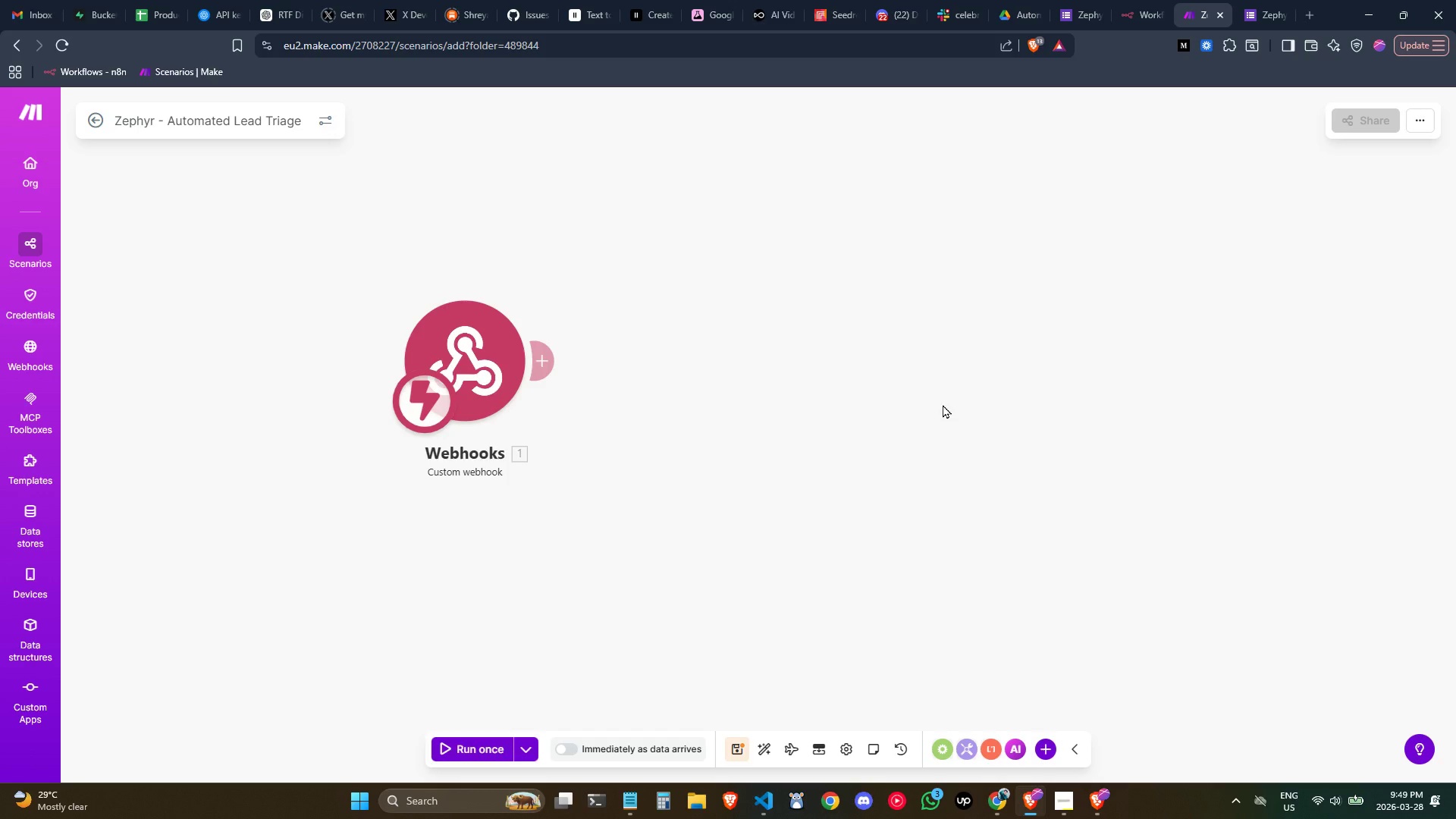 
left_click([542, 357])
 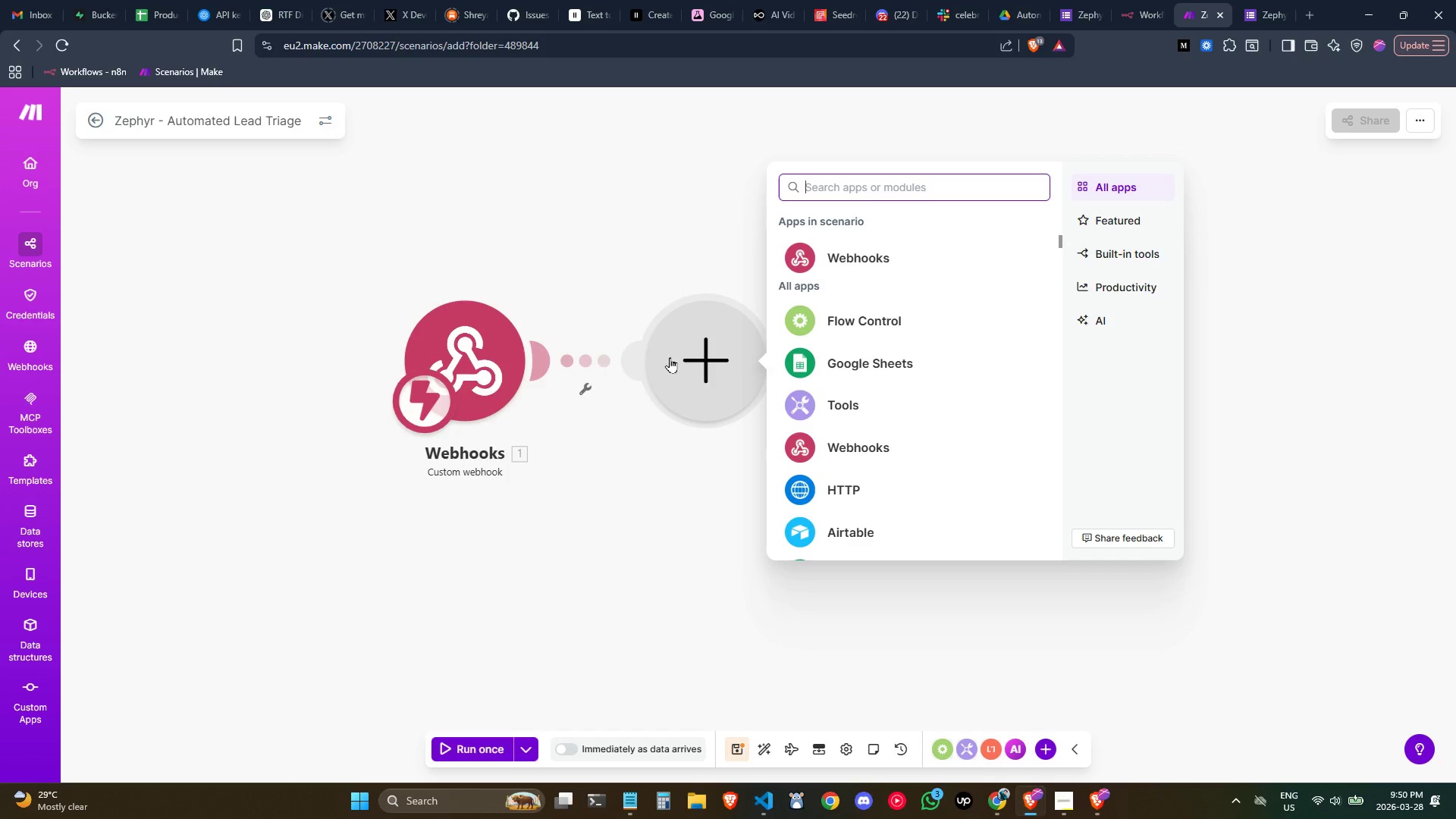 
double_click([685, 354])
 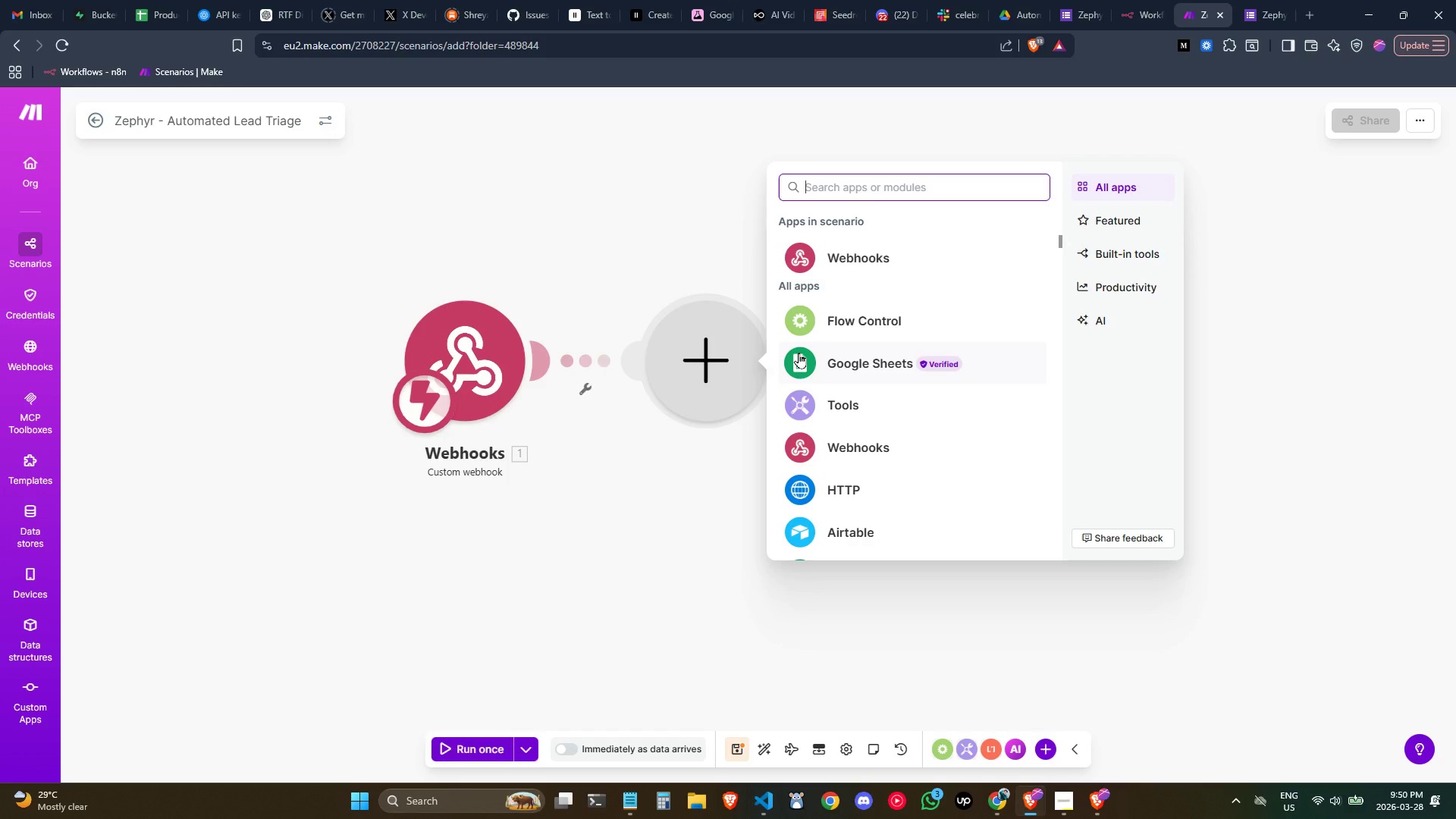 
wait(26.44)
 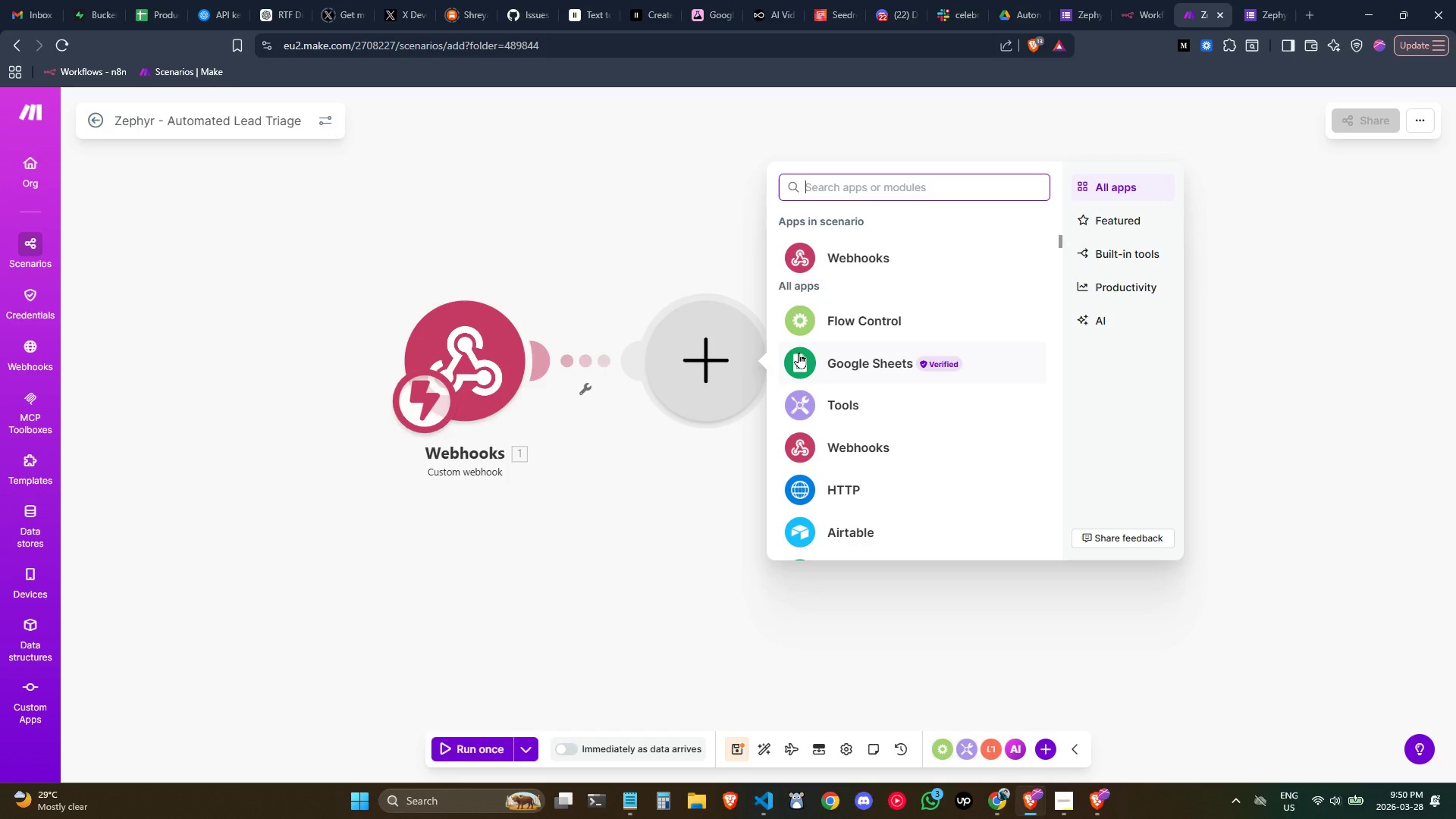 
key(Control+ControlLeft)
 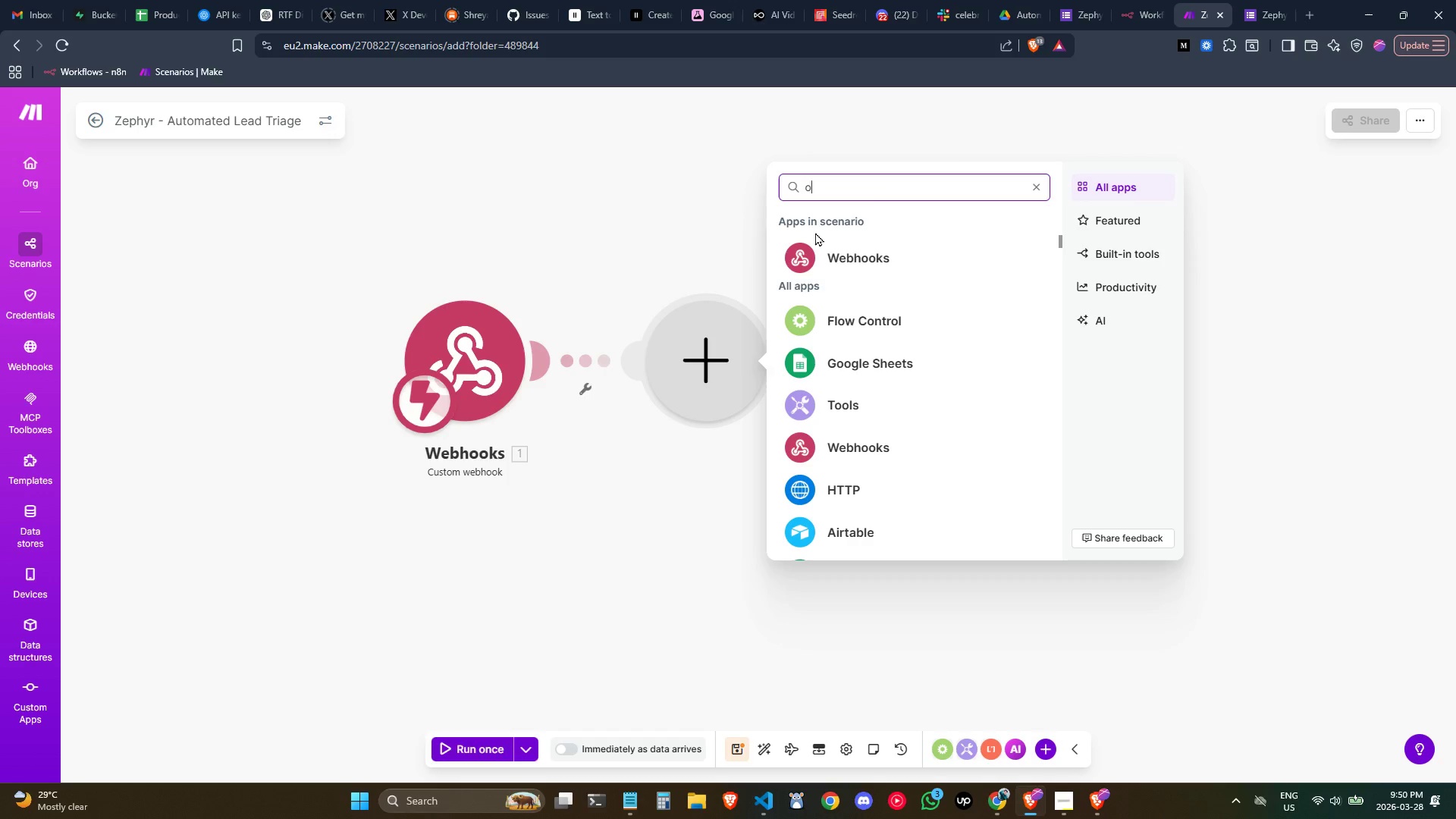 
type(open)
 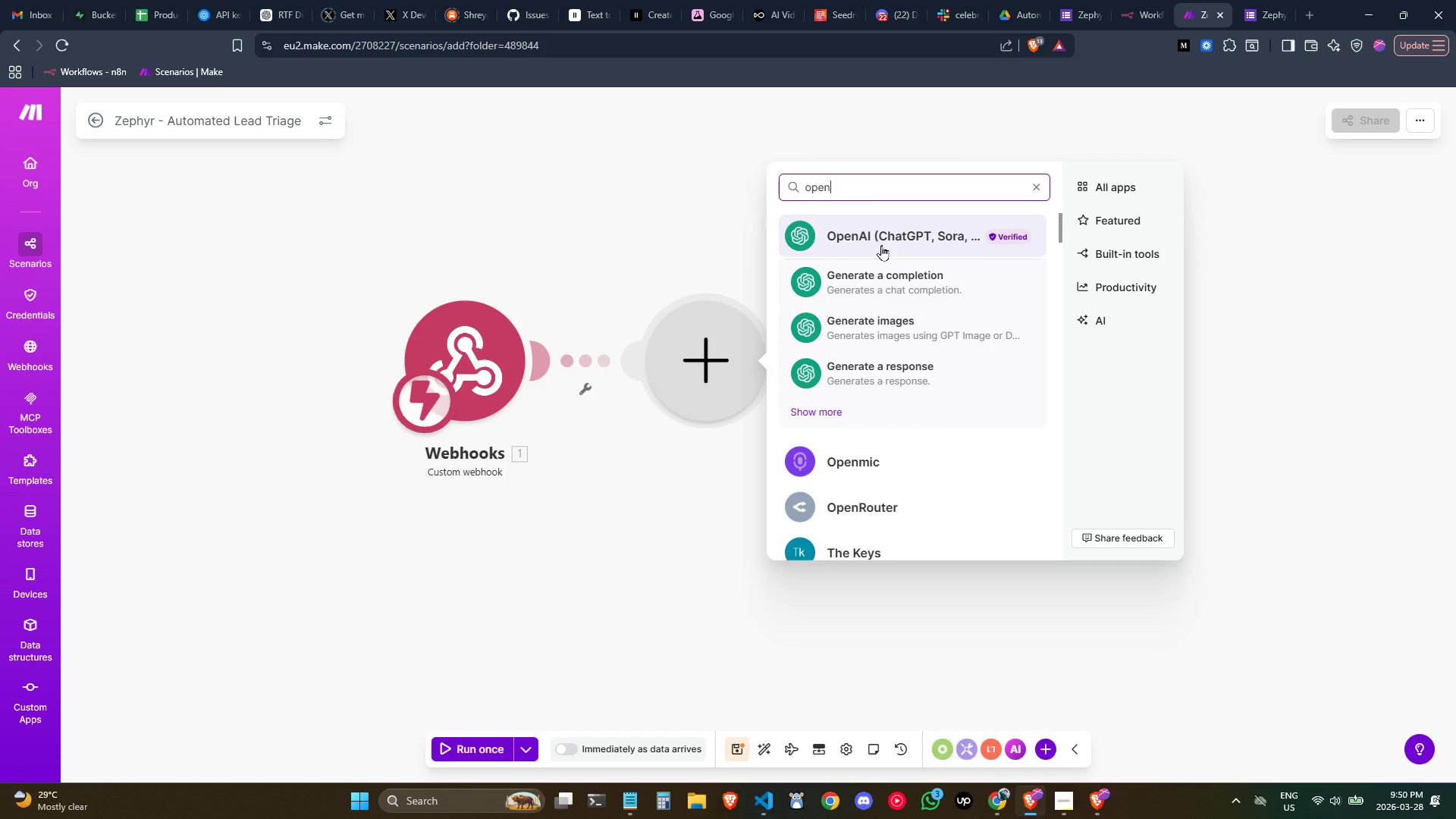 
left_click([881, 245])
 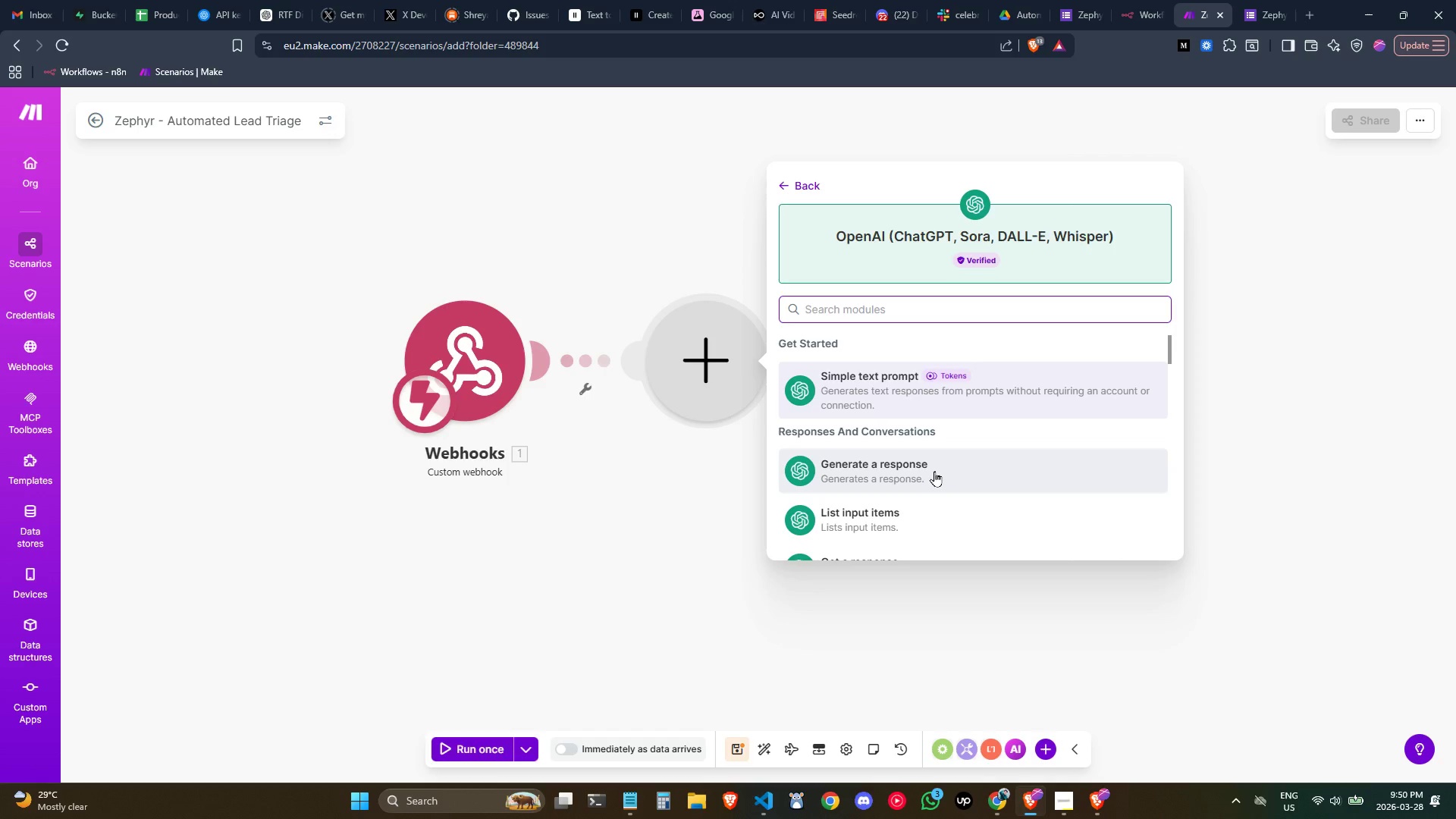 
mouse_move([922, 366])
 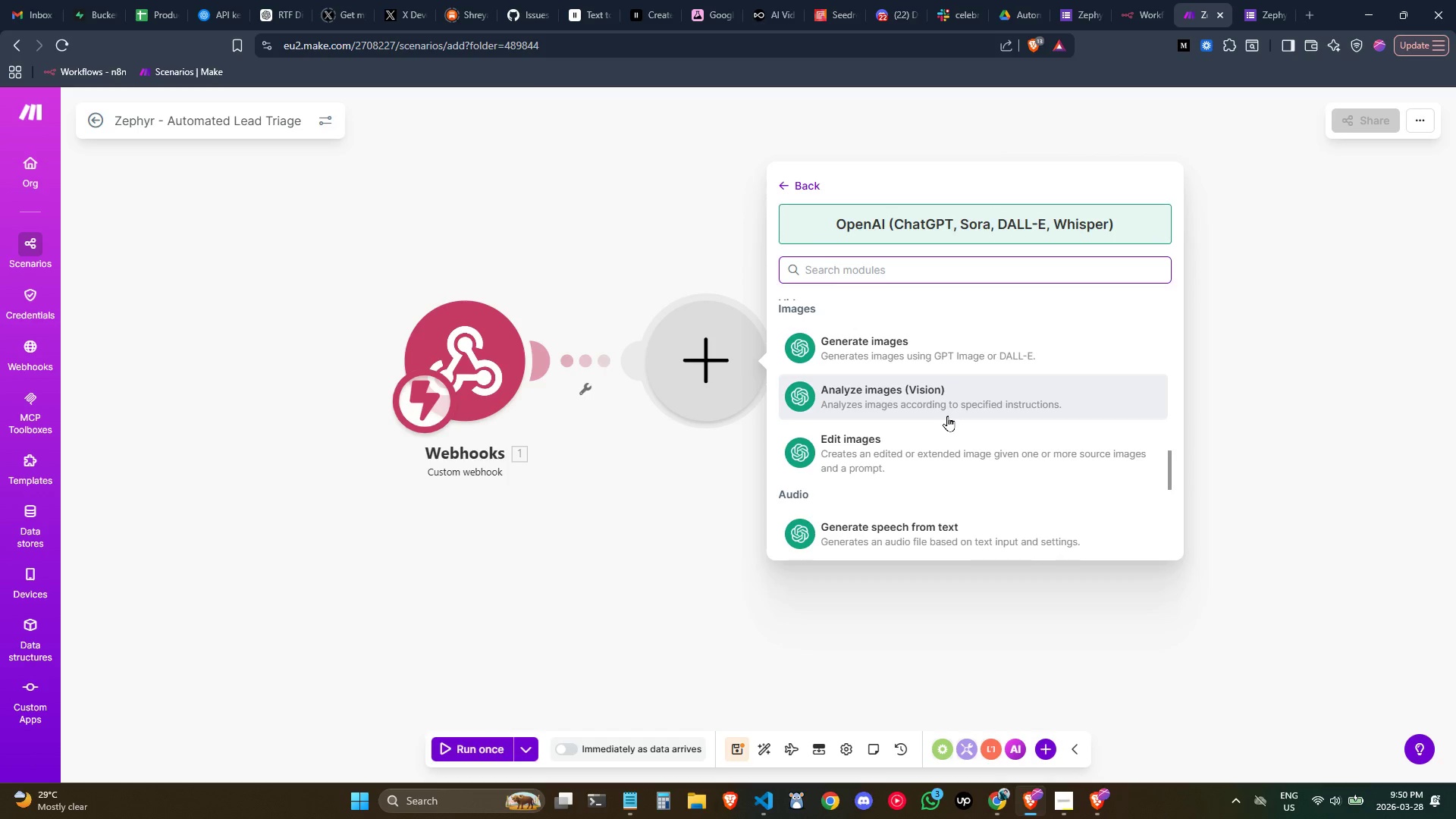 
wait(8.35)
 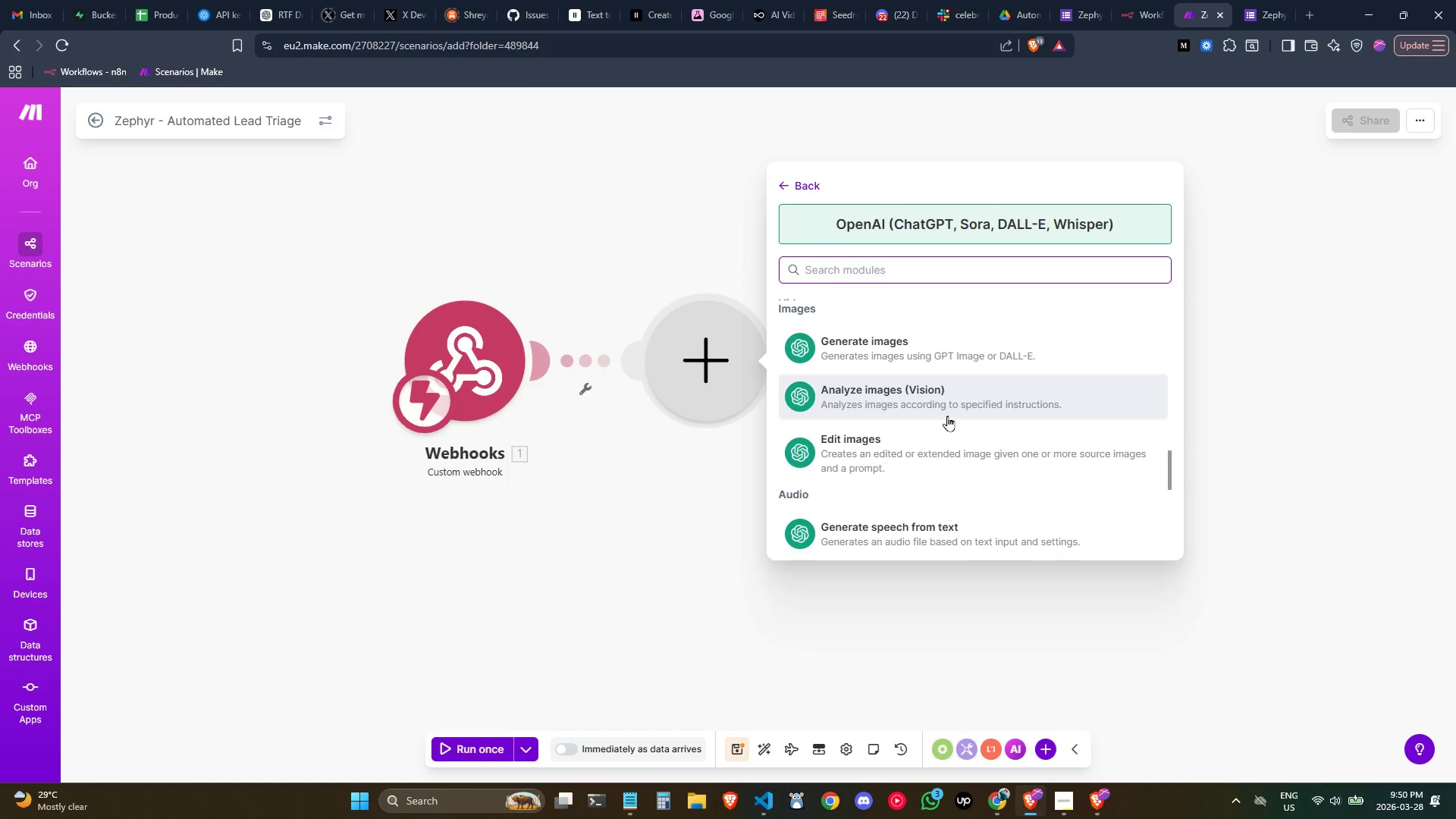 
scroll: coordinate [947, 416], scroll_direction: down, amount: 1.0
 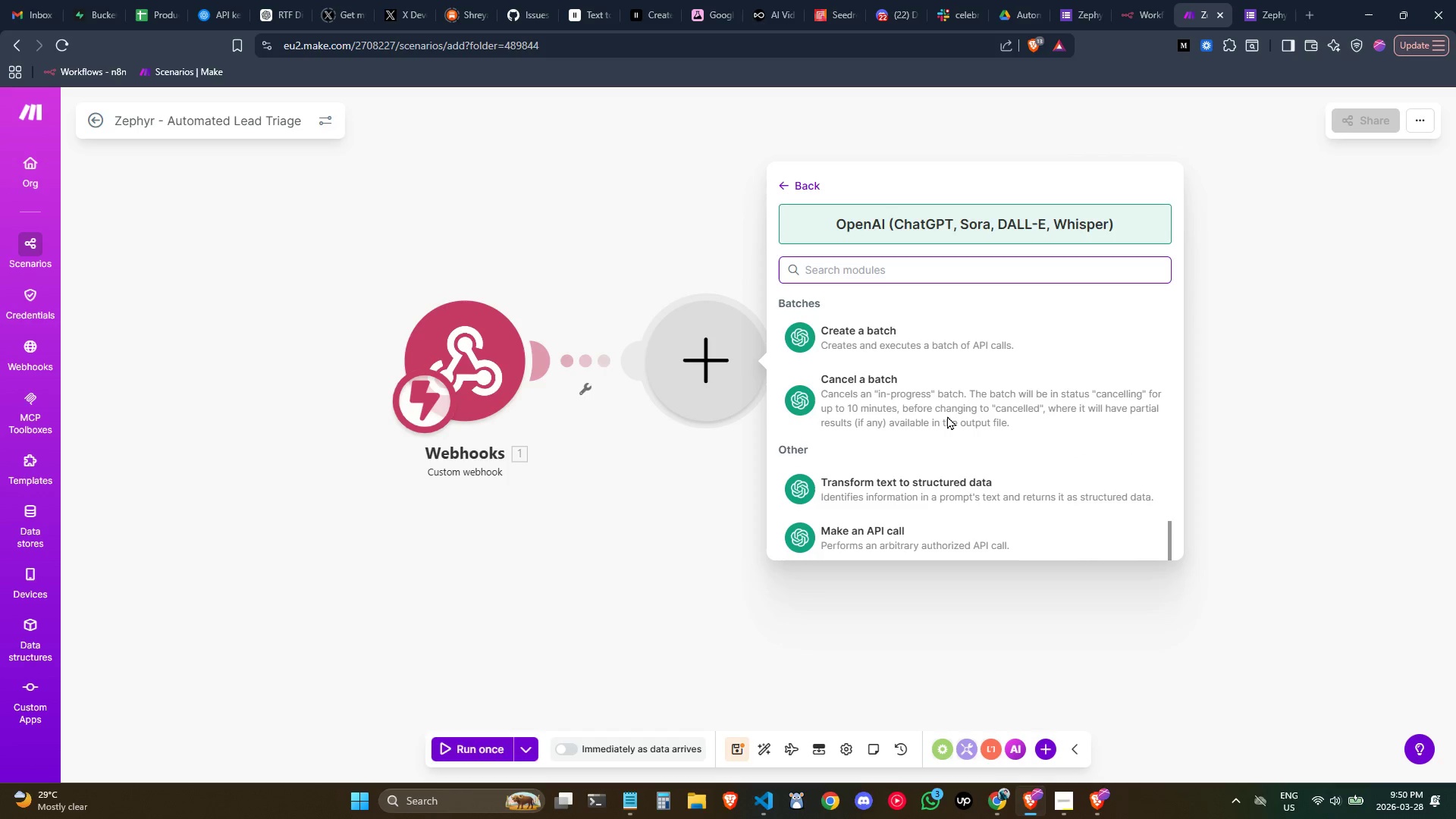 
scroll: coordinate [947, 416], scroll_direction: up, amount: 8.0
 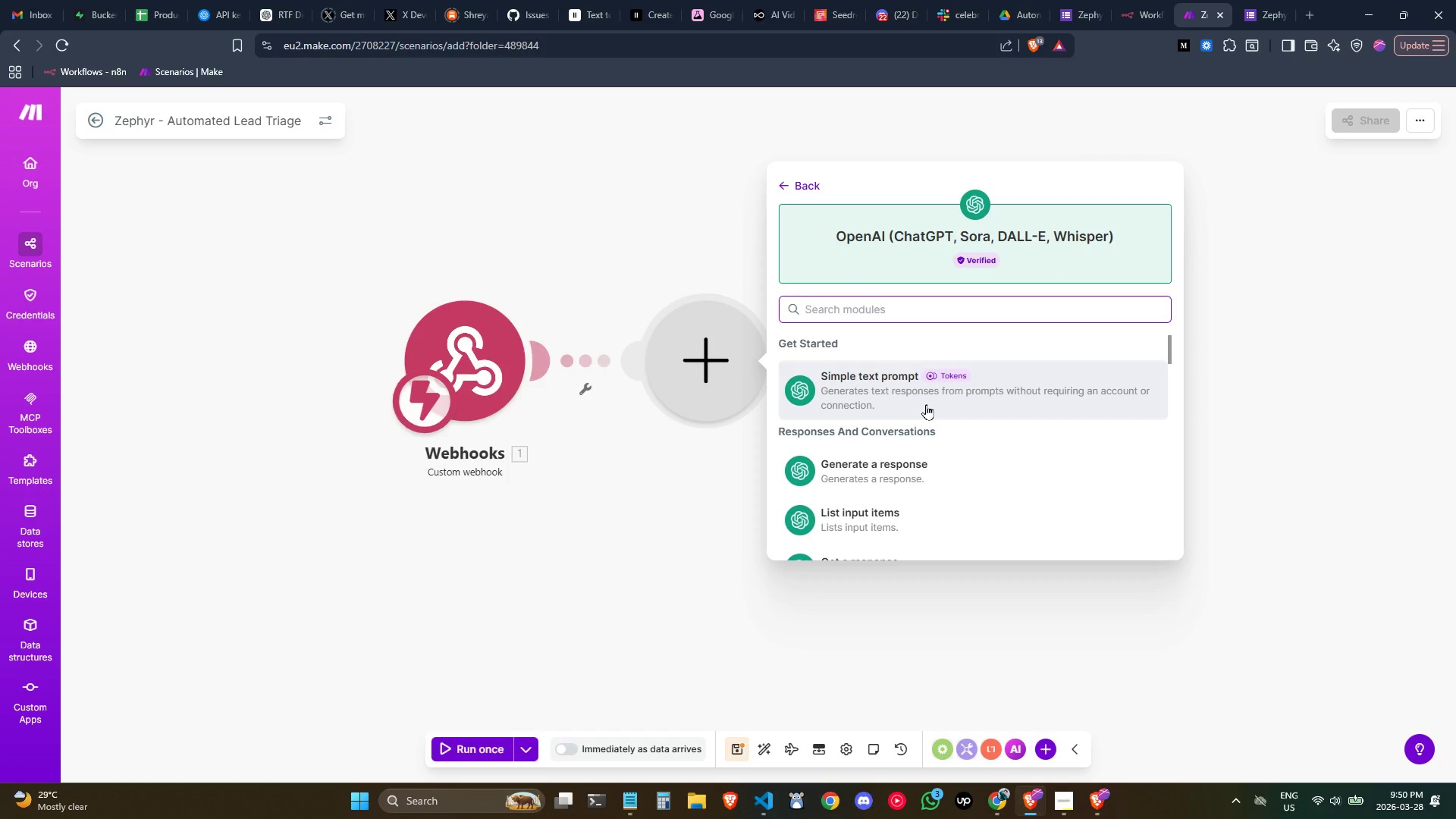 
wait(8.03)
 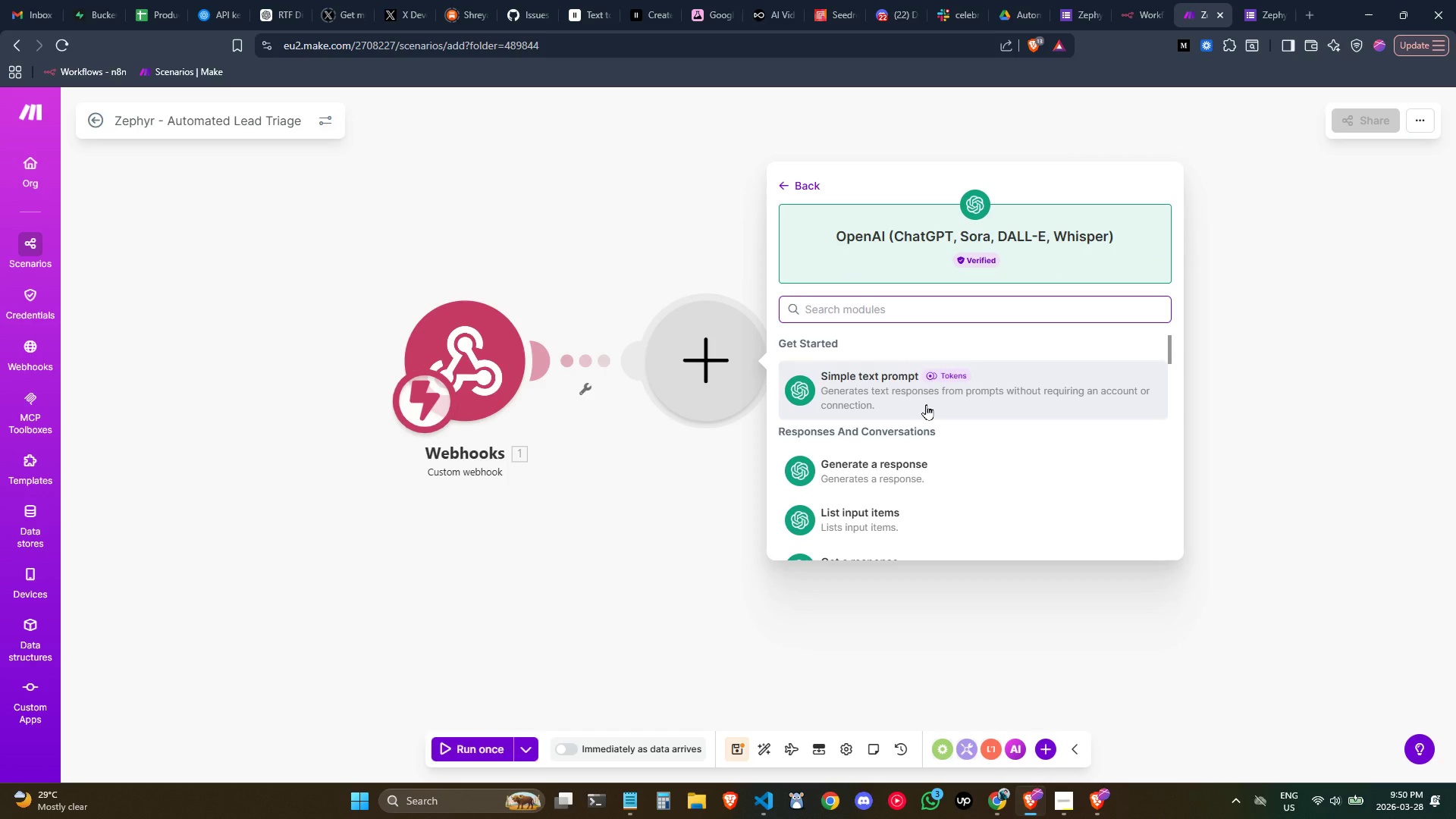 
scroll: coordinate [963, 470], scroll_direction: down, amount: 1.0
 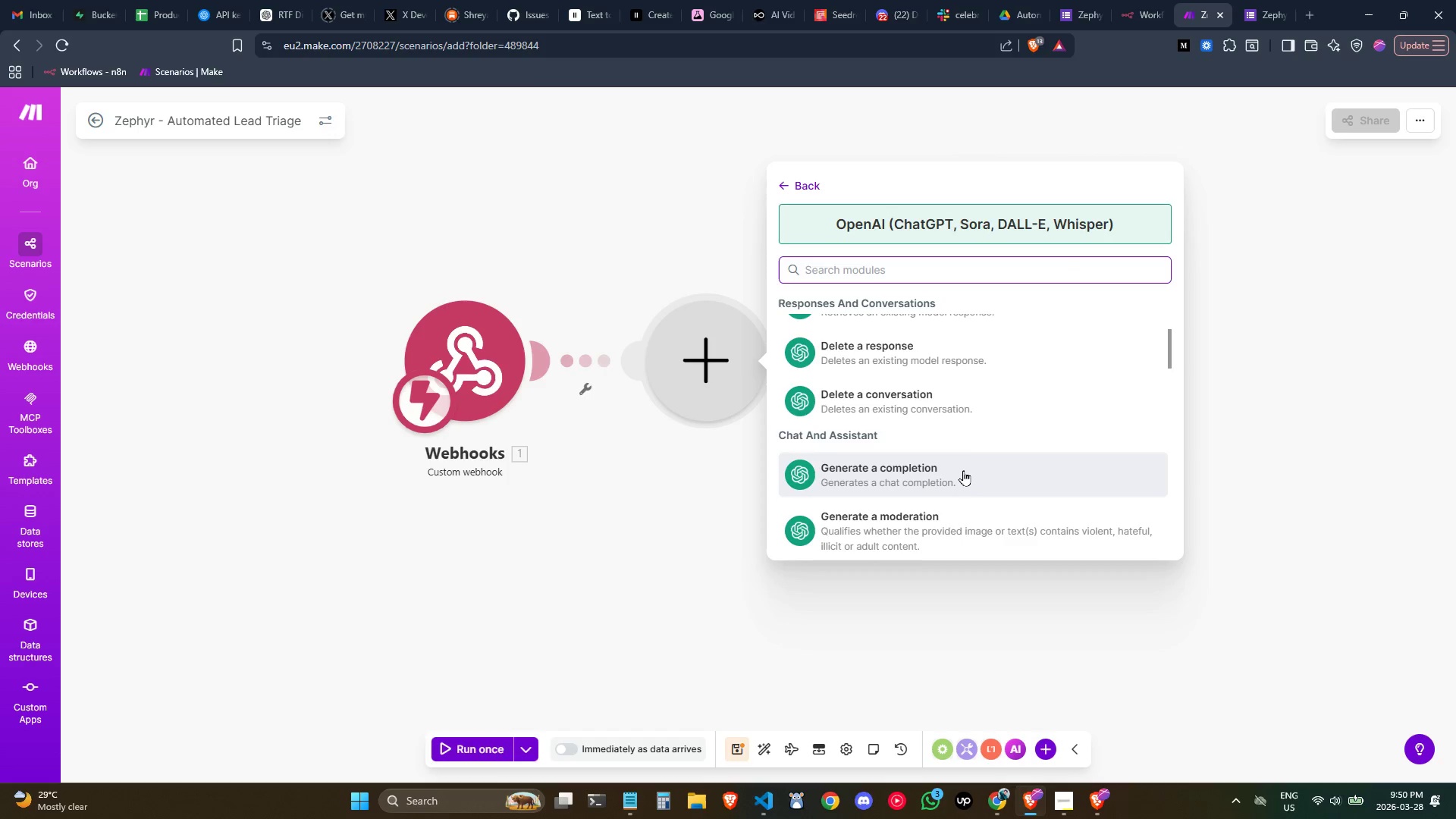 
scroll: coordinate [963, 470], scroll_direction: up, amount: 2.0
 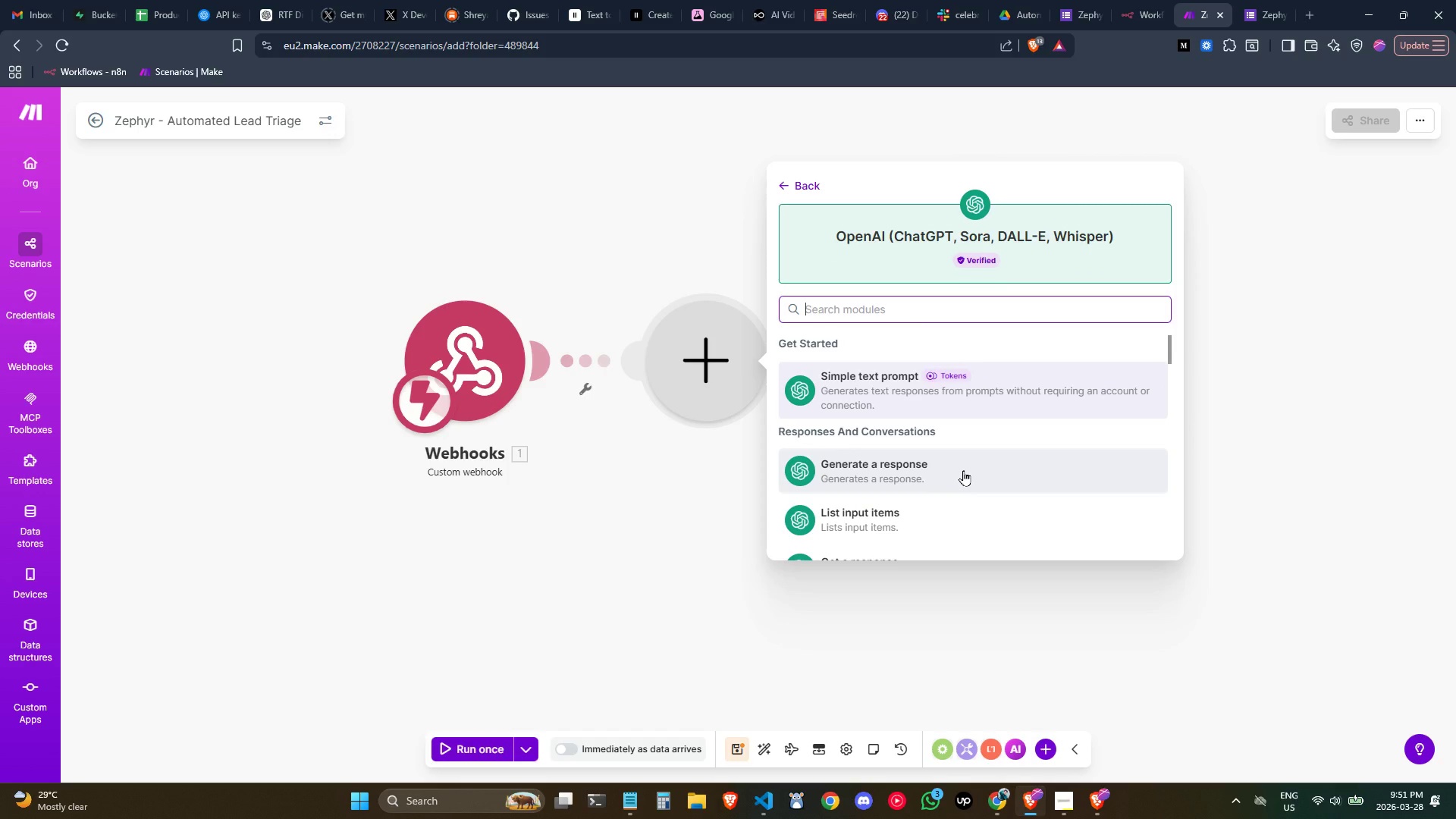 
left_click([963, 470])
 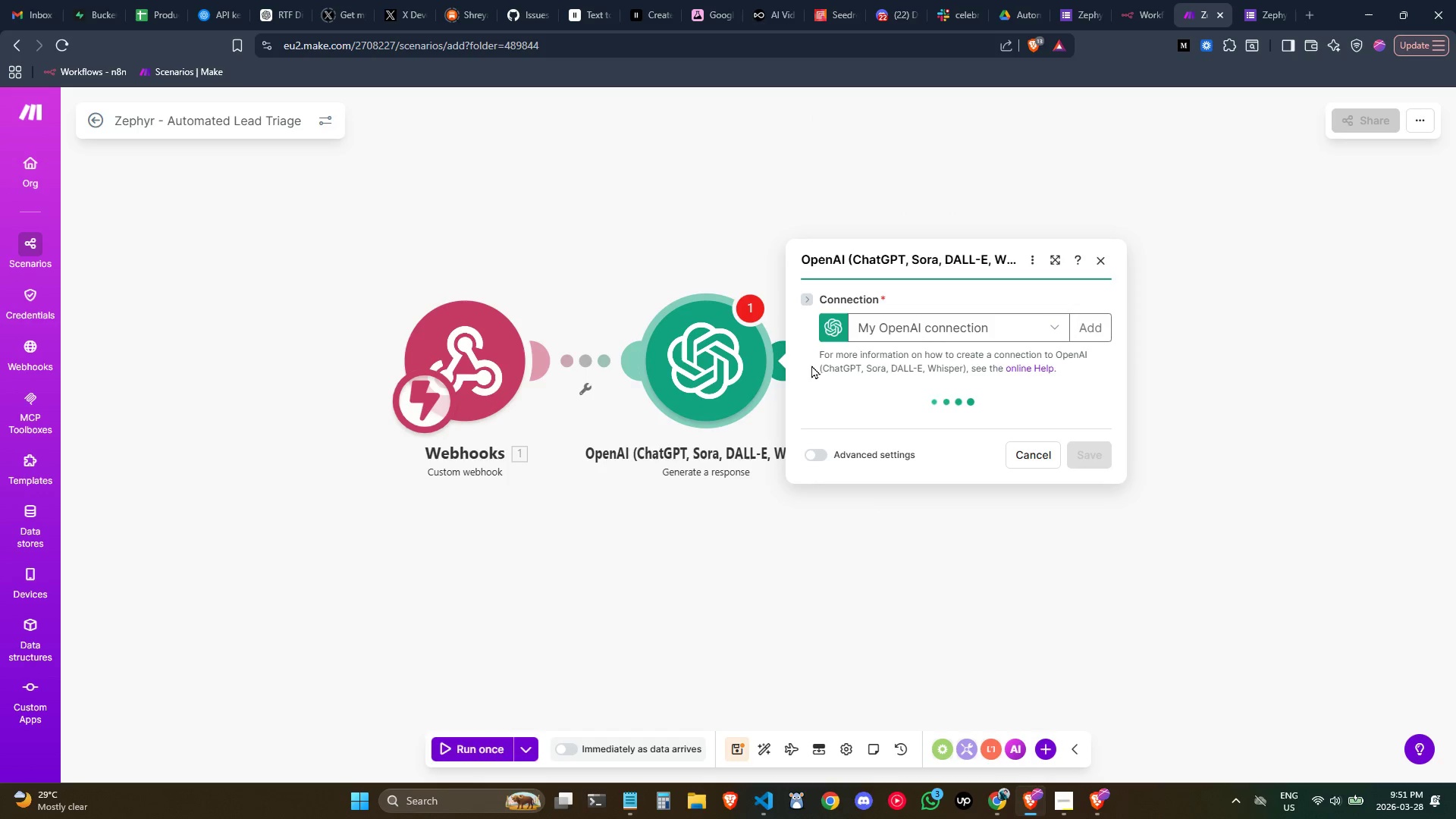 
mouse_move([1001, 334])
 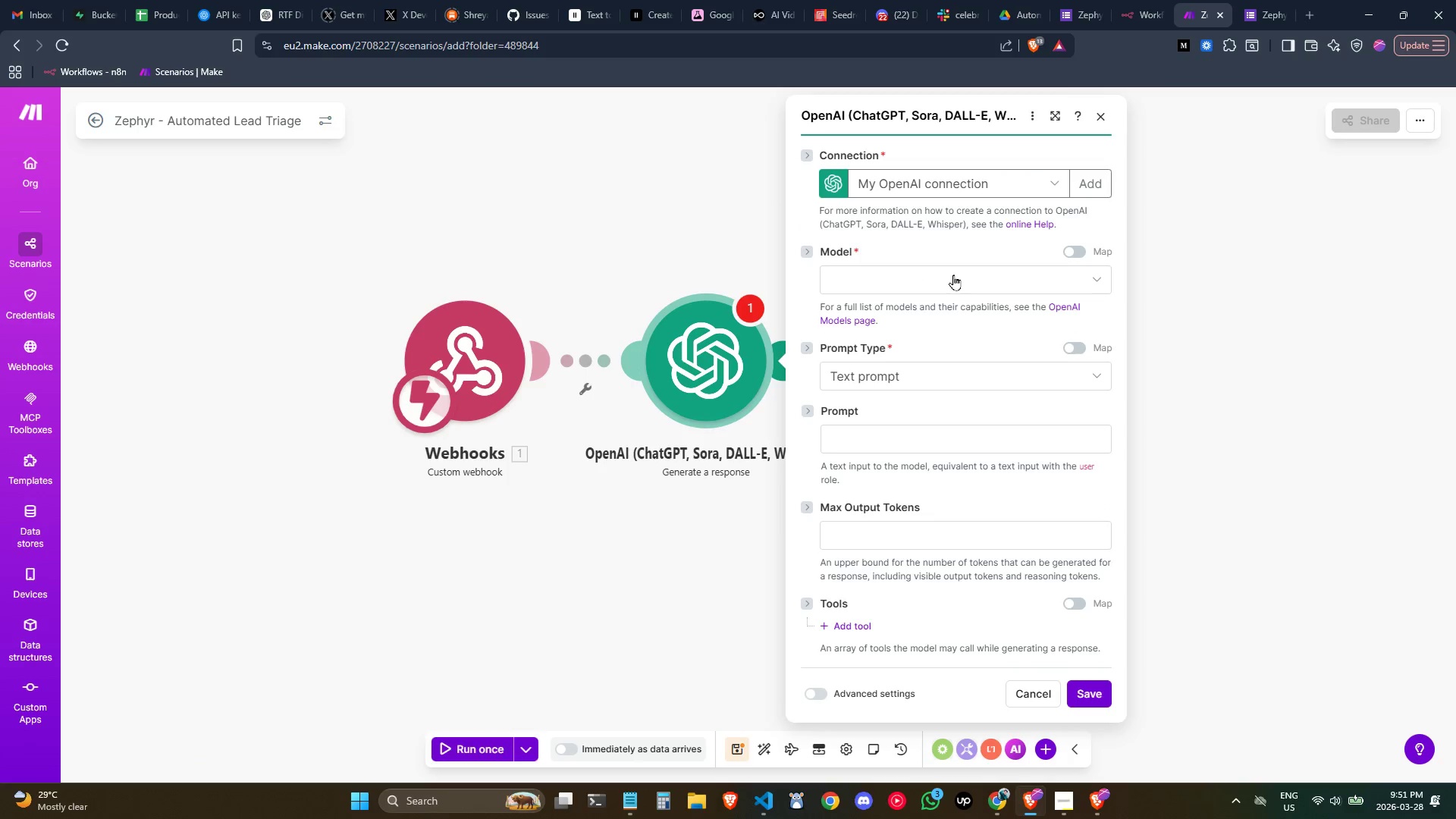 
left_click([953, 275])
 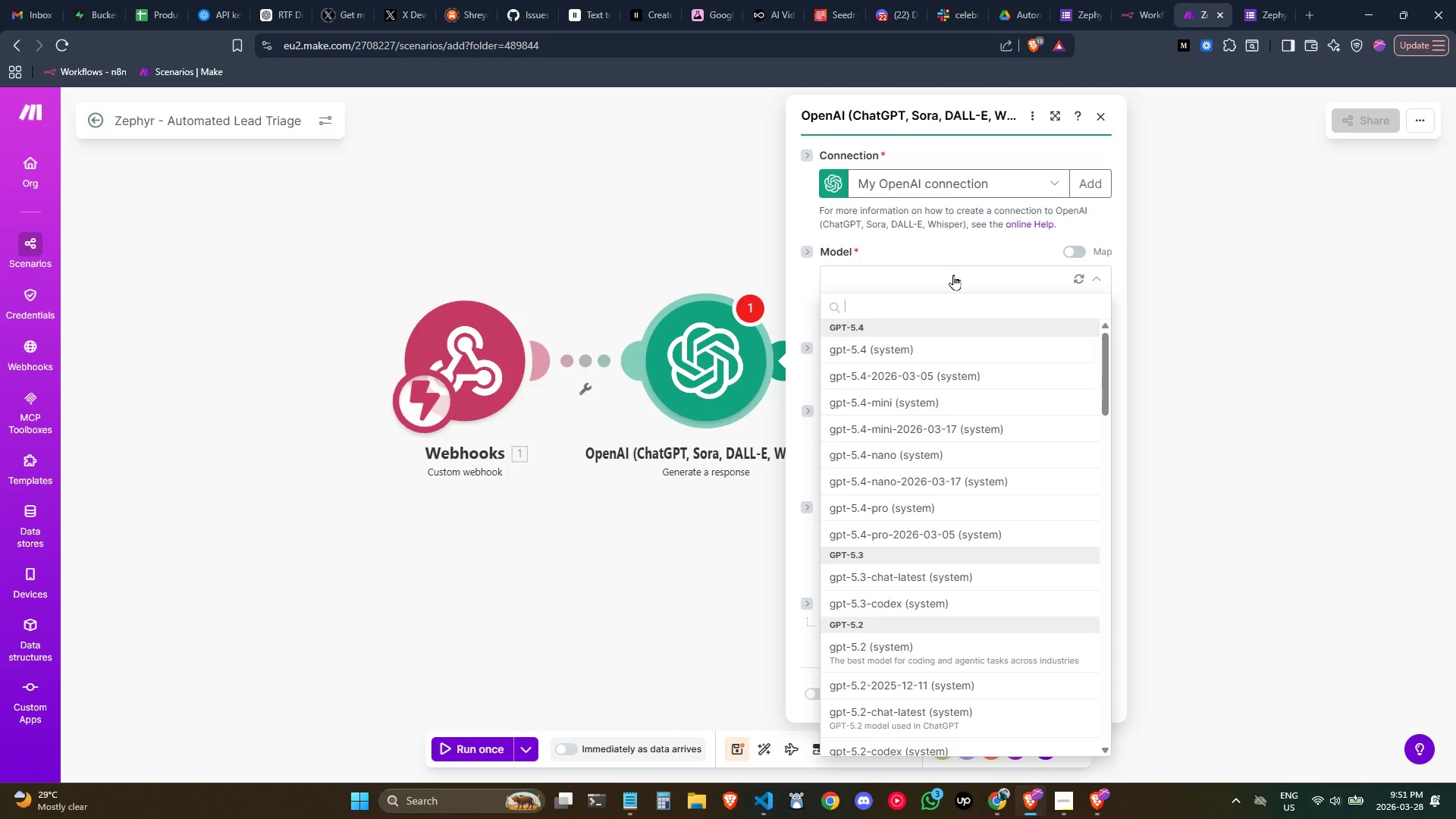 
key(4)
 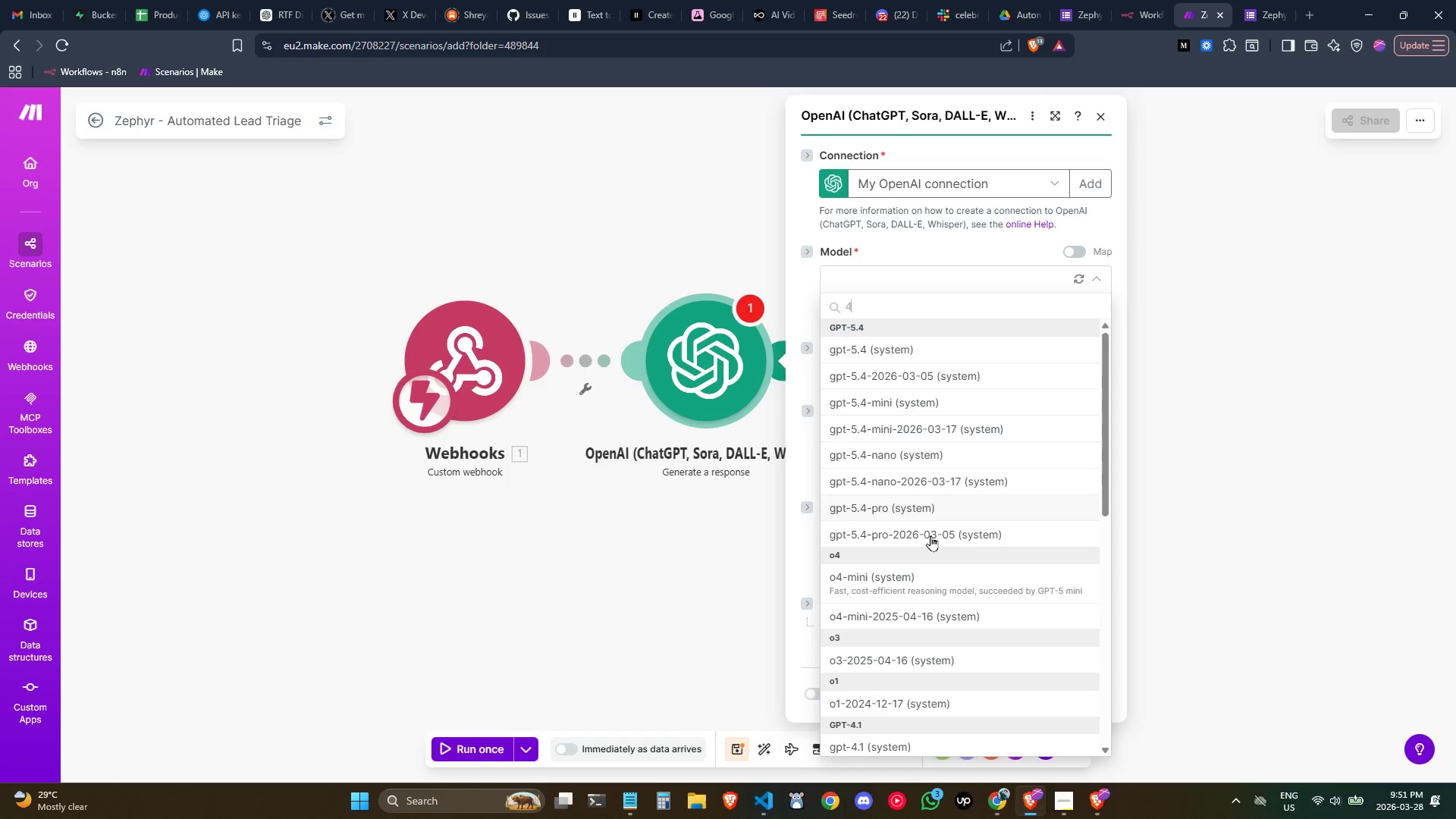 
scroll: coordinate [930, 540], scroll_direction: down, amount: 1.0
 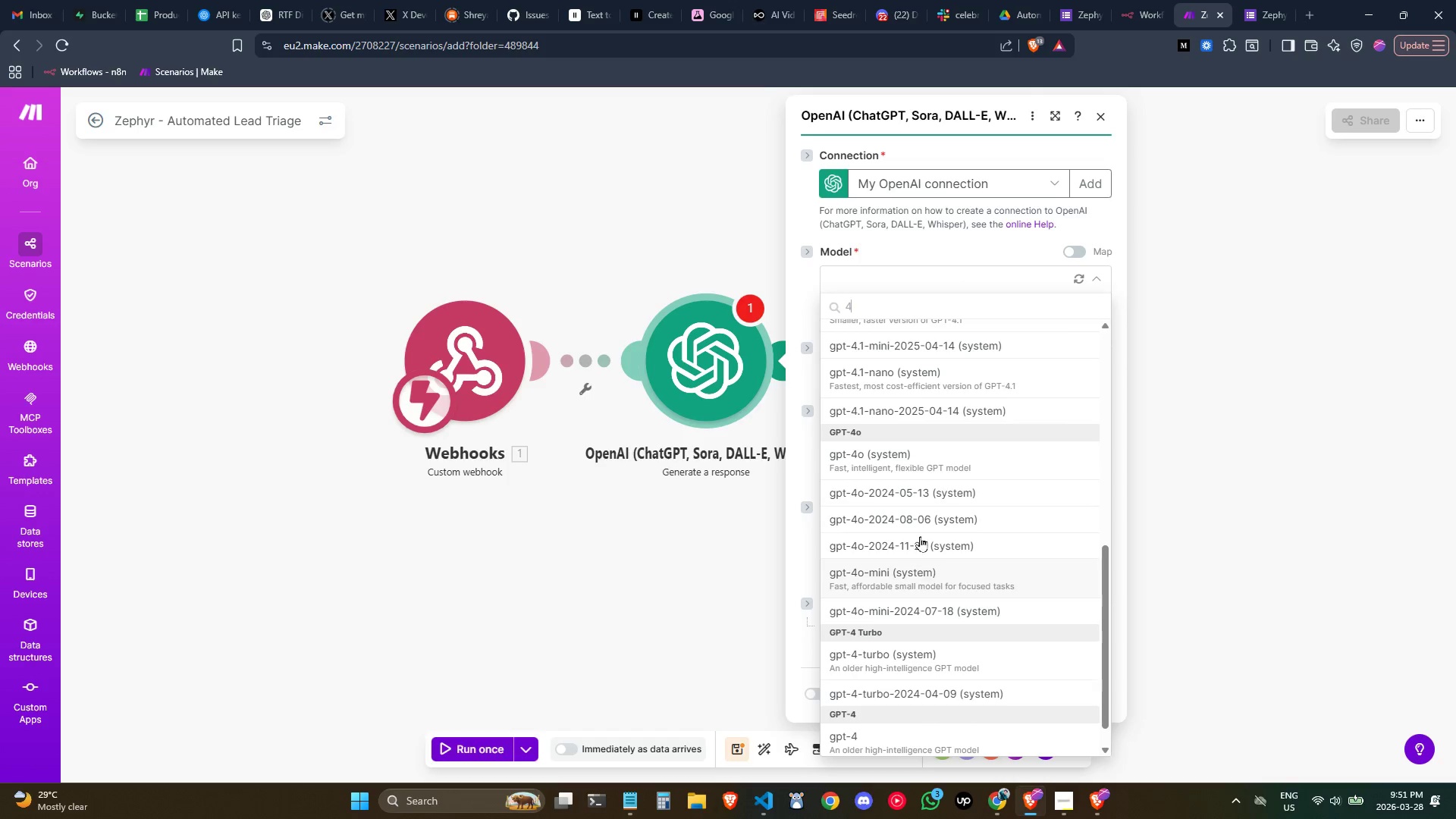 
left_click([899, 438])
 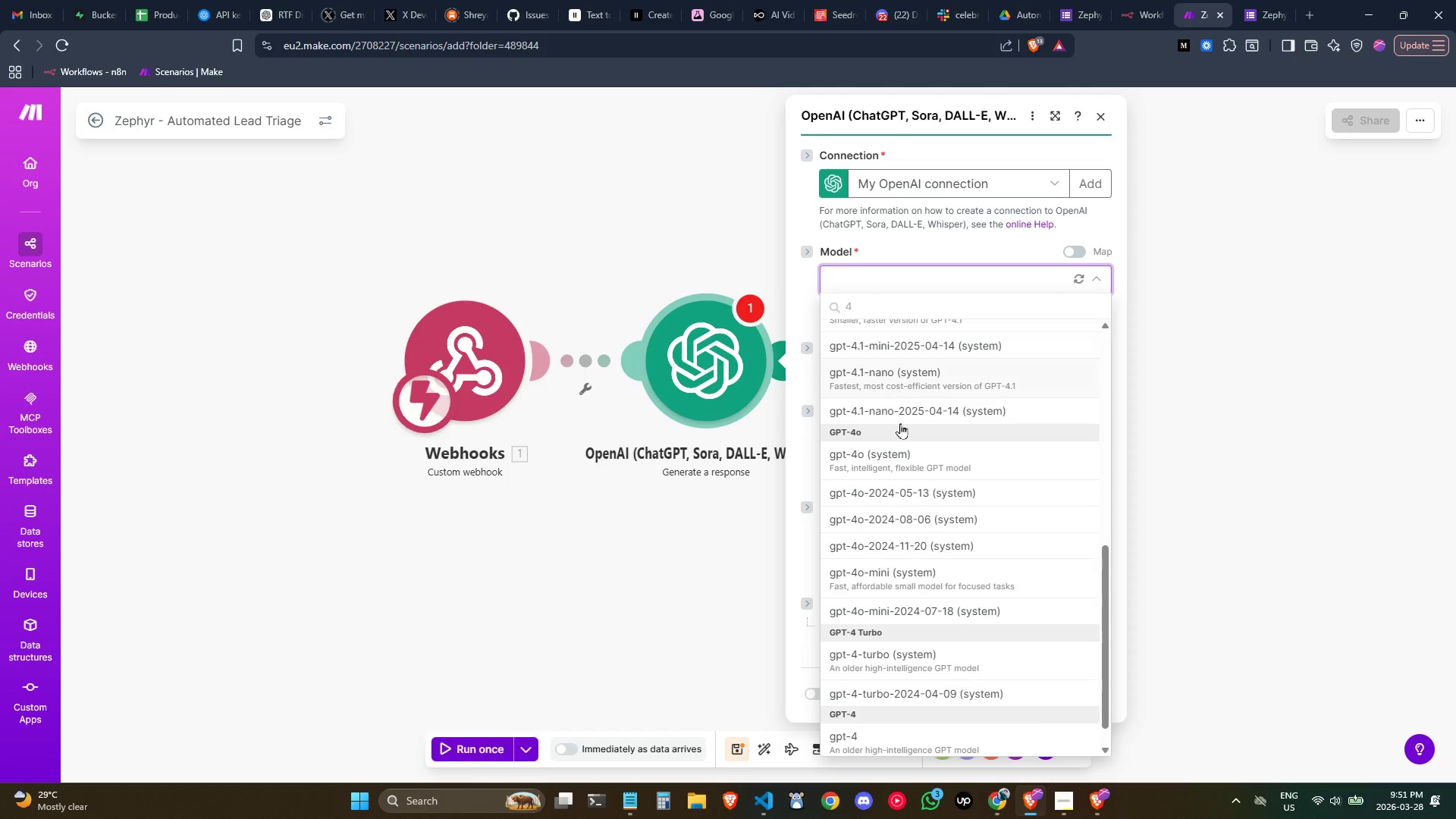 
wait(5.95)
 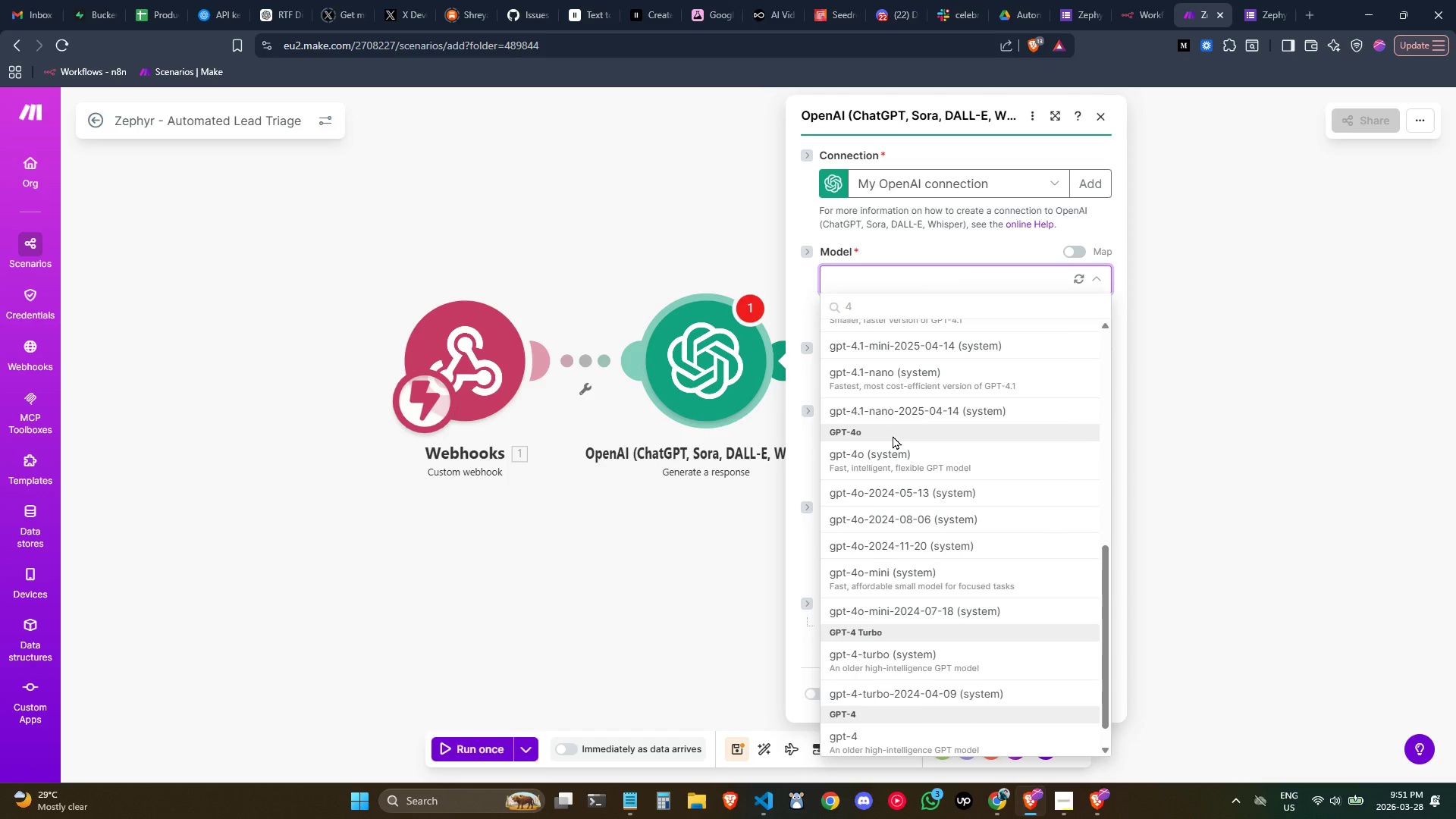 
scroll: coordinate [904, 563], scroll_direction: down, amount: 1.0
 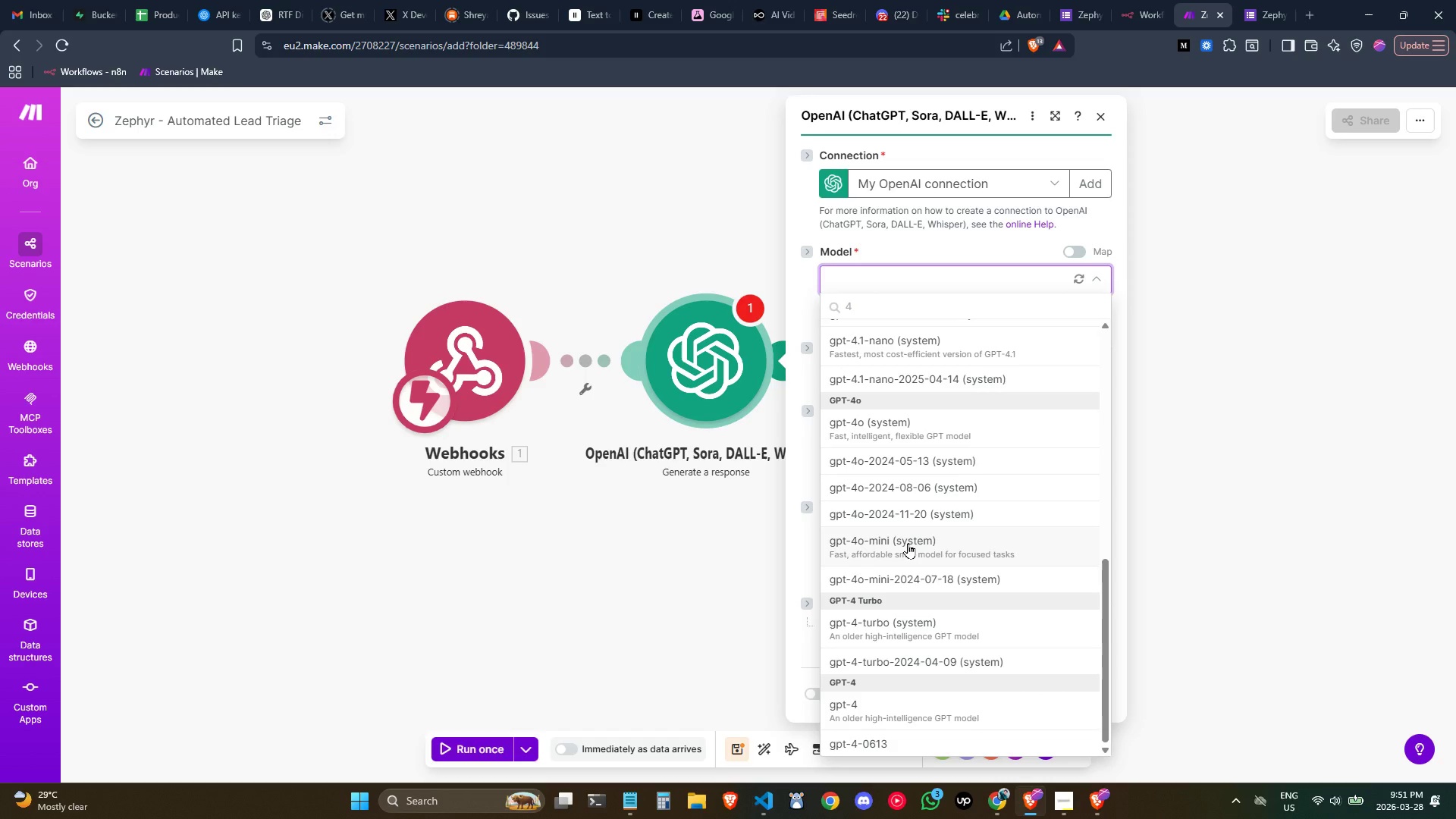 
left_click([907, 557])
 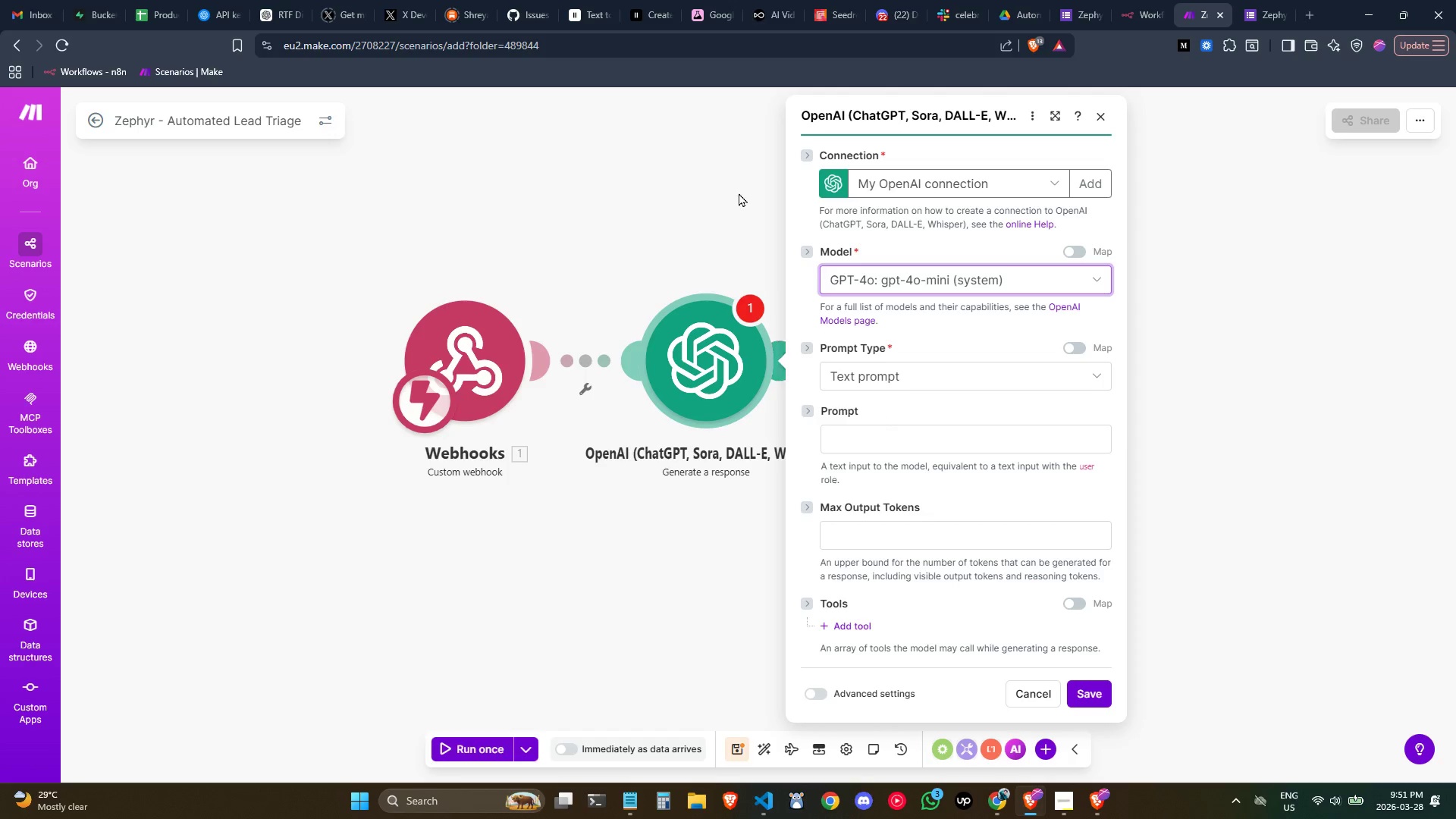 
wait(7.48)
 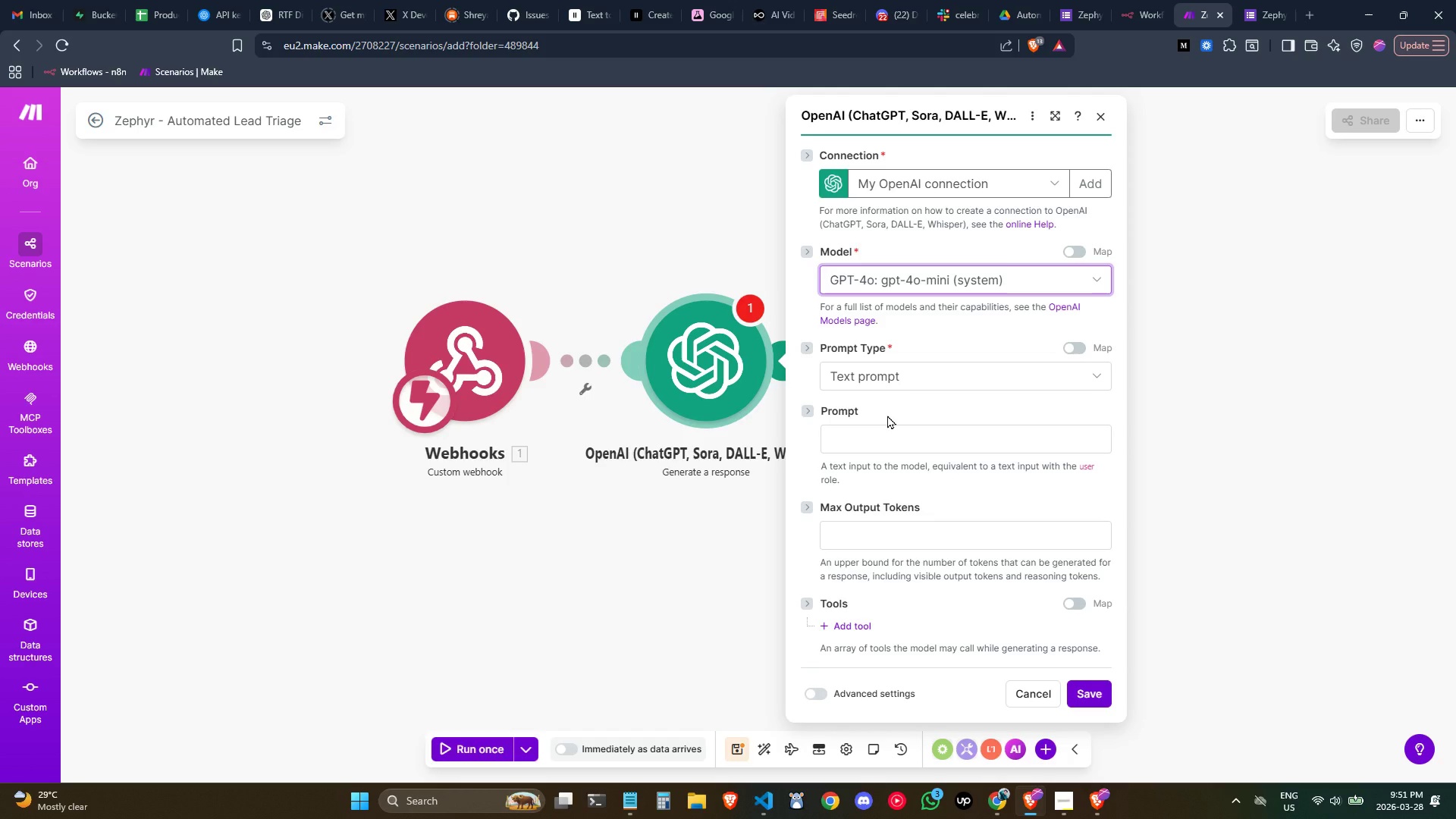 
left_click([912, 435])
 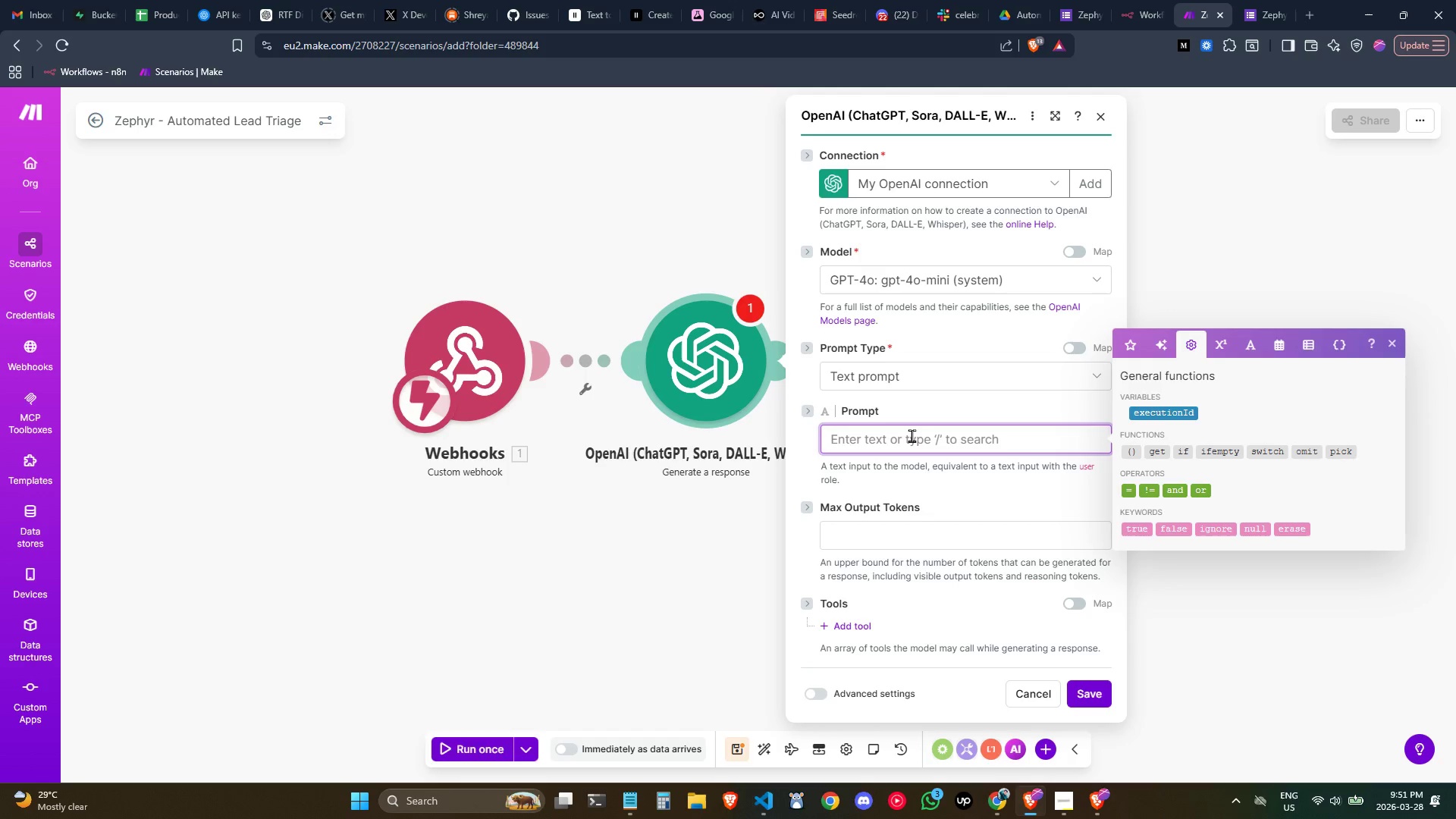 
wait(10.02)
 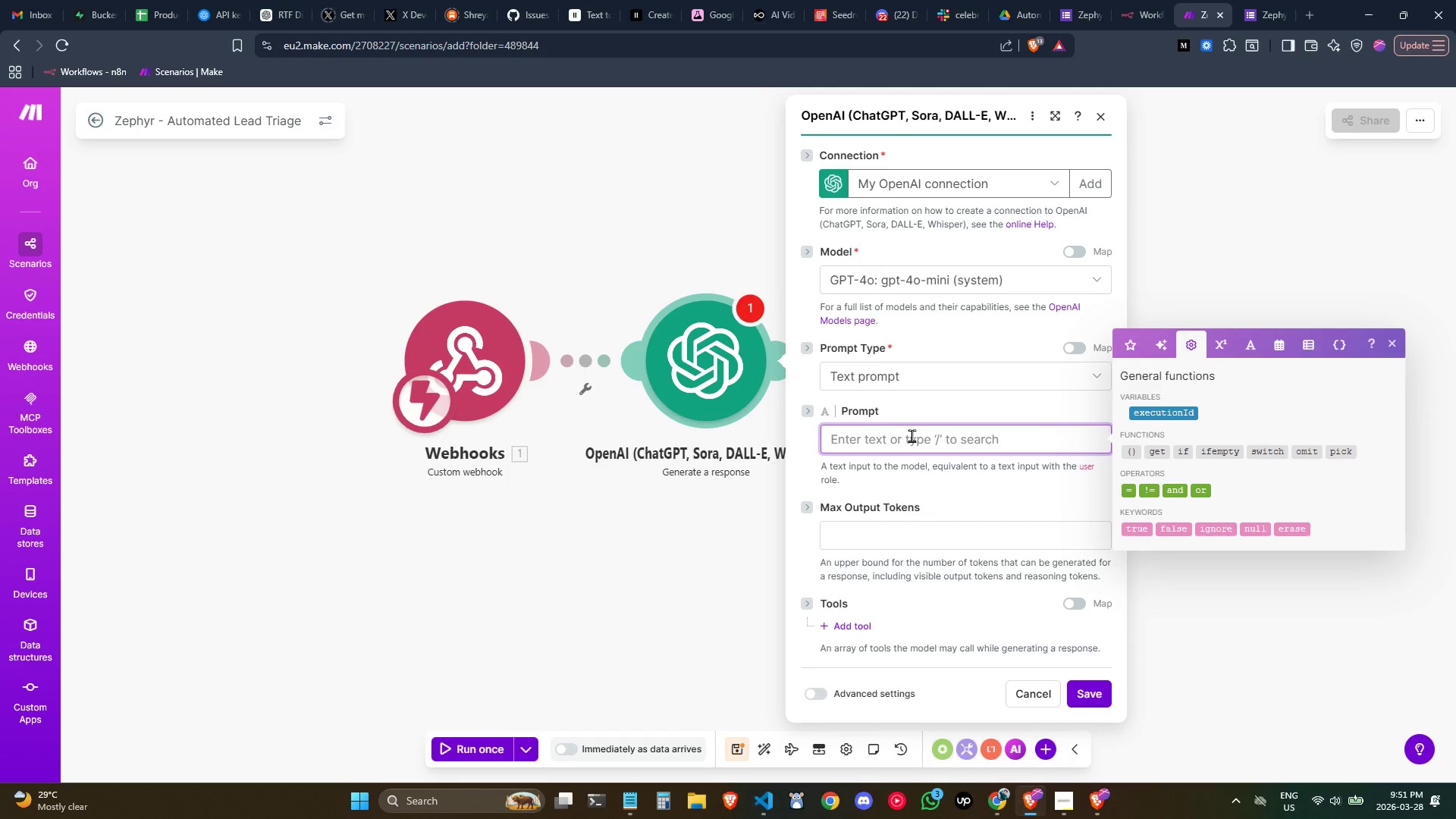 
left_click([911, 448])
 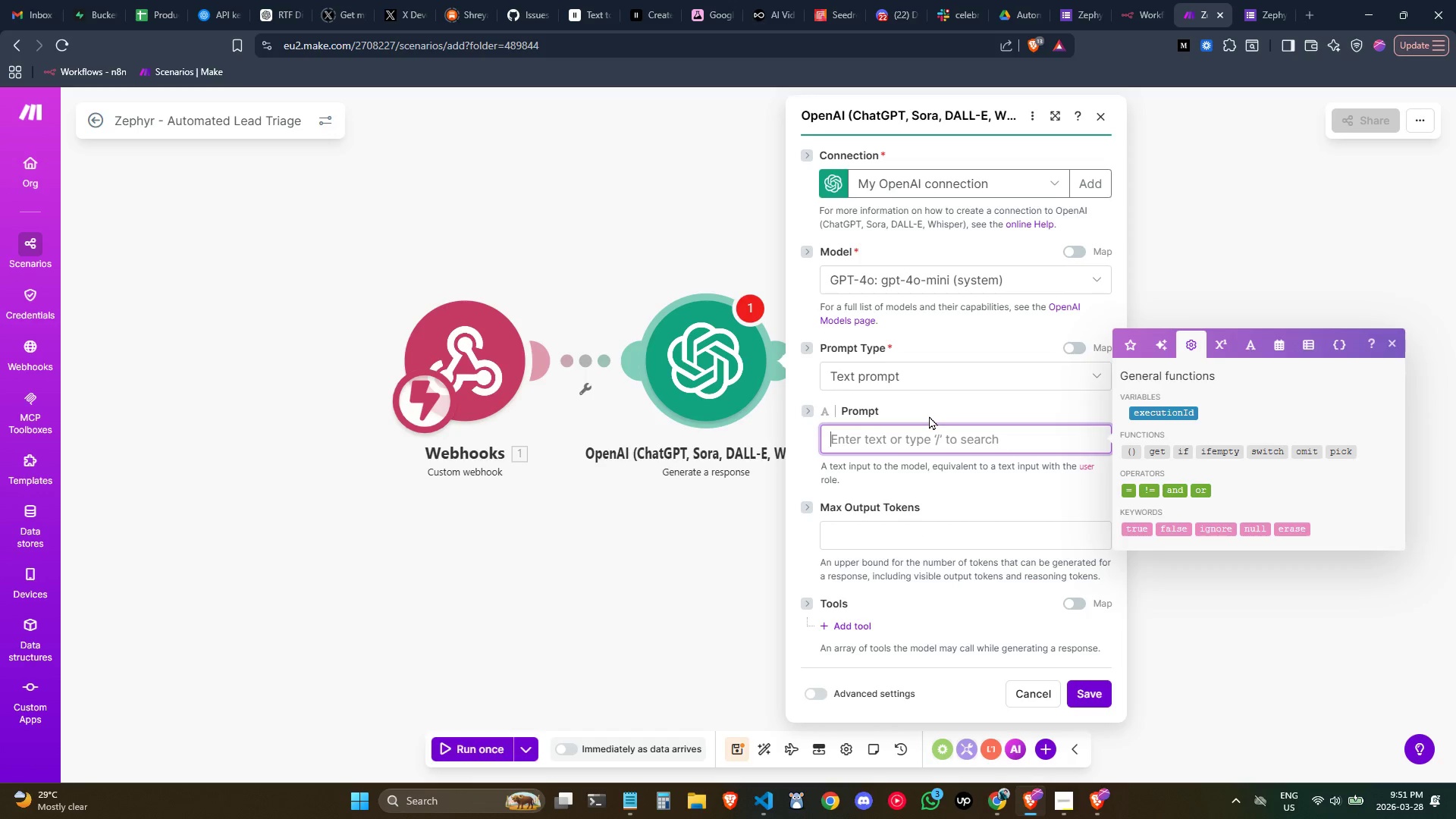 
wait(8.27)
 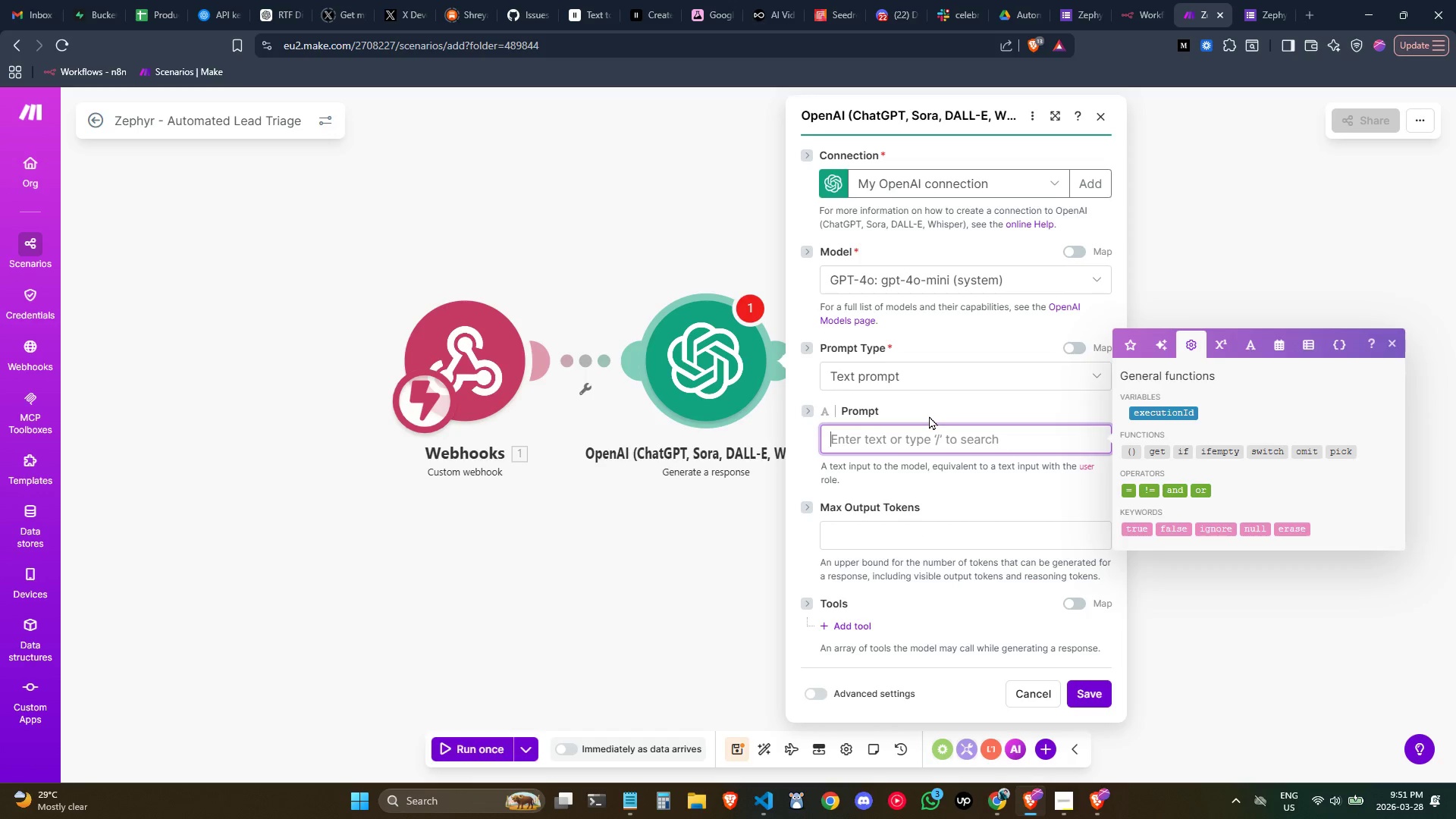 
scroll: coordinate [934, 481], scroll_direction: down, amount: 1.0
 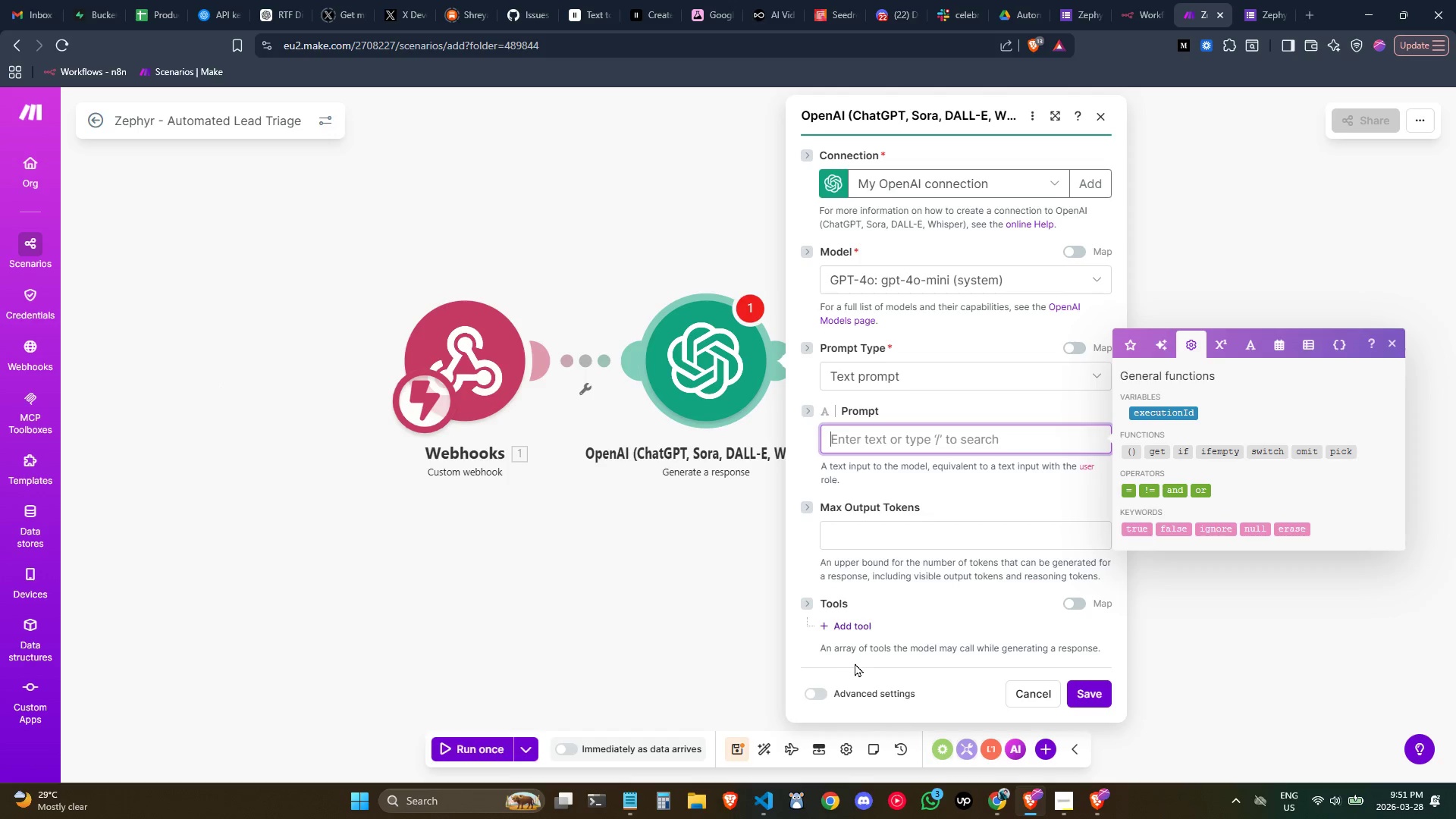 
left_click([824, 690])
 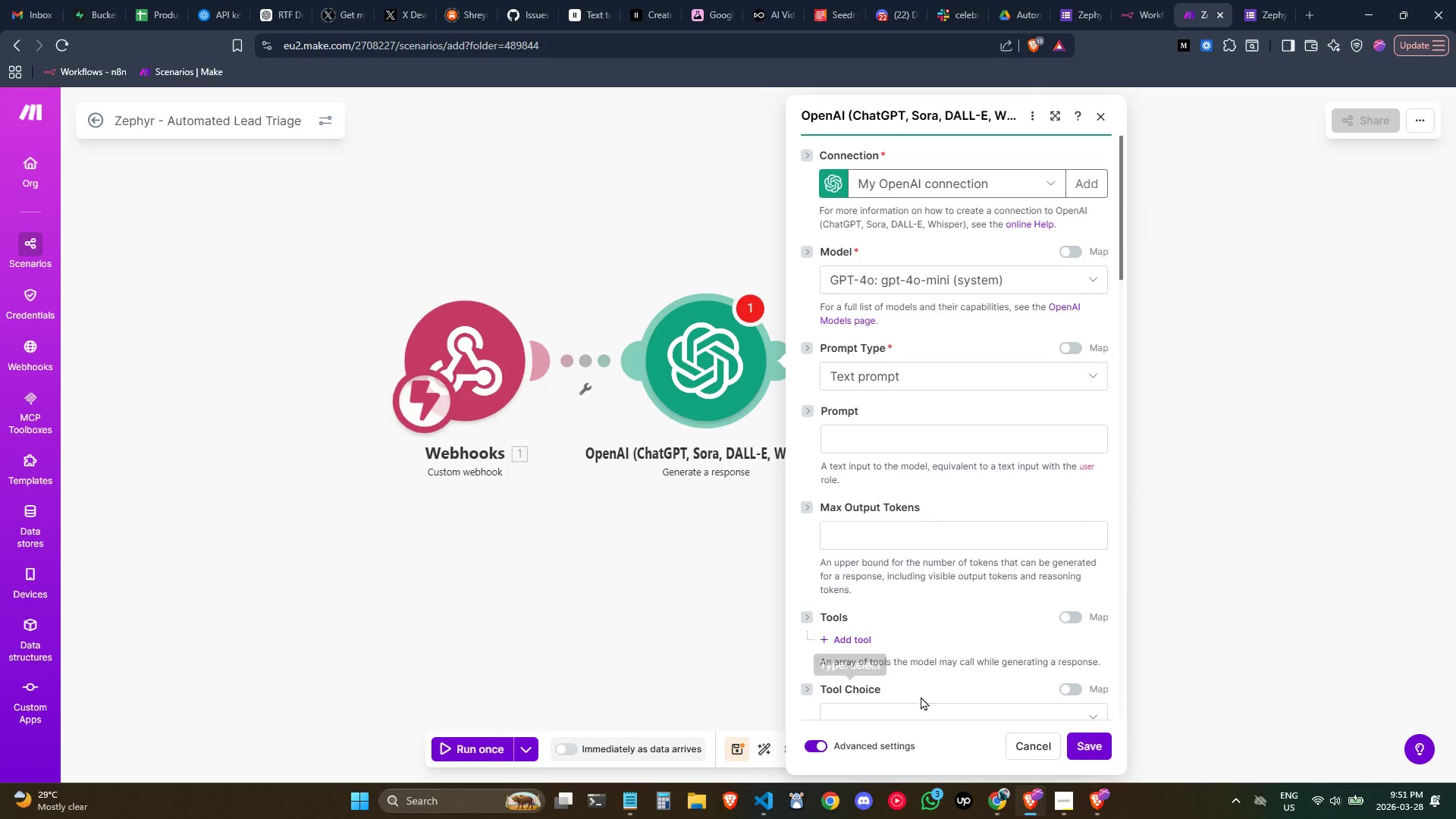 
scroll: coordinate [930, 431], scroll_direction: down, amount: 6.0
 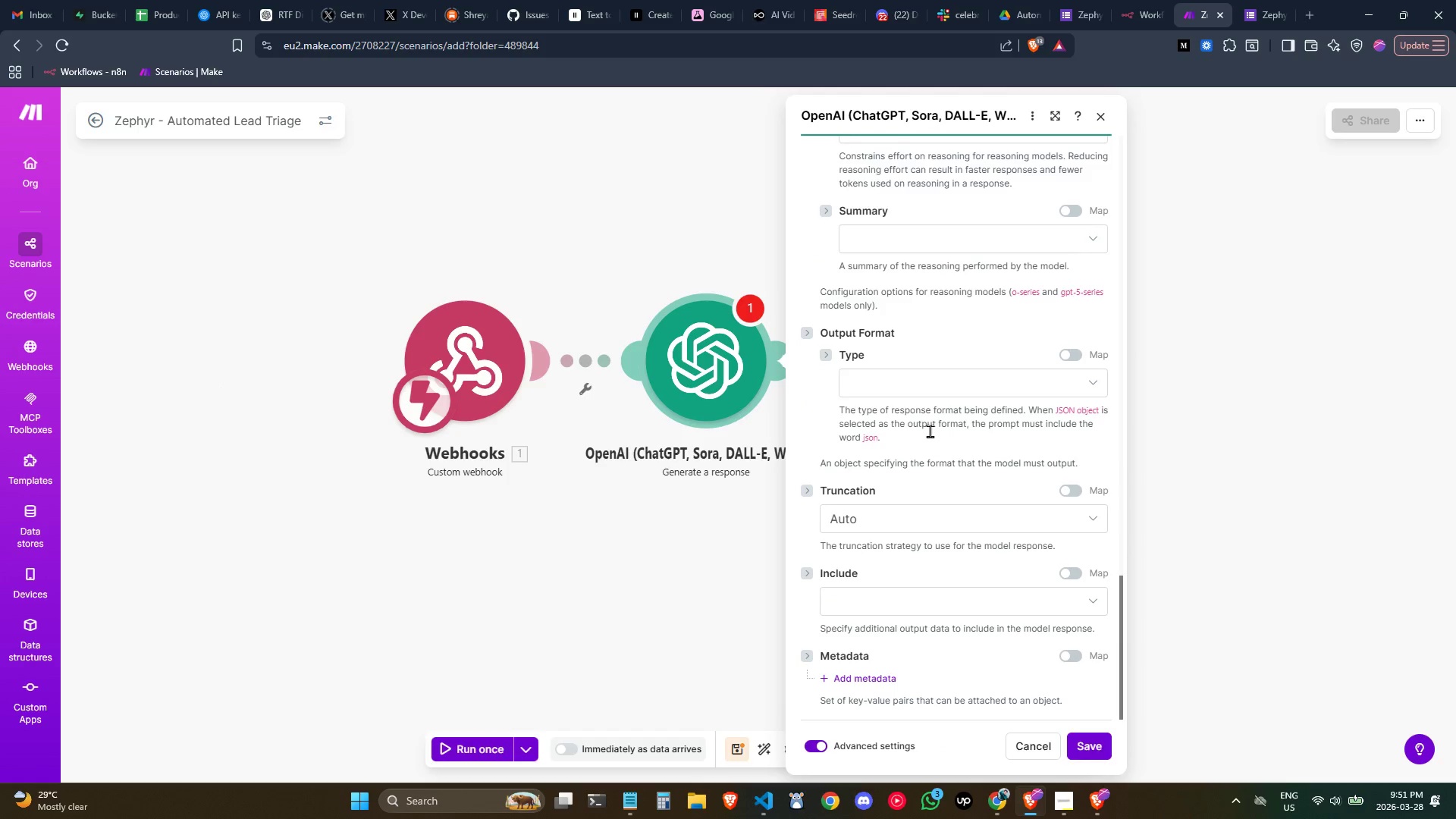 
scroll: coordinate [930, 431], scroll_direction: up, amount: 5.0
 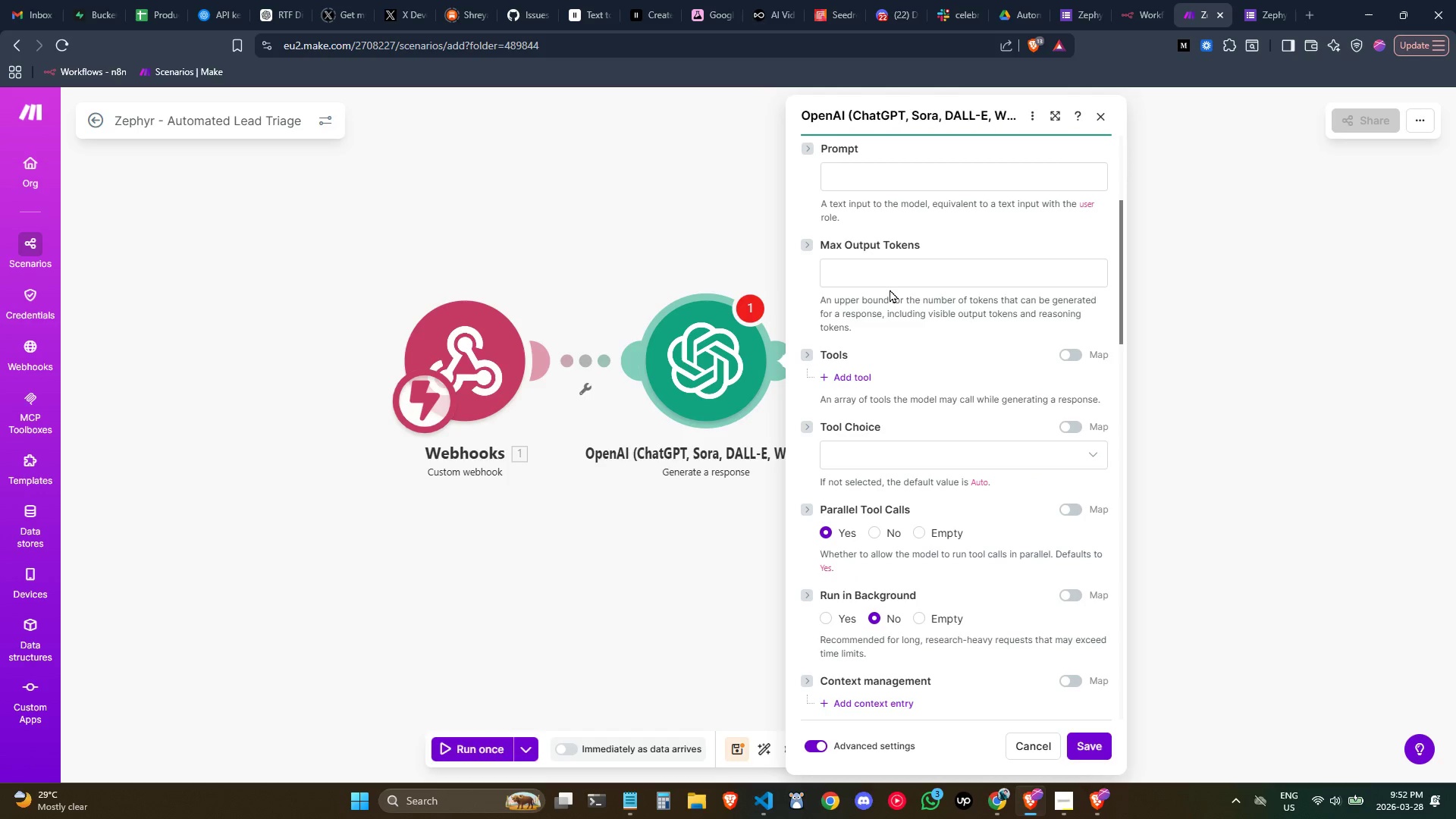 
left_click([880, 276])
 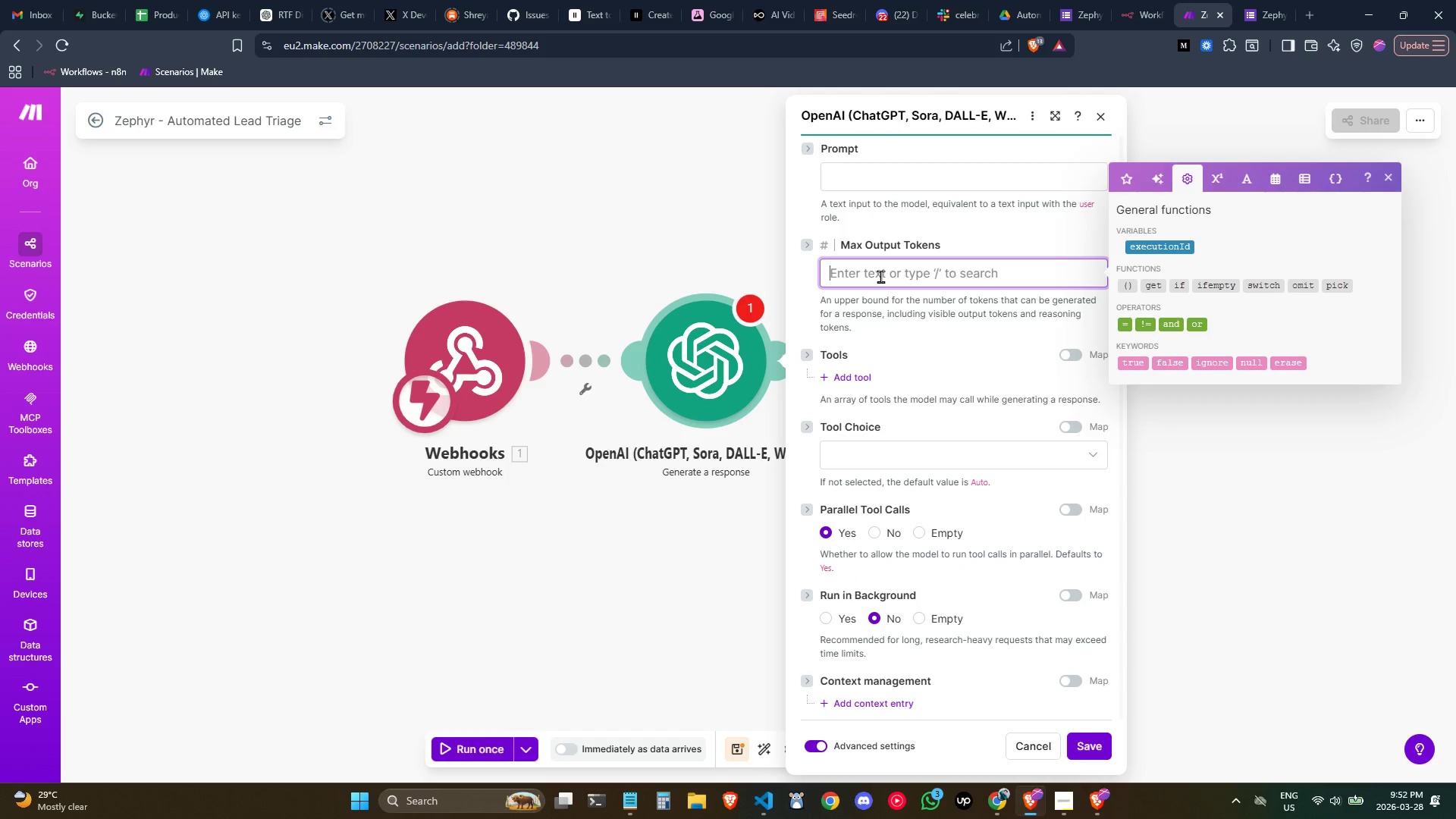 
type(400)
 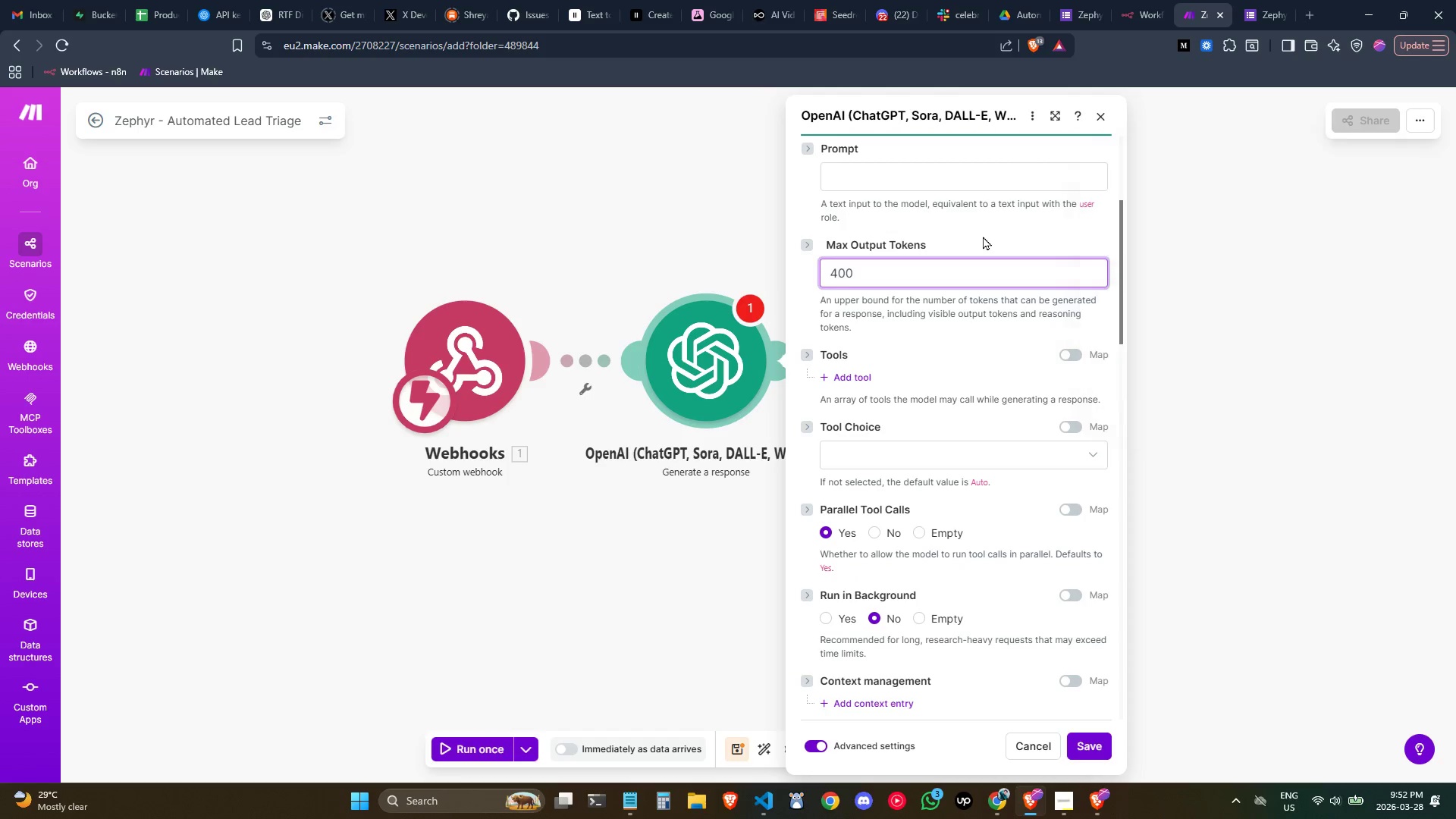 
scroll: coordinate [970, 301], scroll_direction: up, amount: 1.0
 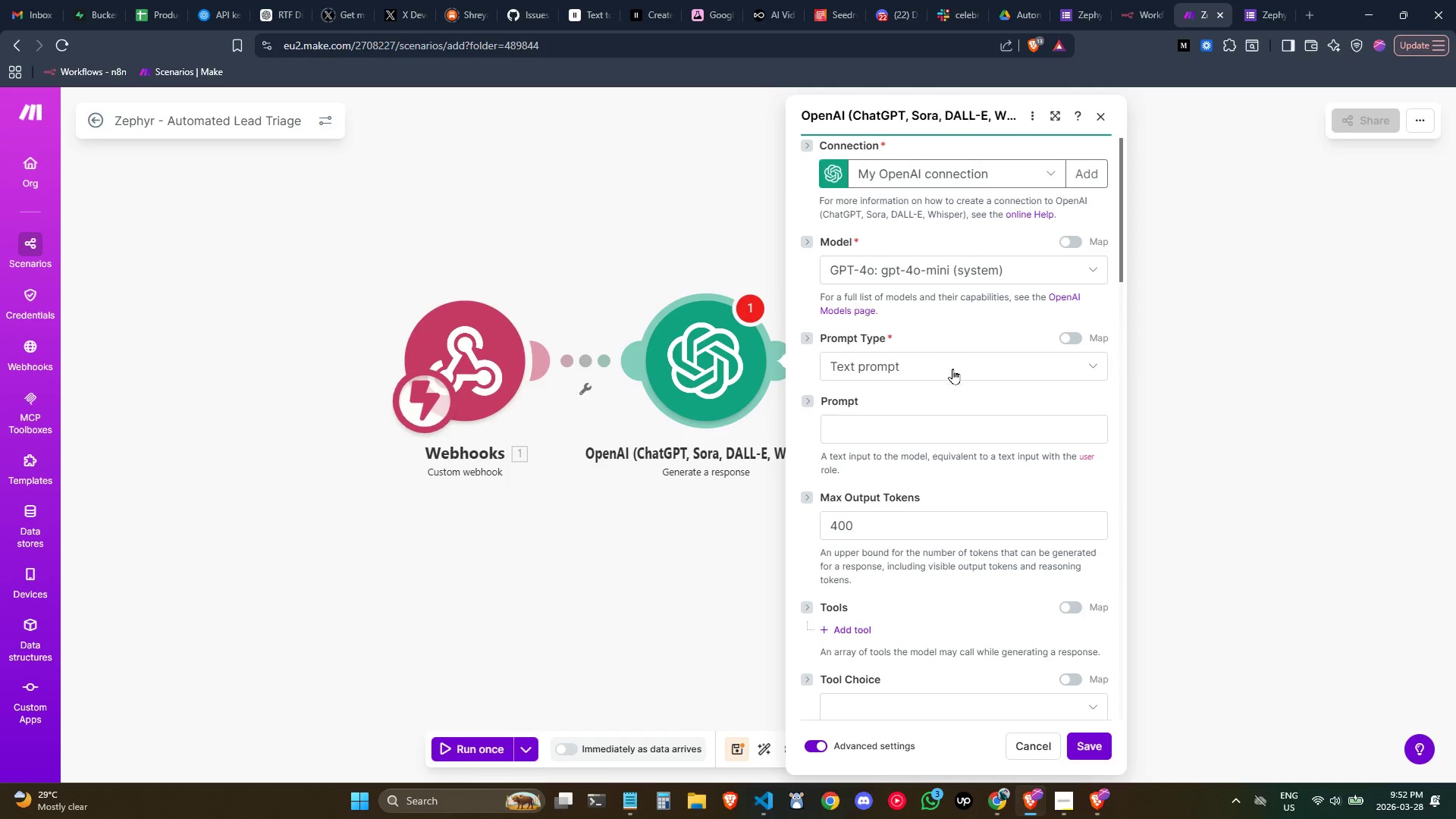 
left_click([952, 370])
 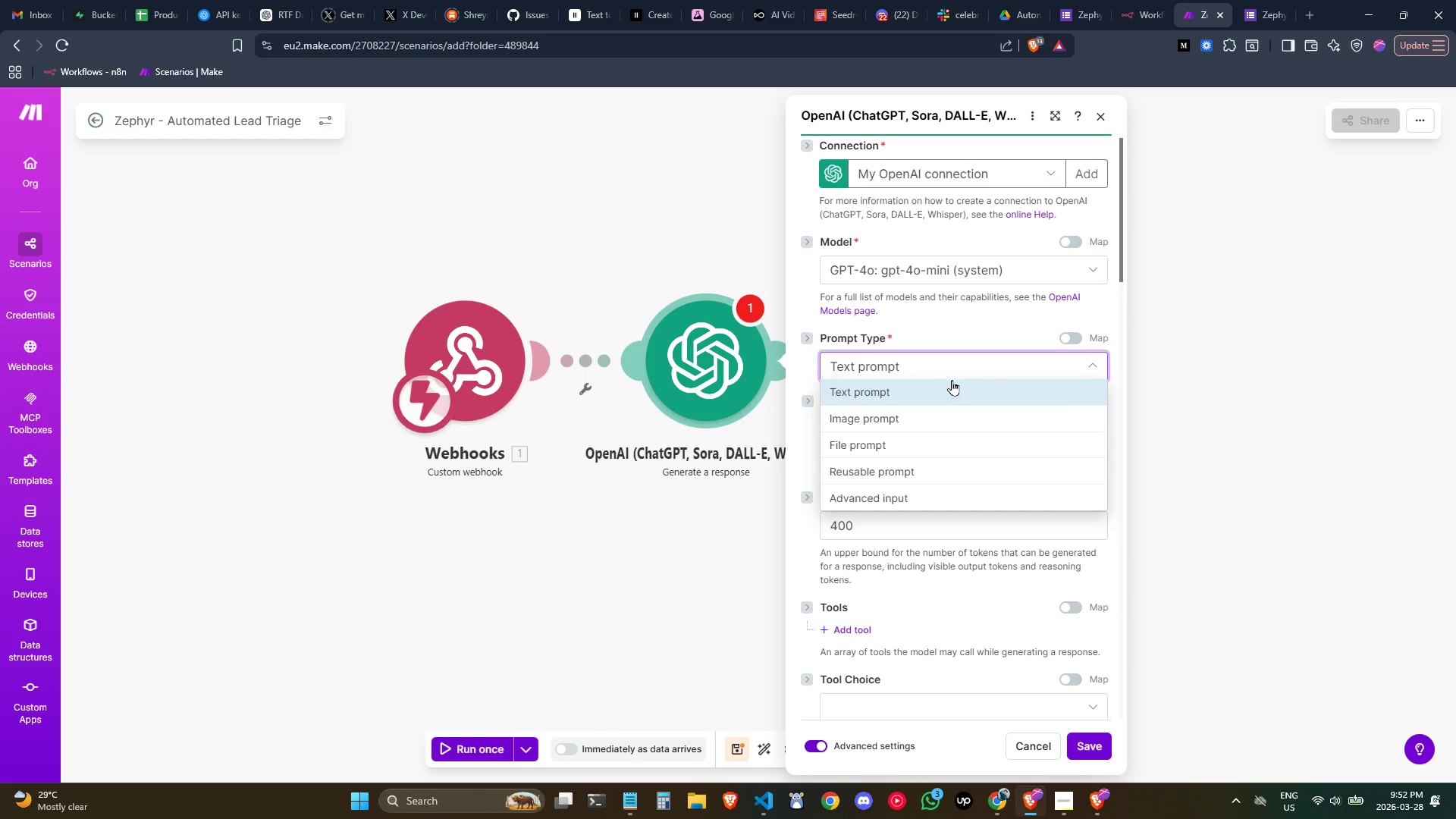 
left_click([951, 384])
 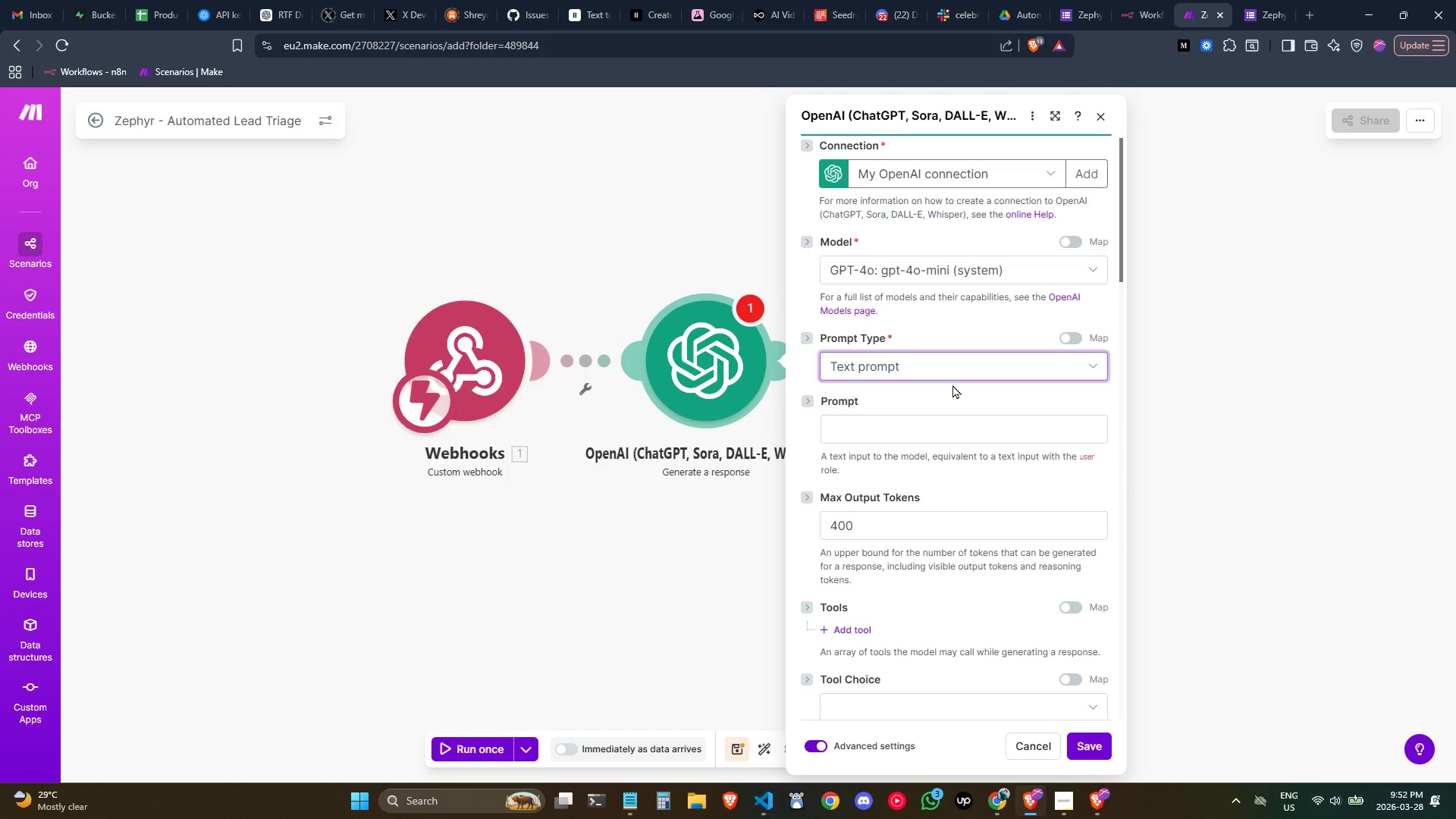 
scroll: coordinate [952, 384], scroll_direction: down, amount: 1.0
 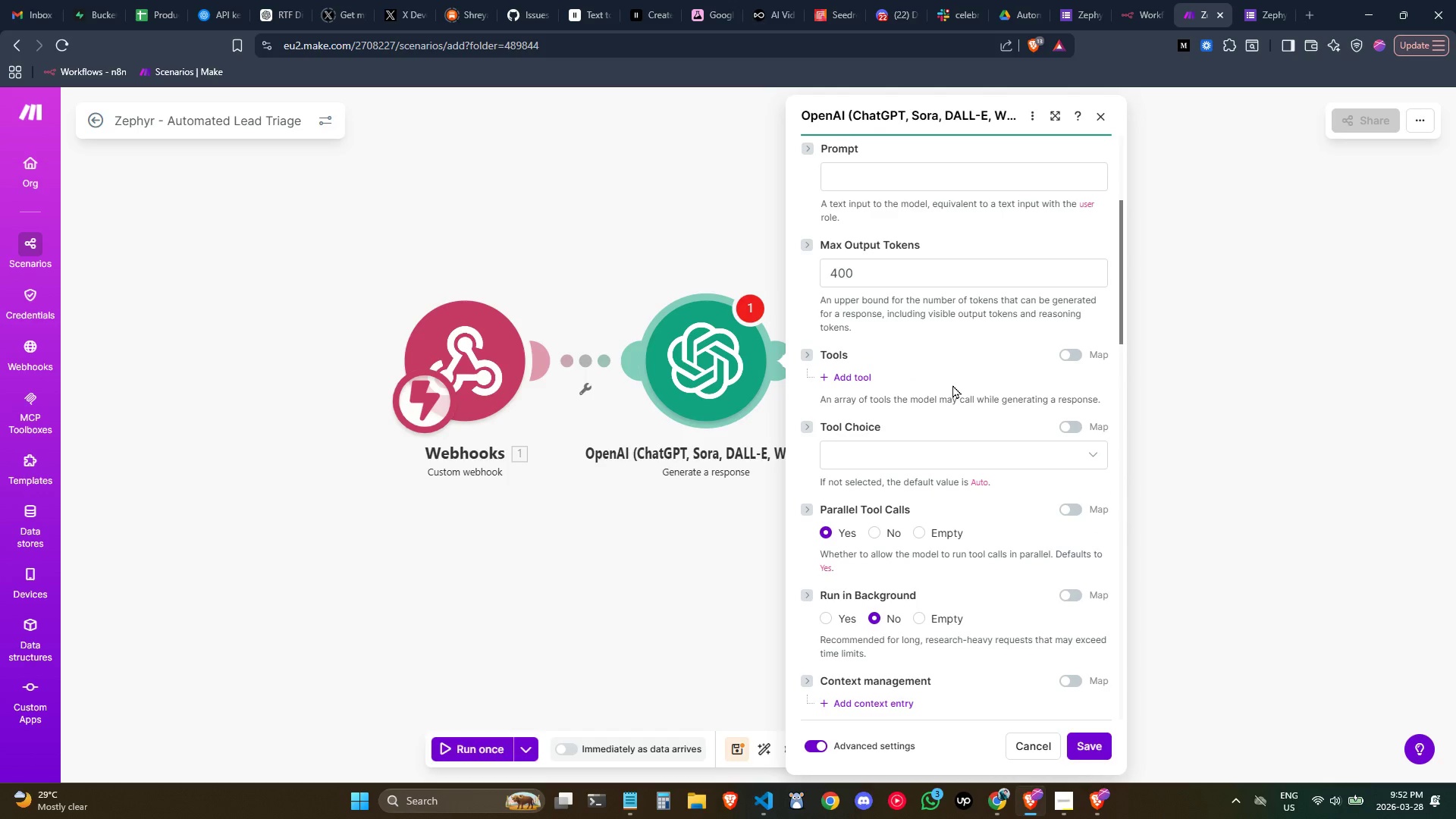 
wait(5.98)
 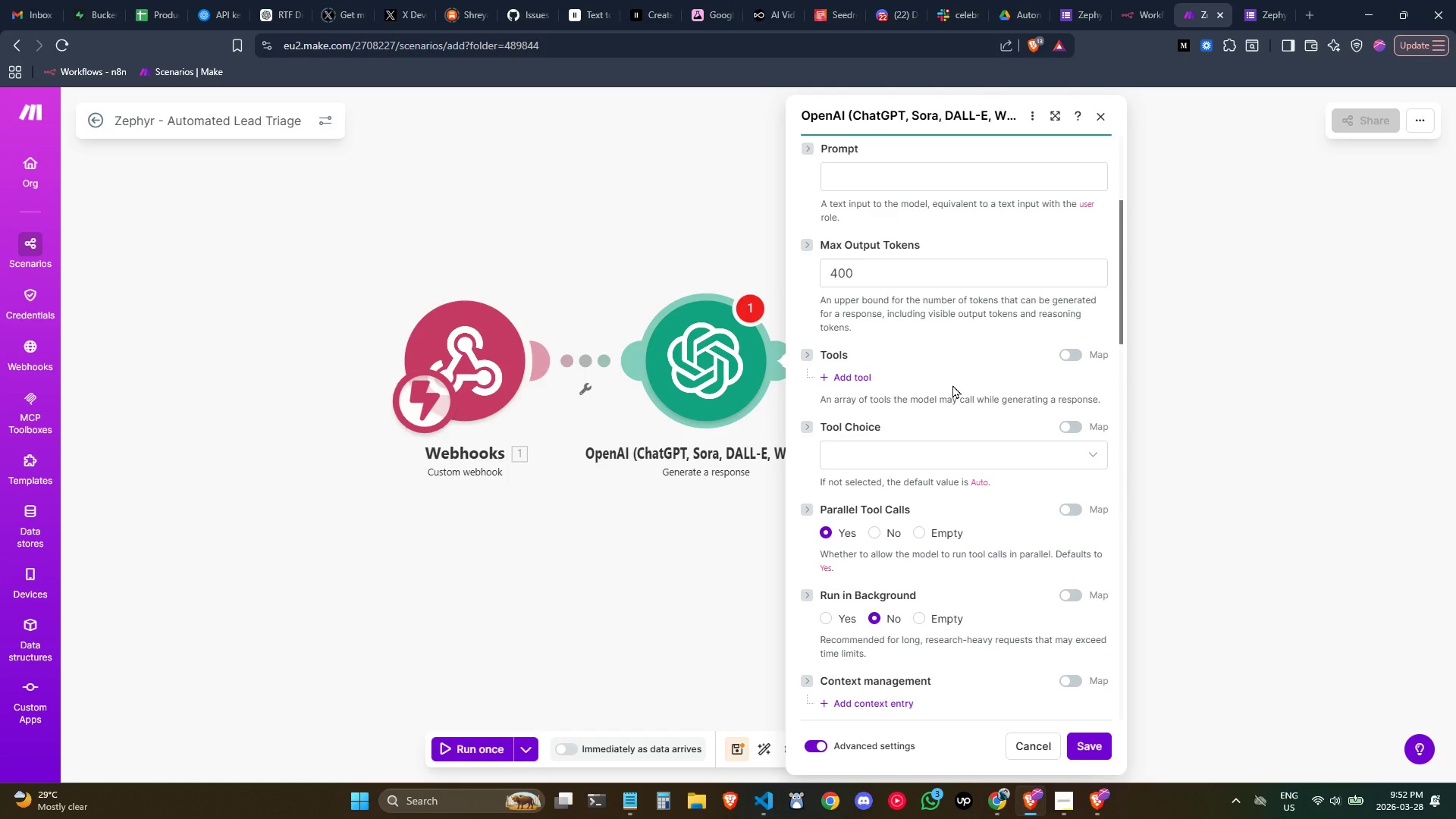 
mouse_move([945, 477])
 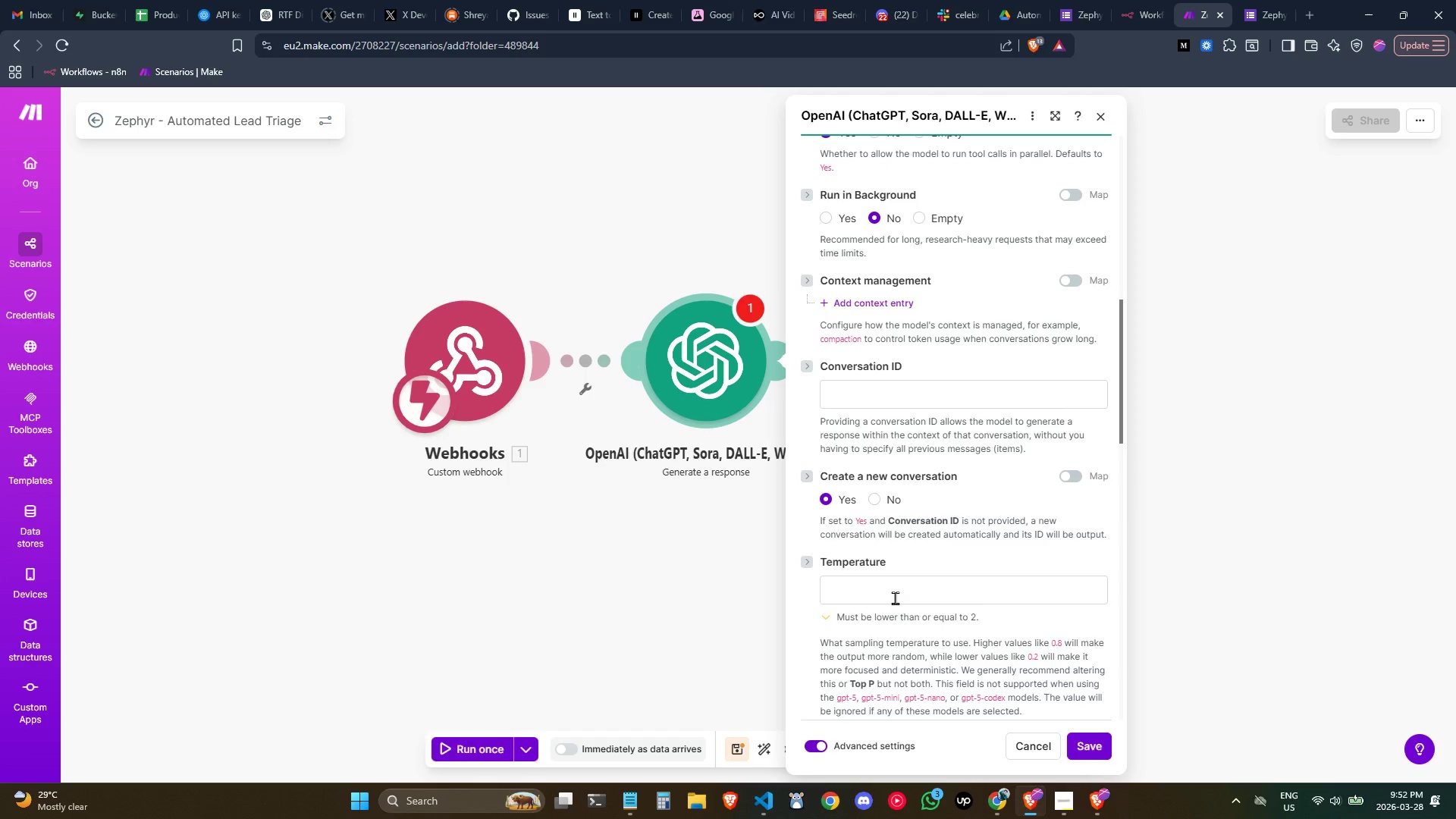 
left_click([894, 598])
 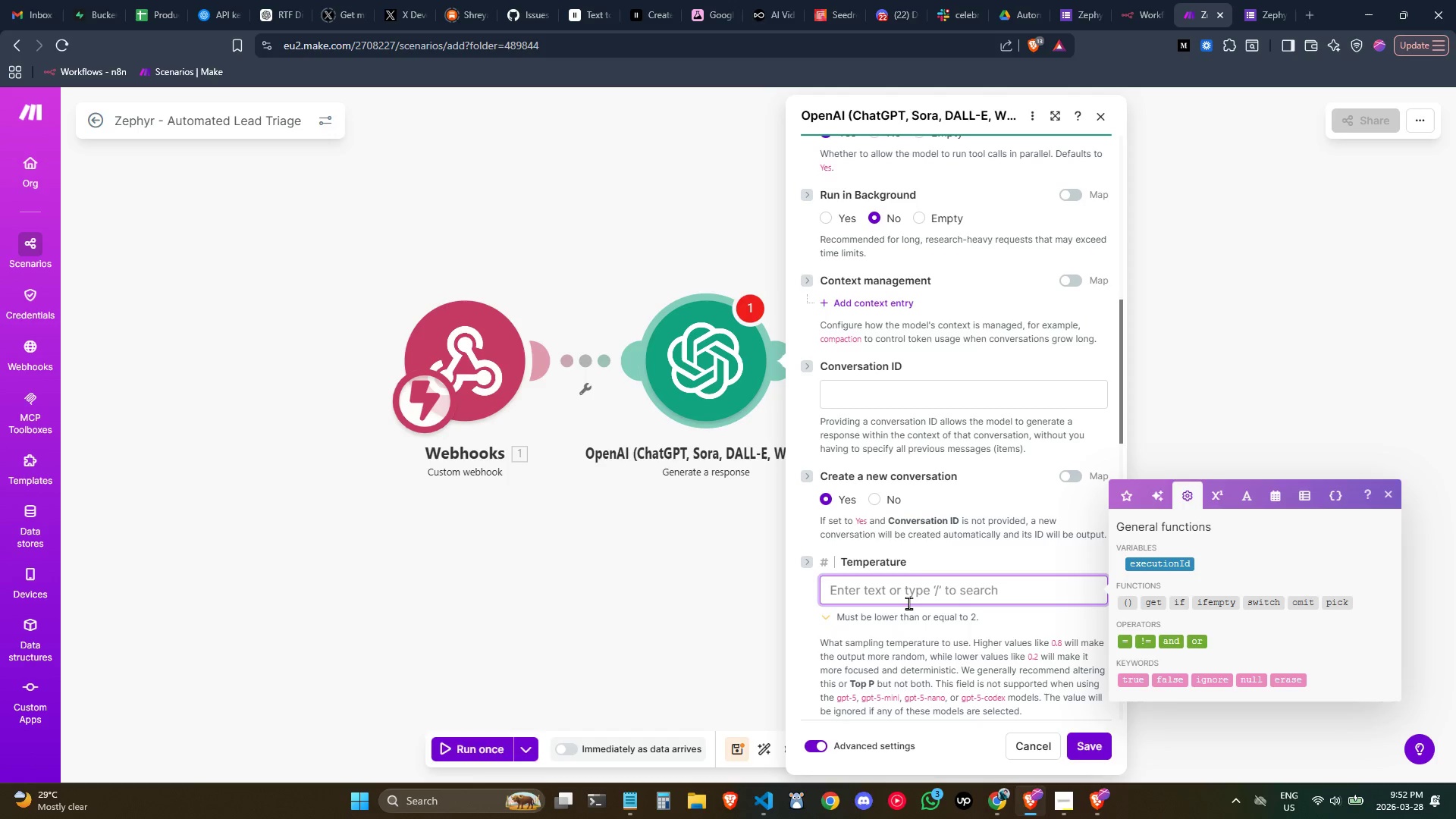 
key(0)
 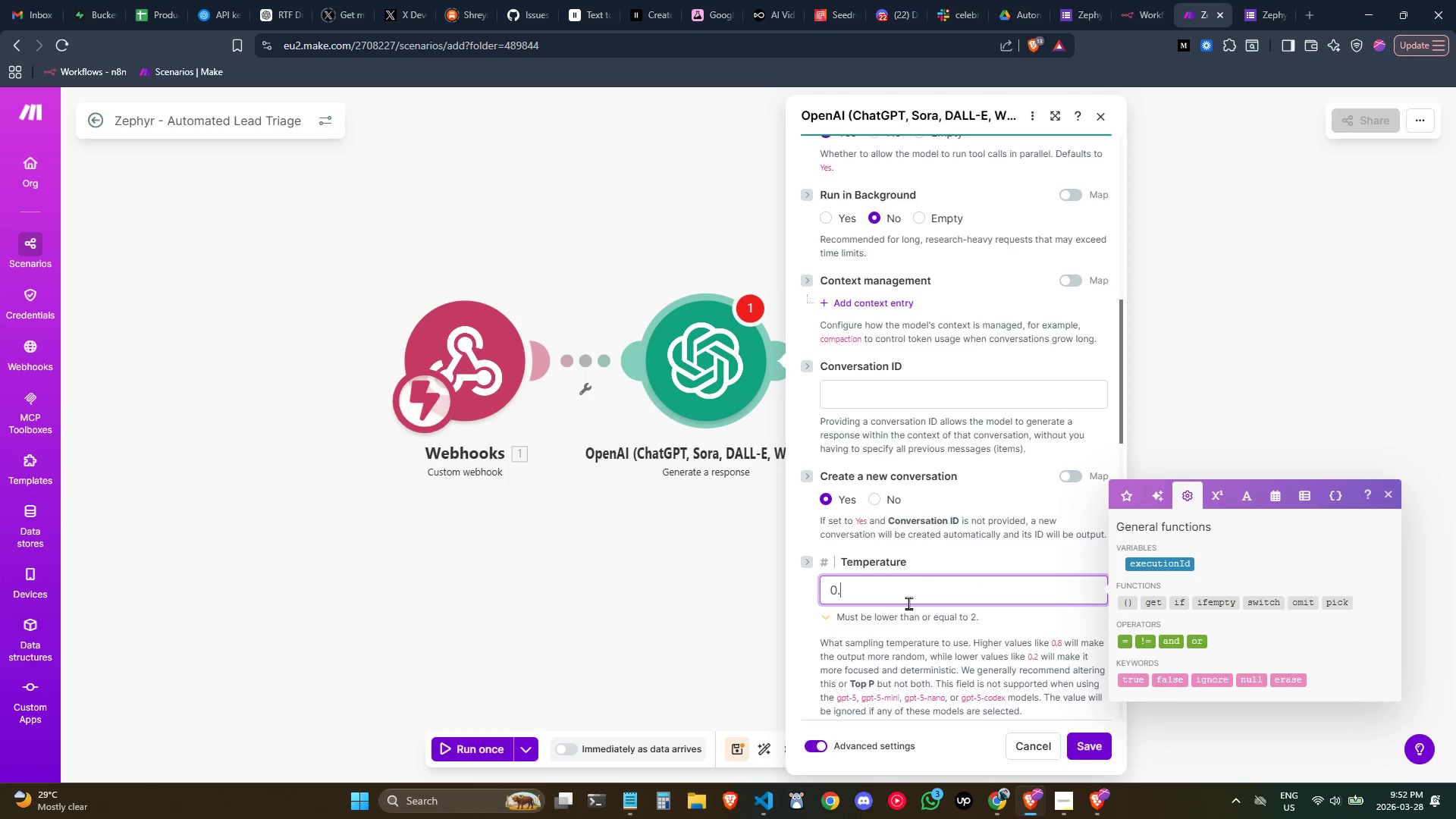 
key(Period)
 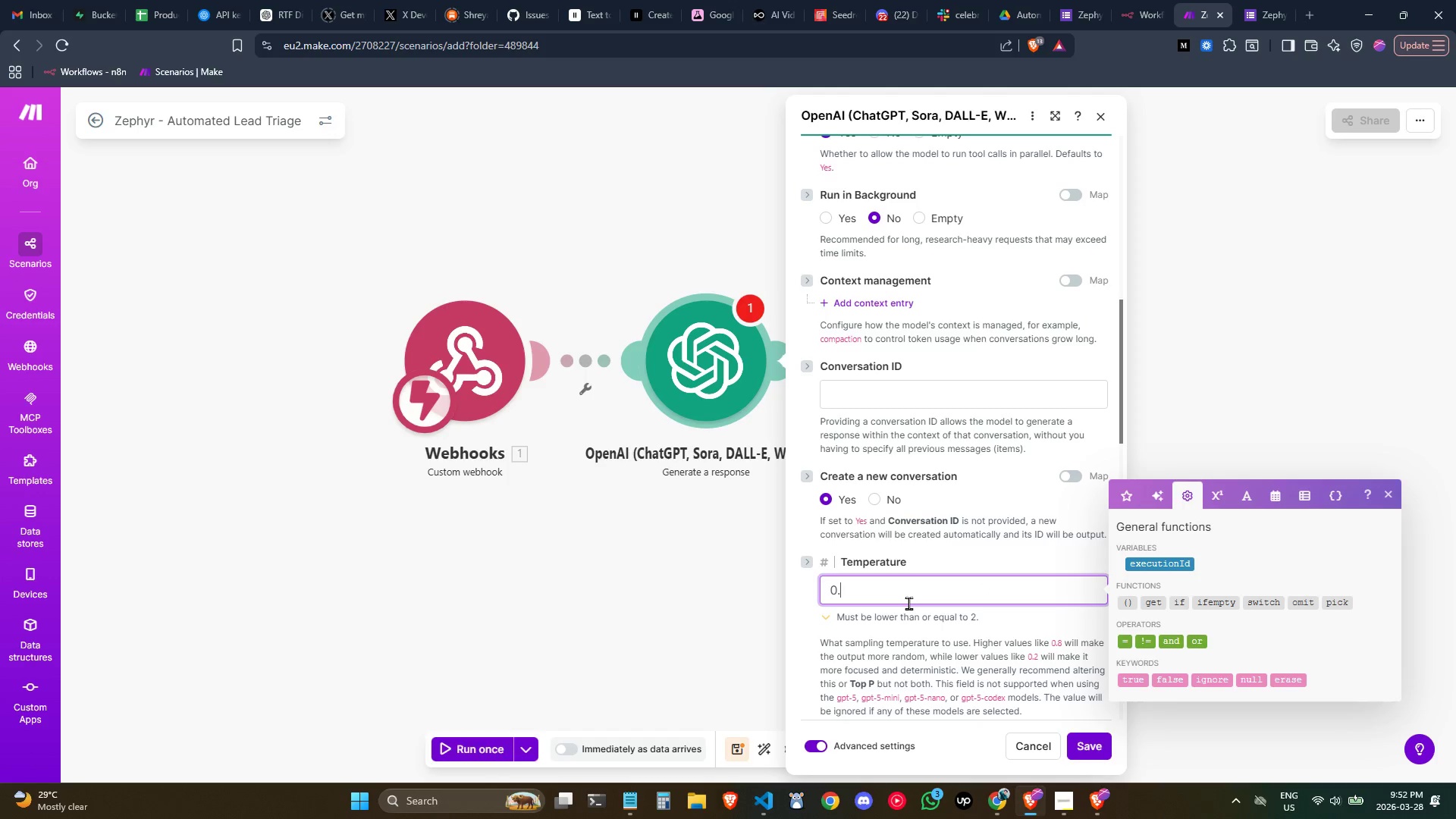 
key(1)
 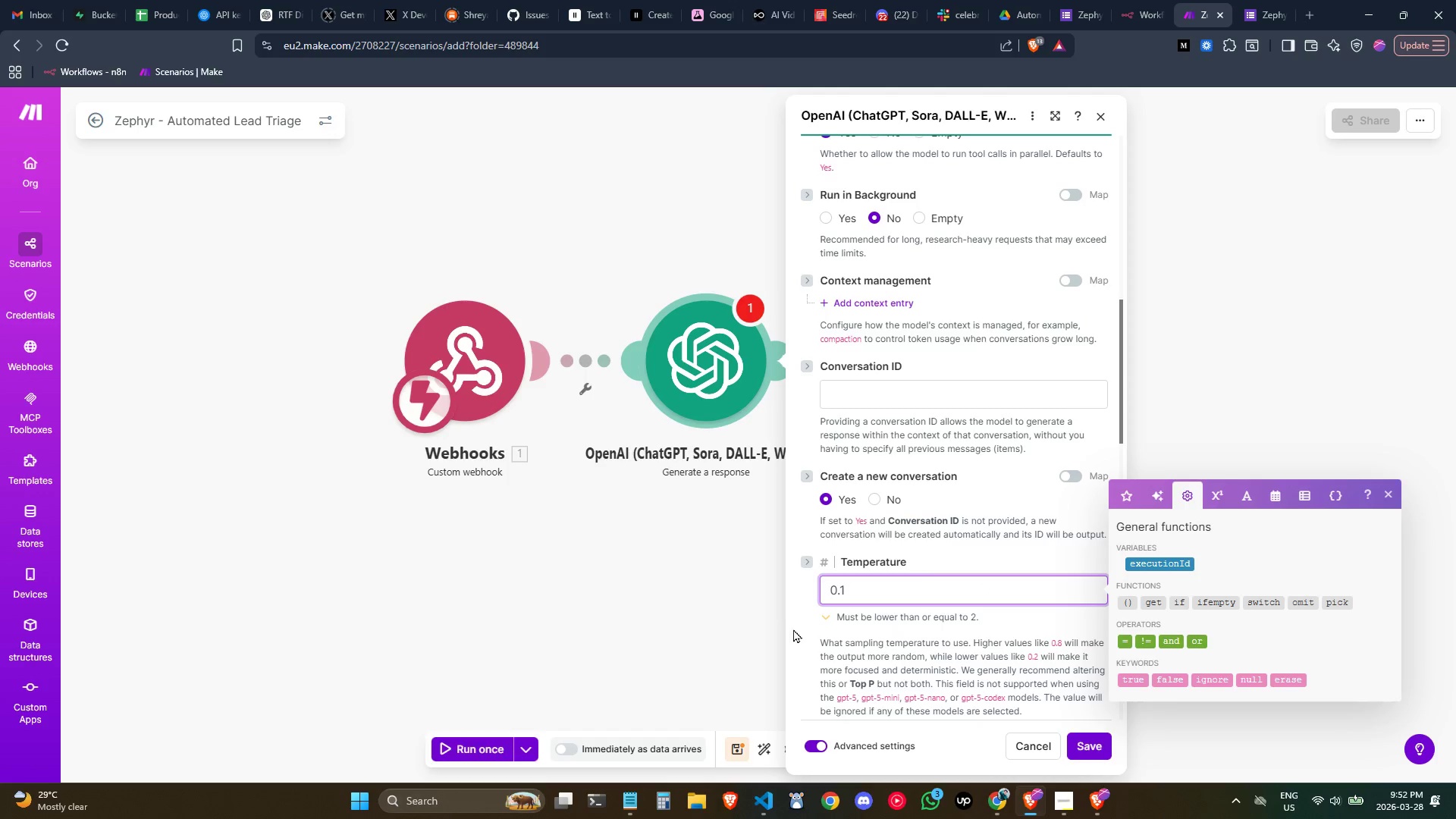 
left_click([805, 634])
 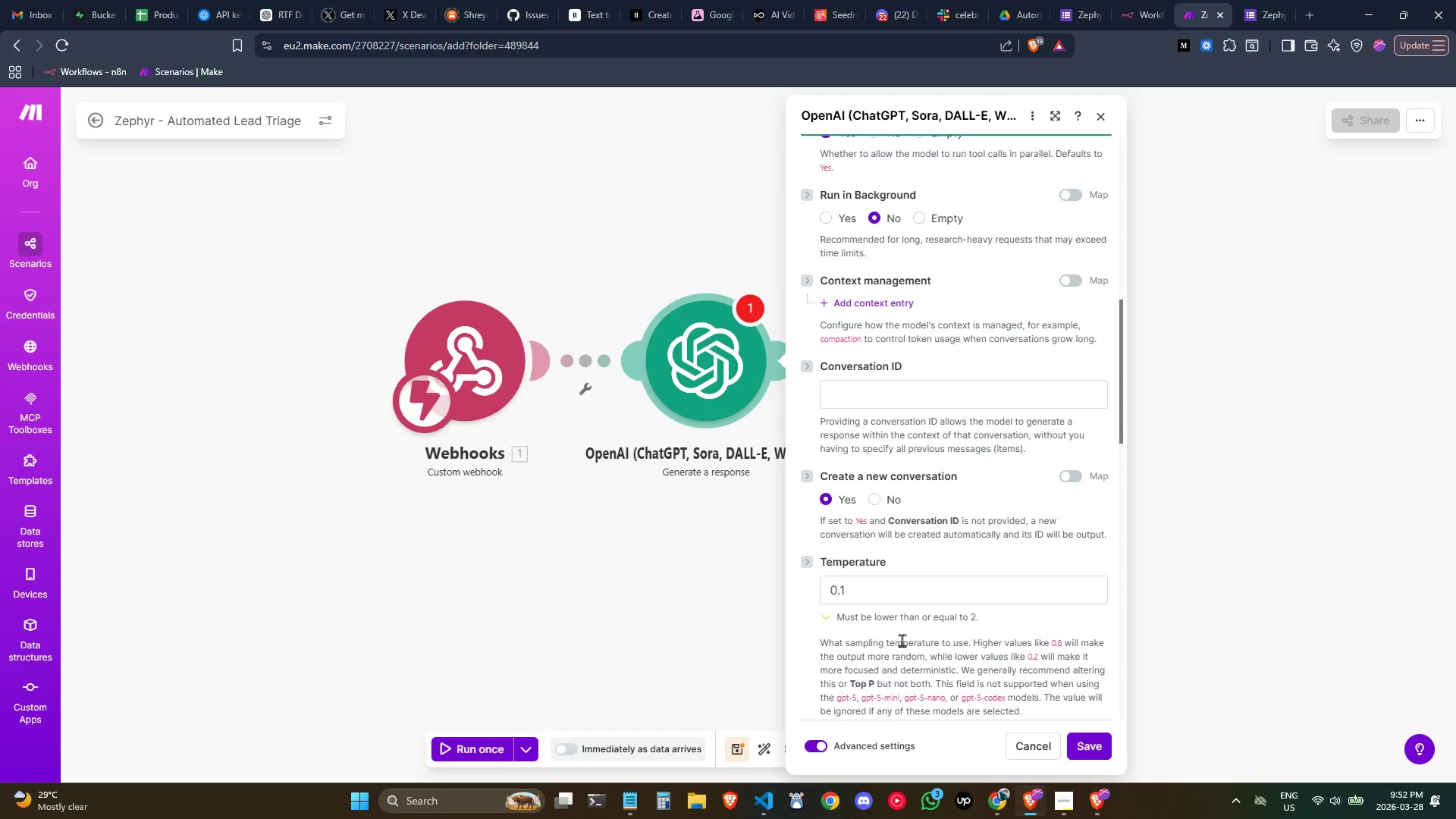 
scroll: coordinate [925, 571], scroll_direction: down, amount: 4.0
 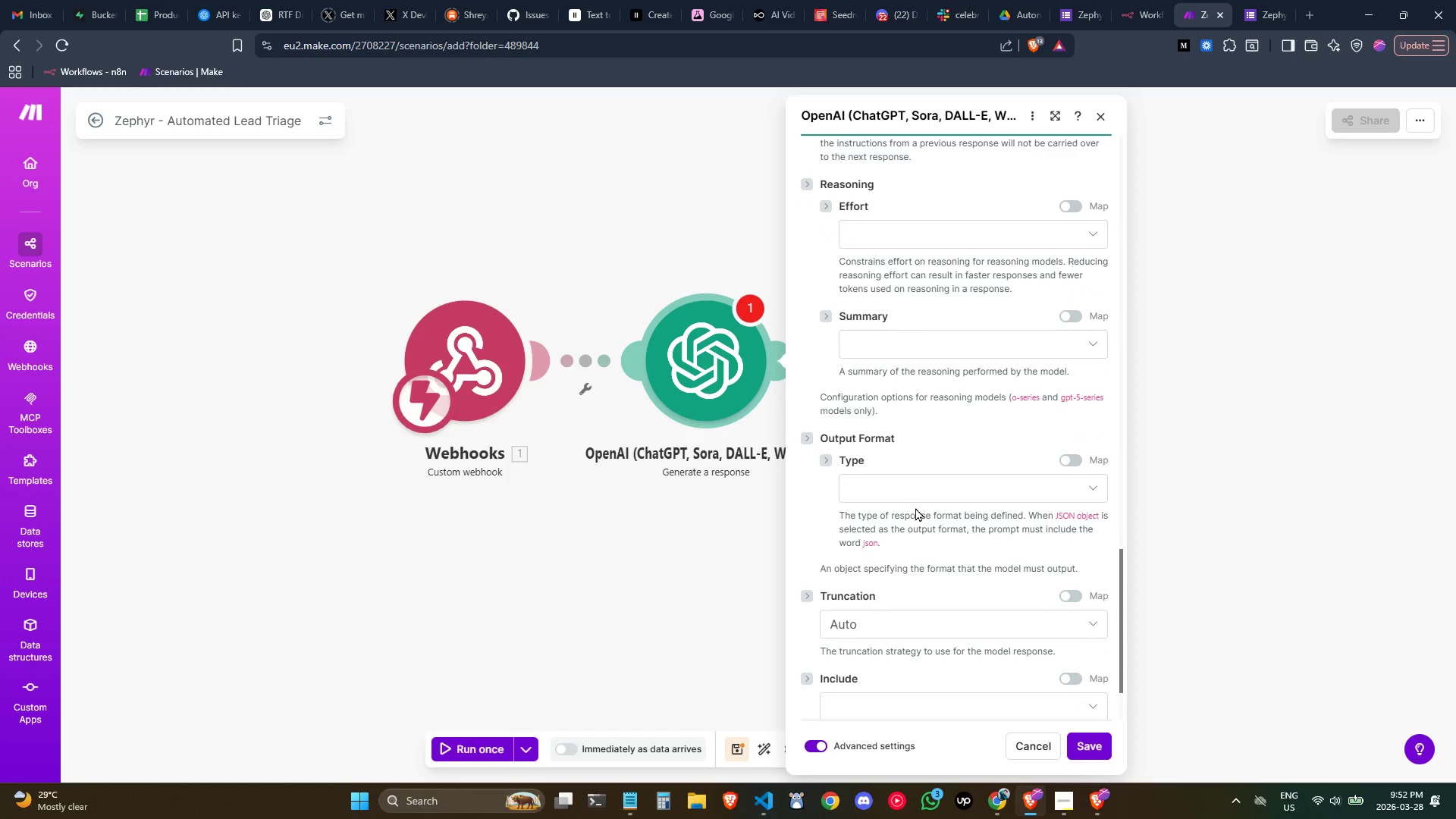 
left_click([918, 500])
 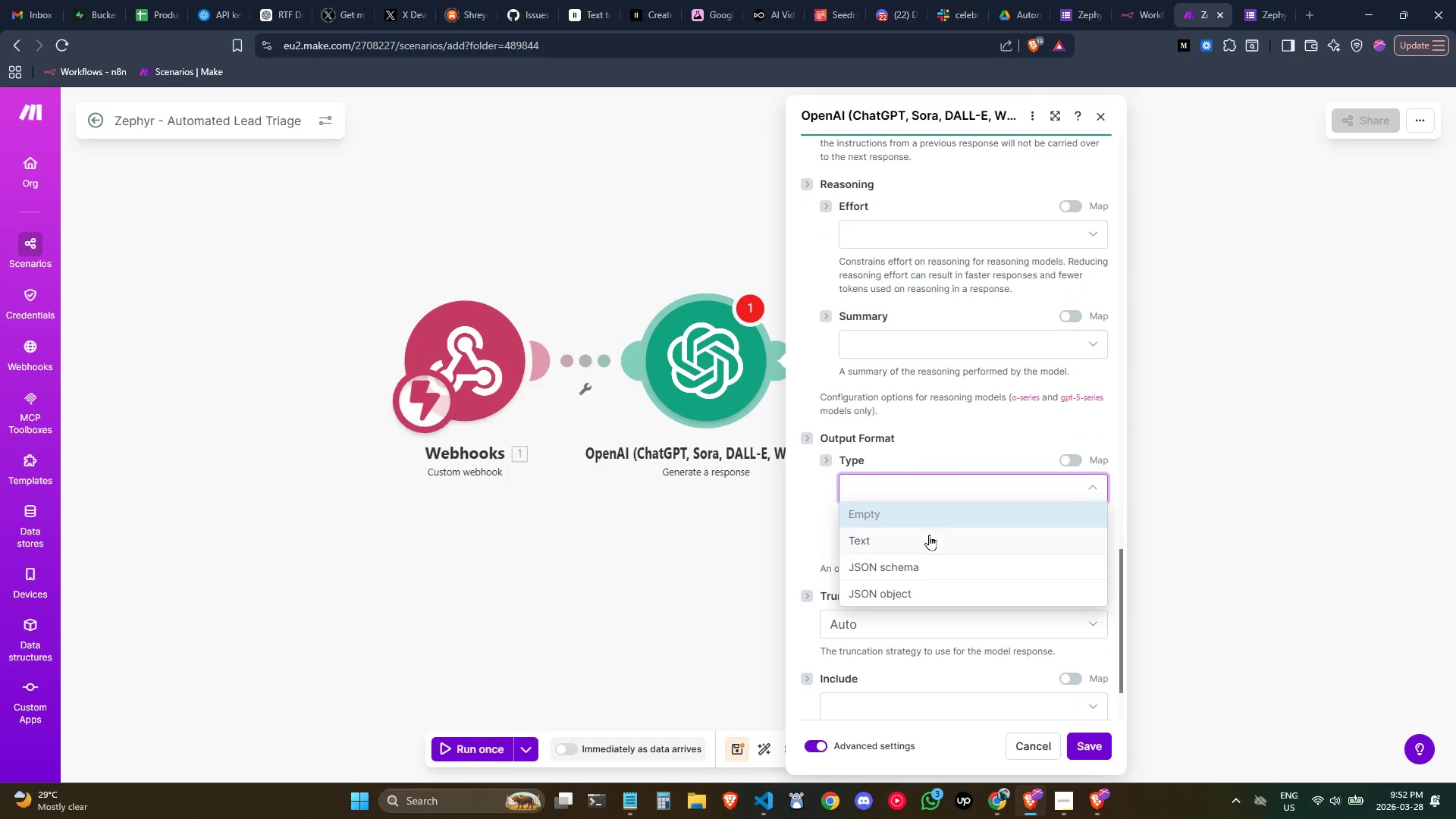 
left_click([930, 535])
 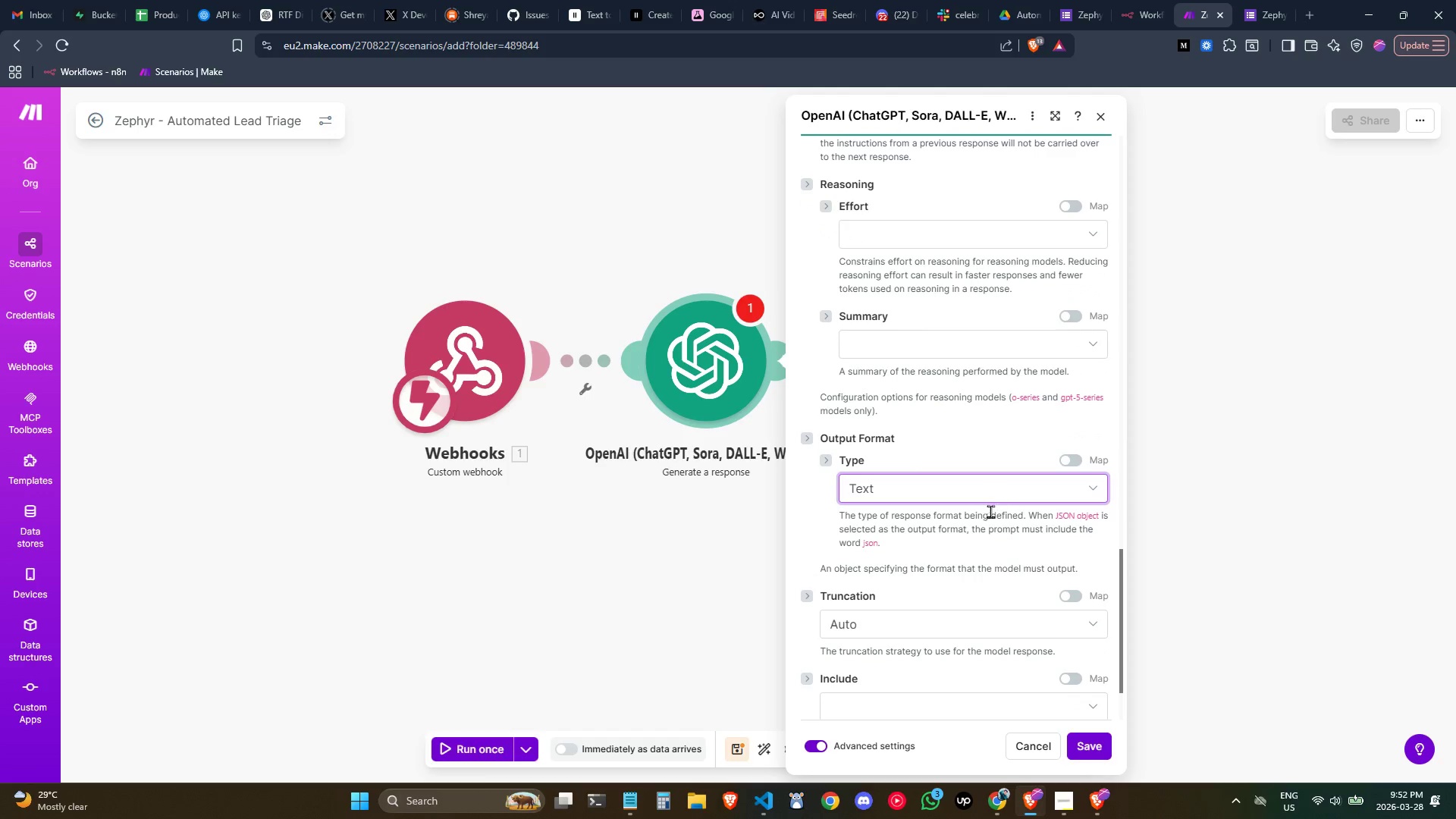 
wait(6.5)
 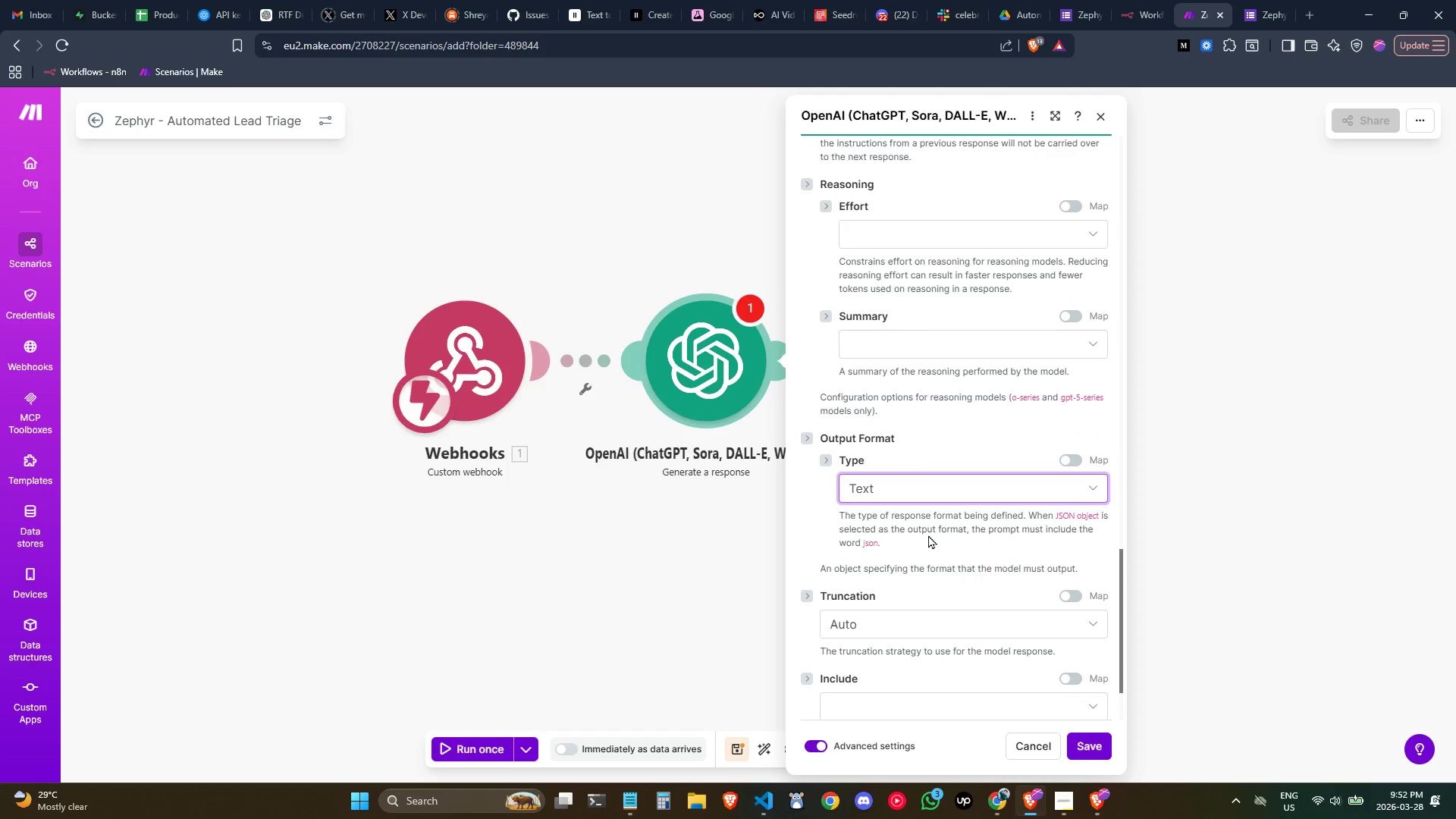 
scroll: coordinate [927, 556], scroll_direction: down, amount: 2.0
 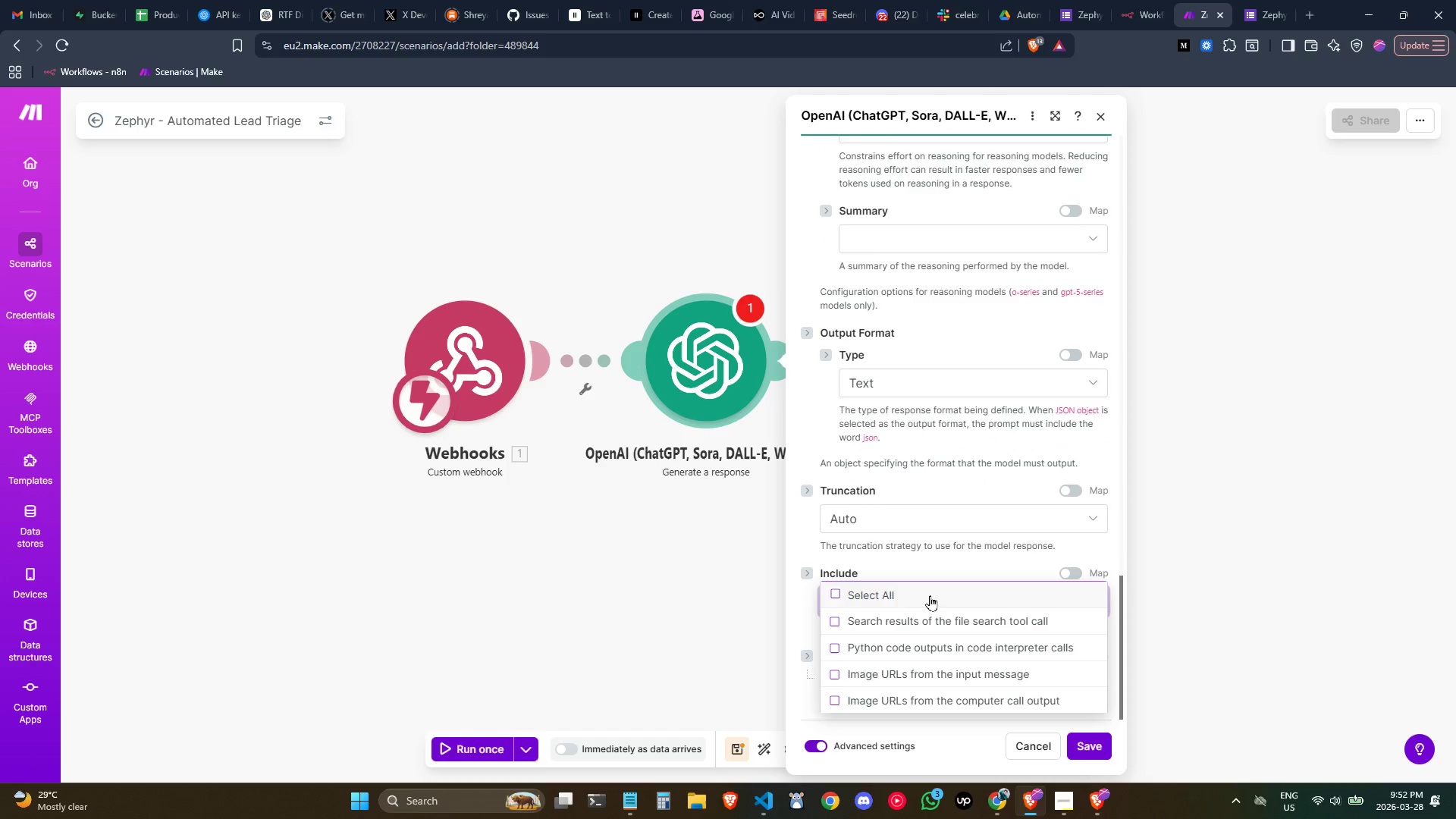 
left_click([928, 567])
 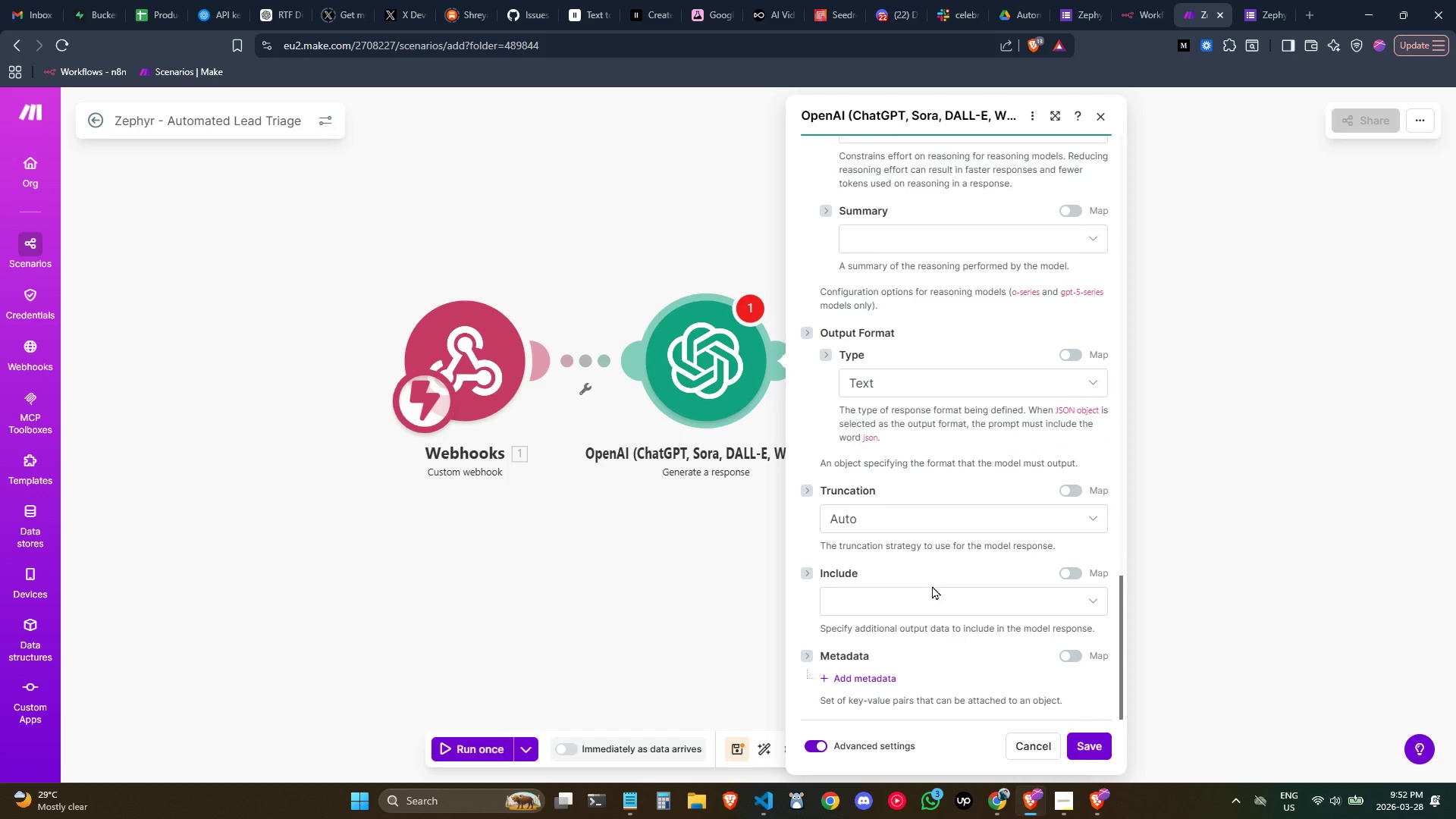 
left_click([936, 593])
 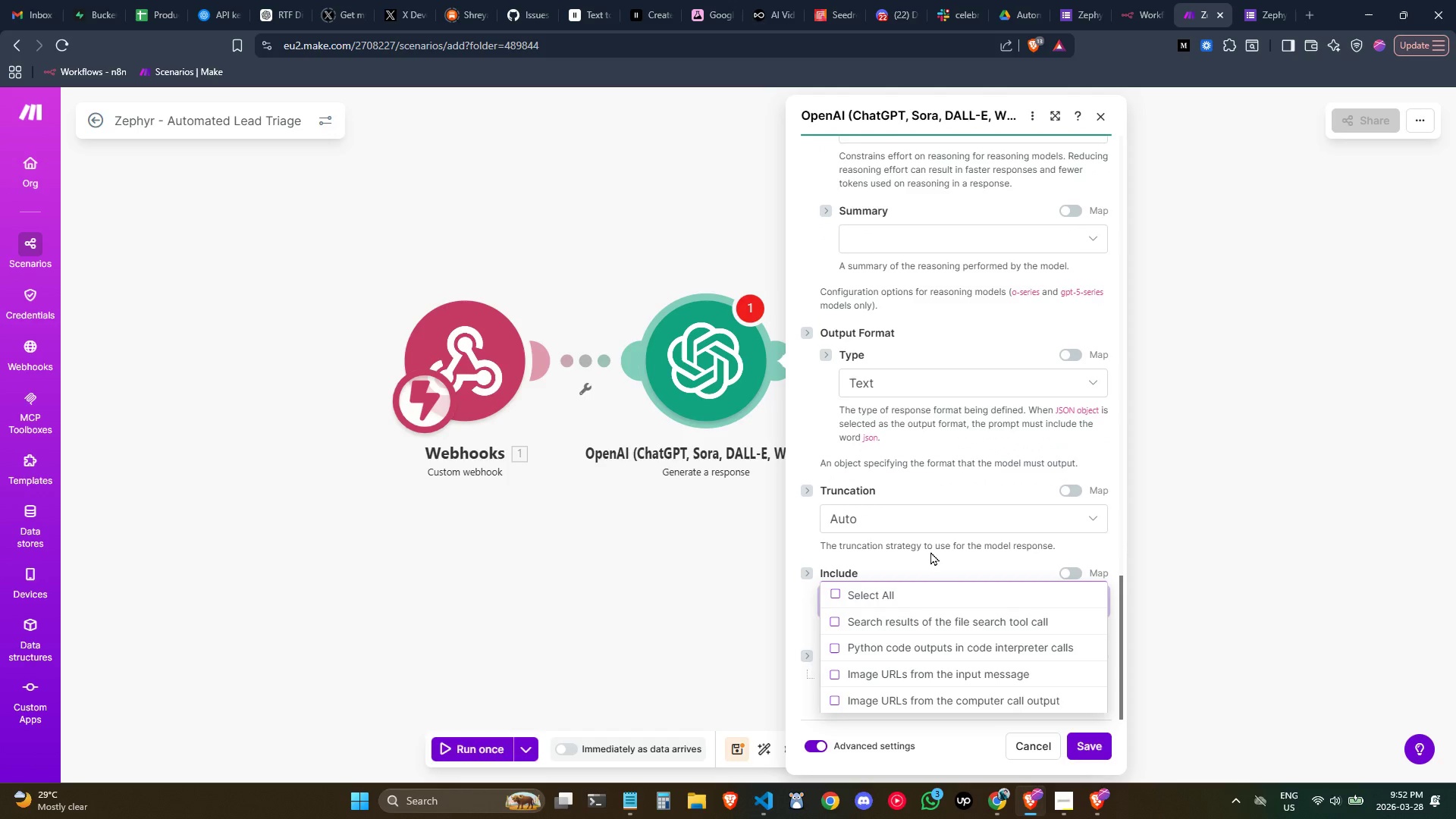 
left_click([930, 551])
 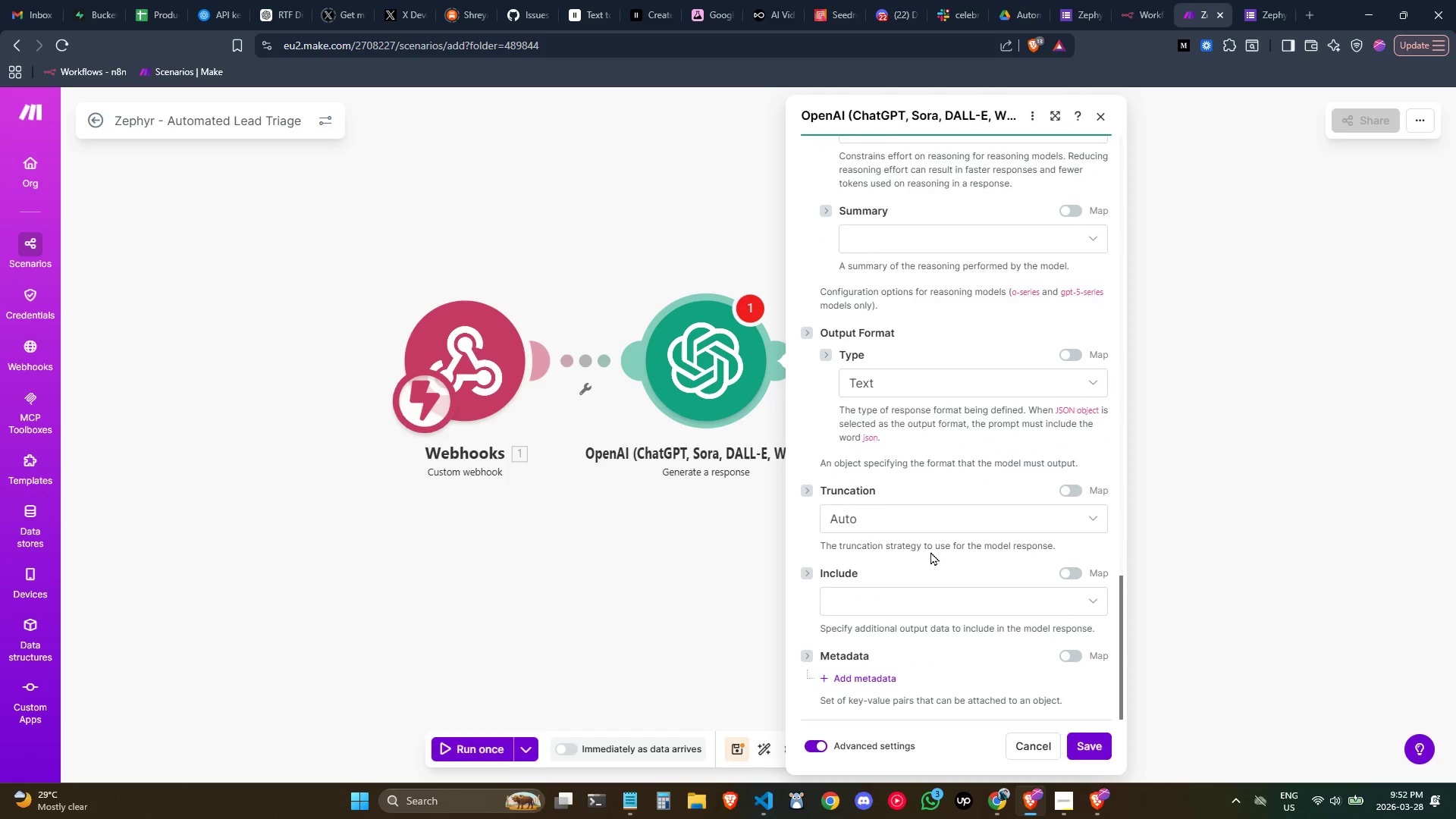 
scroll: coordinate [930, 551], scroll_direction: down, amount: 1.0
 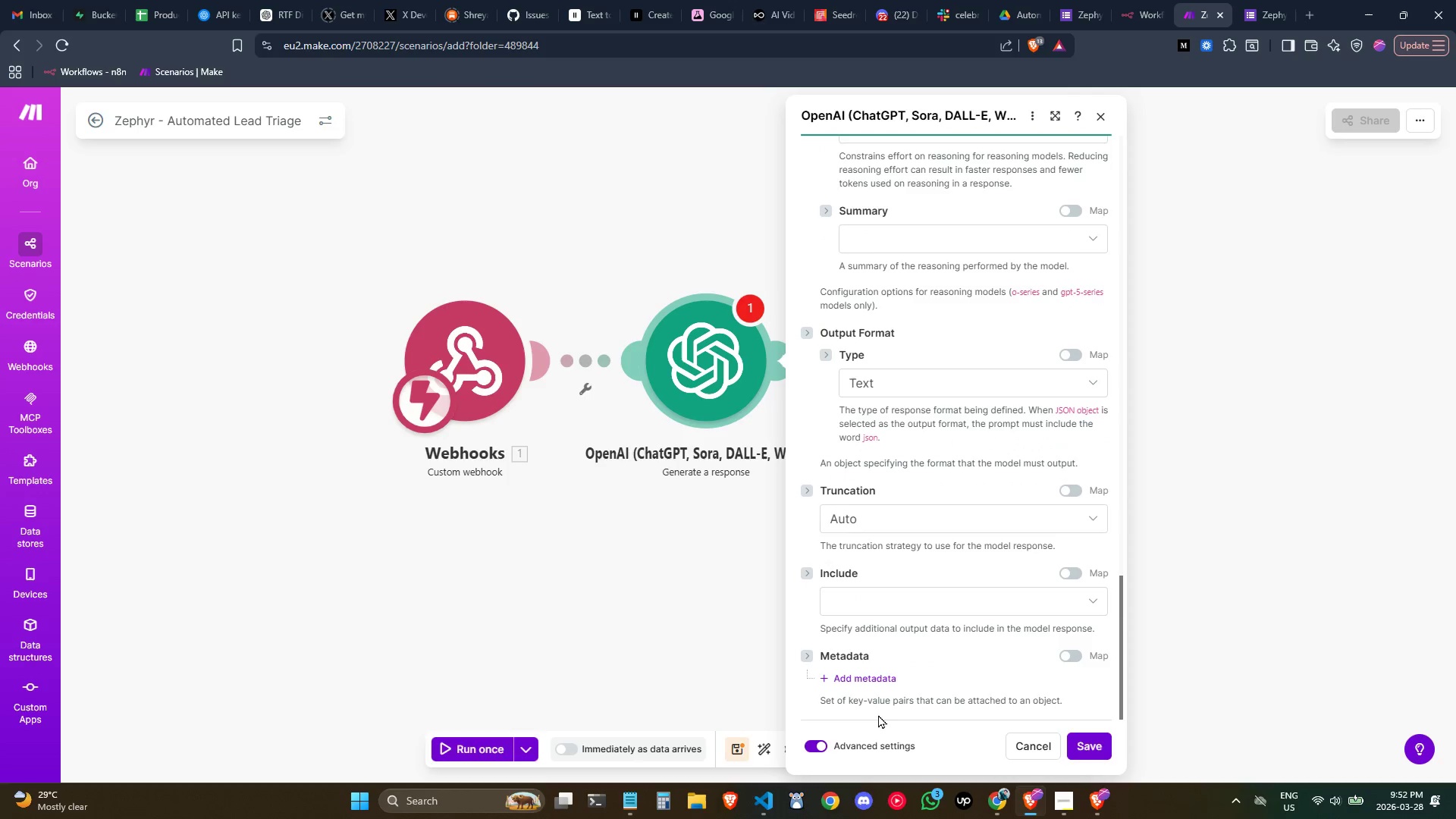 
scroll: coordinate [871, 702], scroll_direction: up, amount: 11.0
 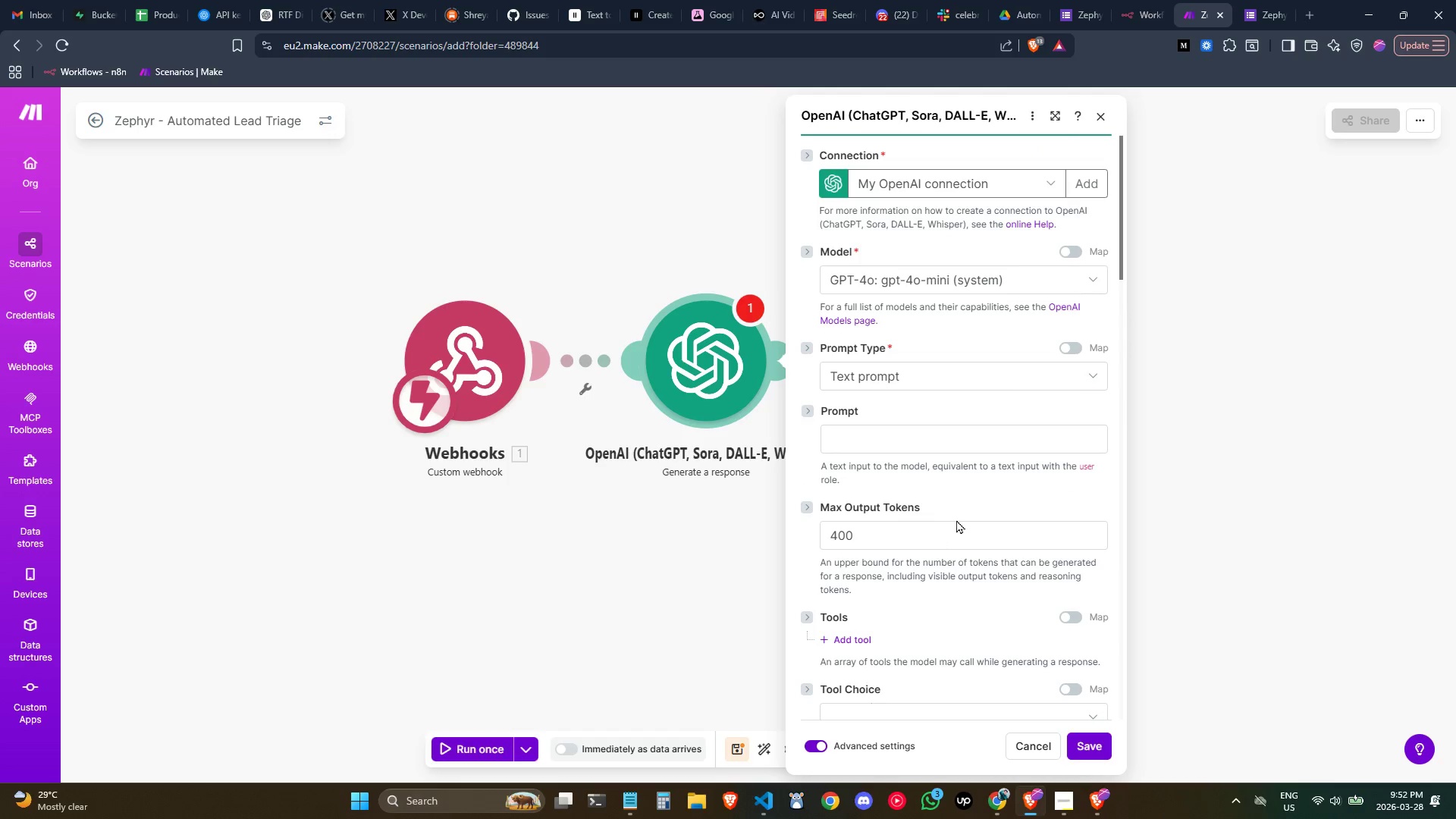 
scroll: coordinate [920, 451], scroll_direction: down, amount: 2.0
 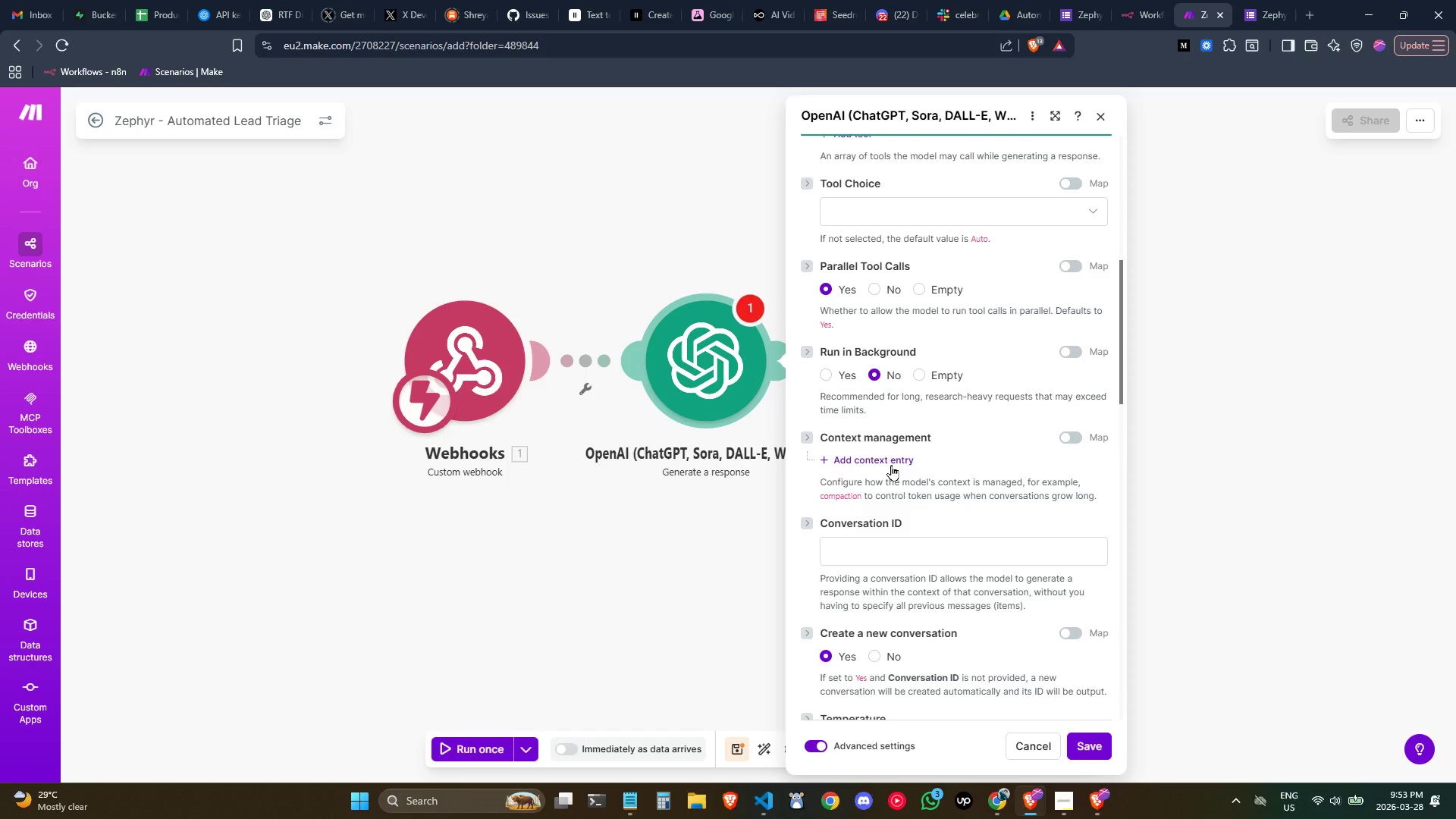 
wait(7.04)
 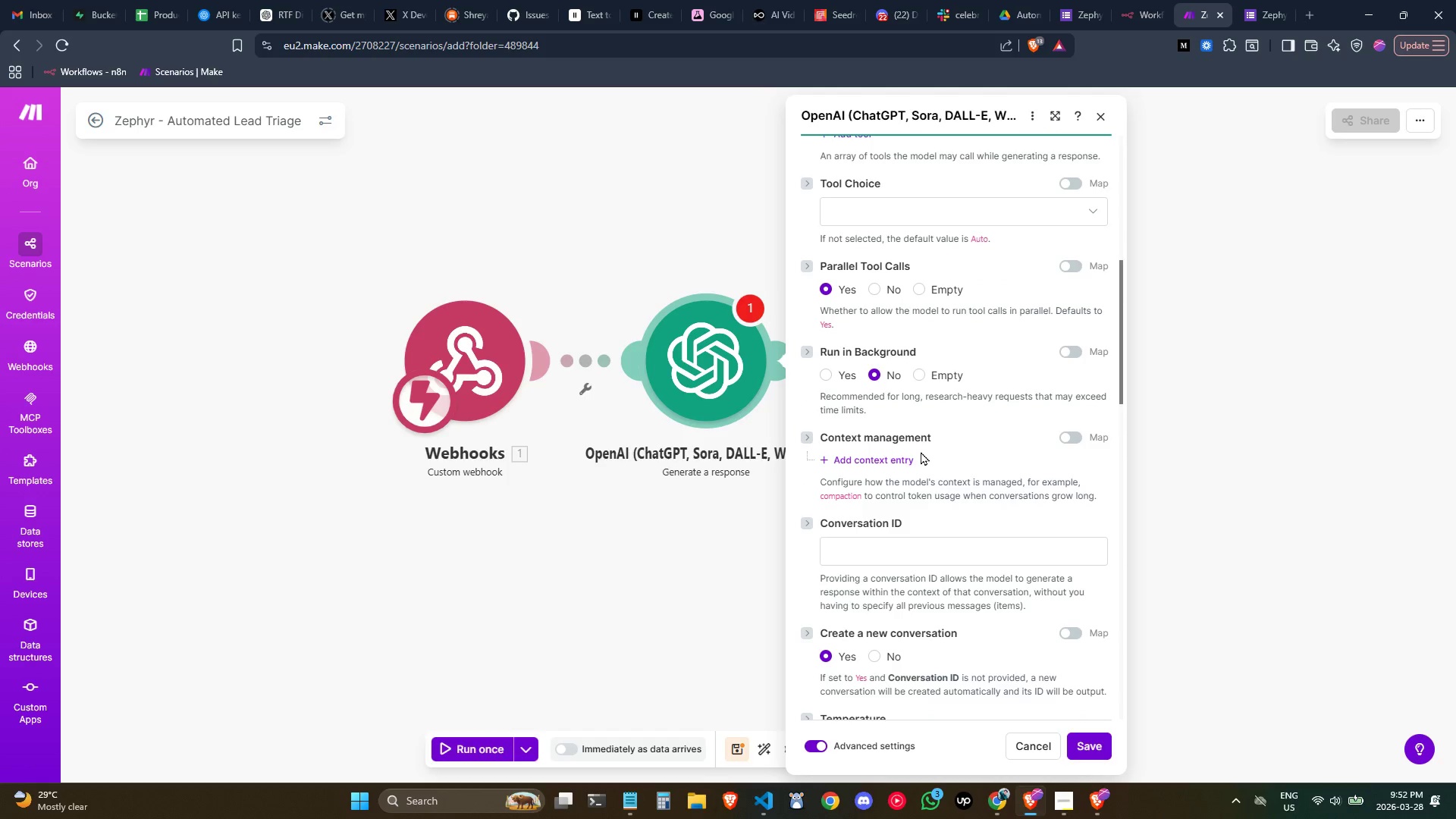 
left_click([891, 465])
 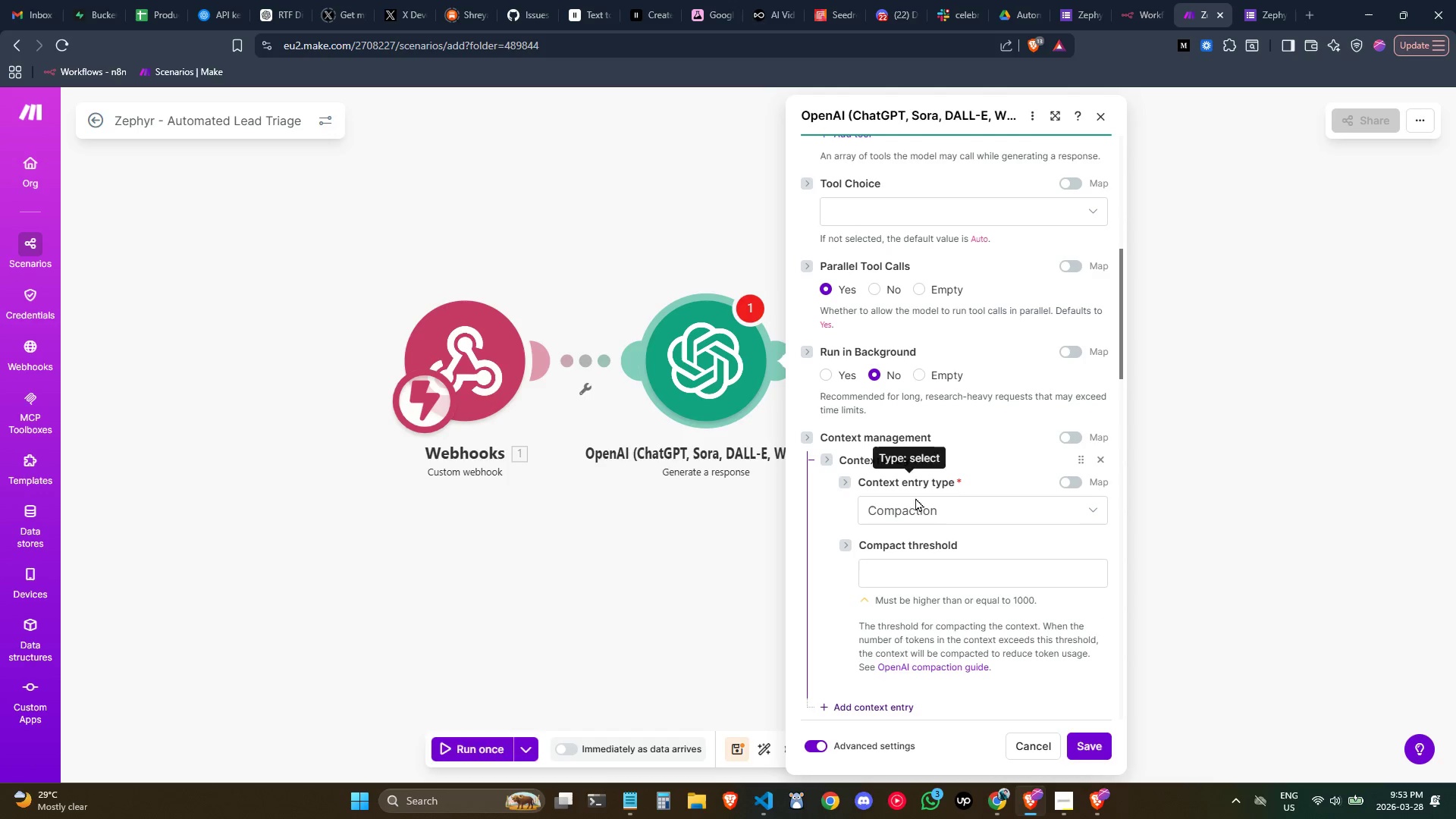 
left_click([1103, 462])
 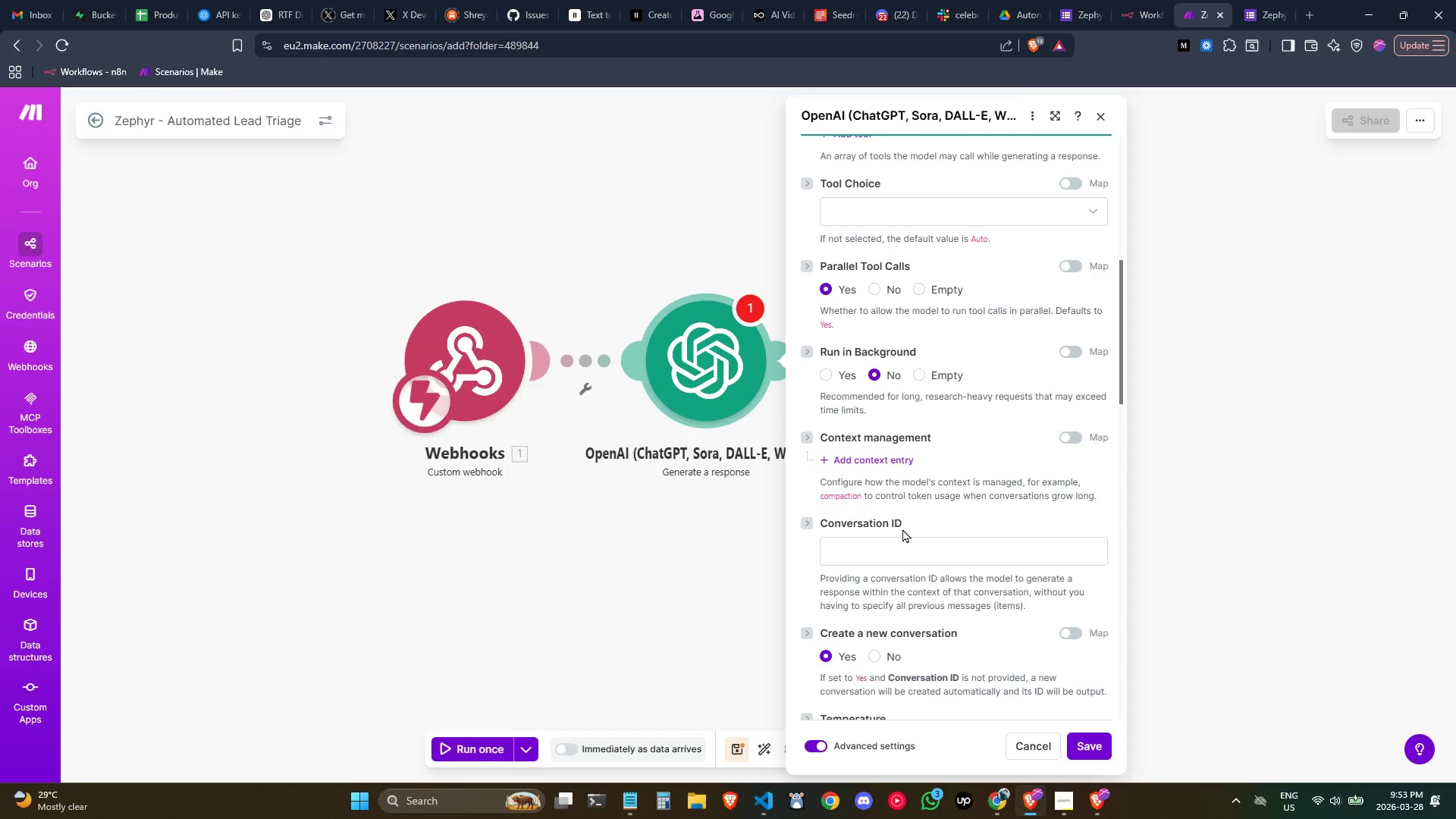 
scroll: coordinate [902, 529], scroll_direction: down, amount: 5.0
 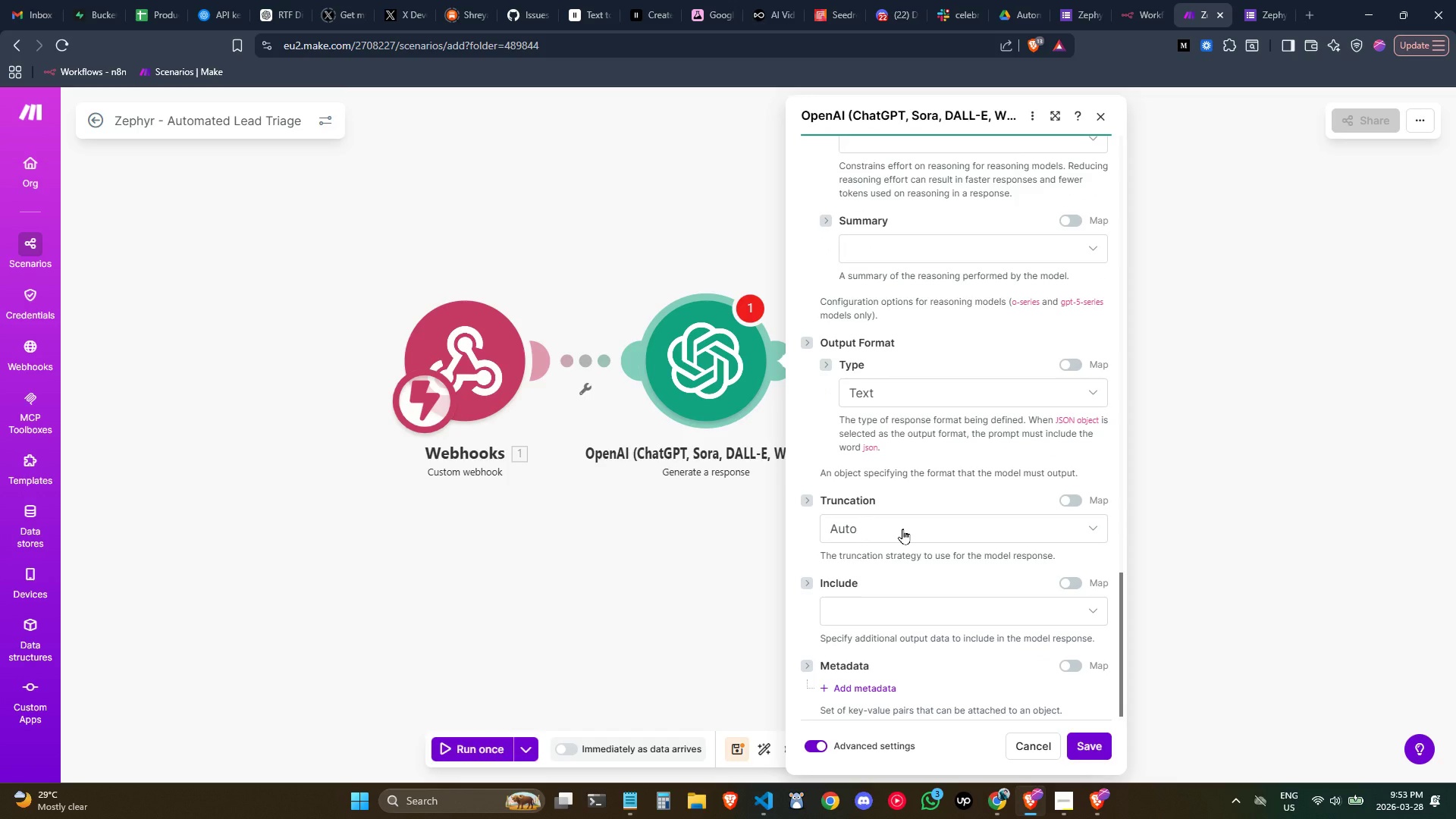 
scroll: coordinate [902, 529], scroll_direction: down, amount: 1.0
 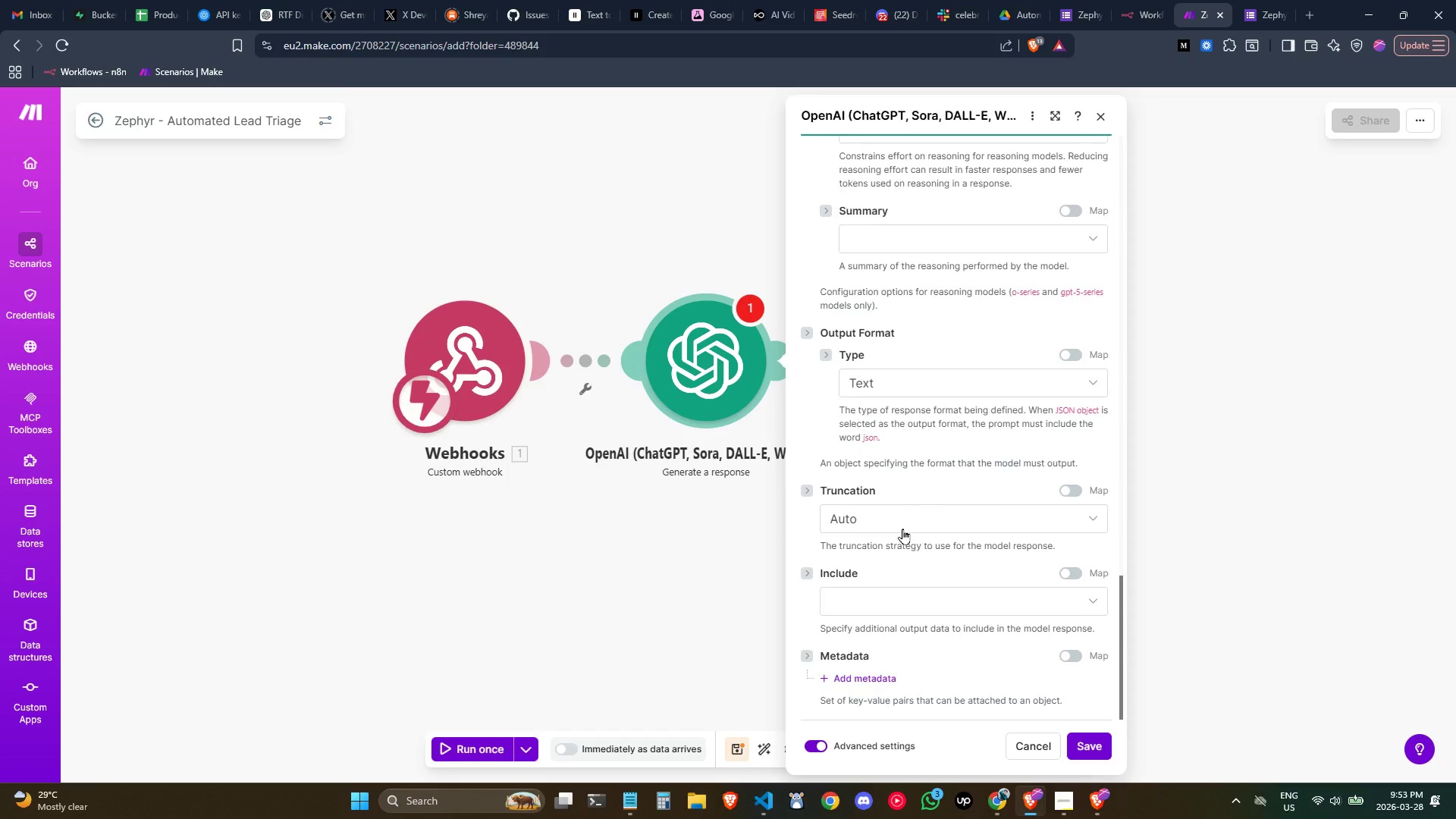 
scroll: coordinate [902, 529], scroll_direction: up, amount: 8.0
 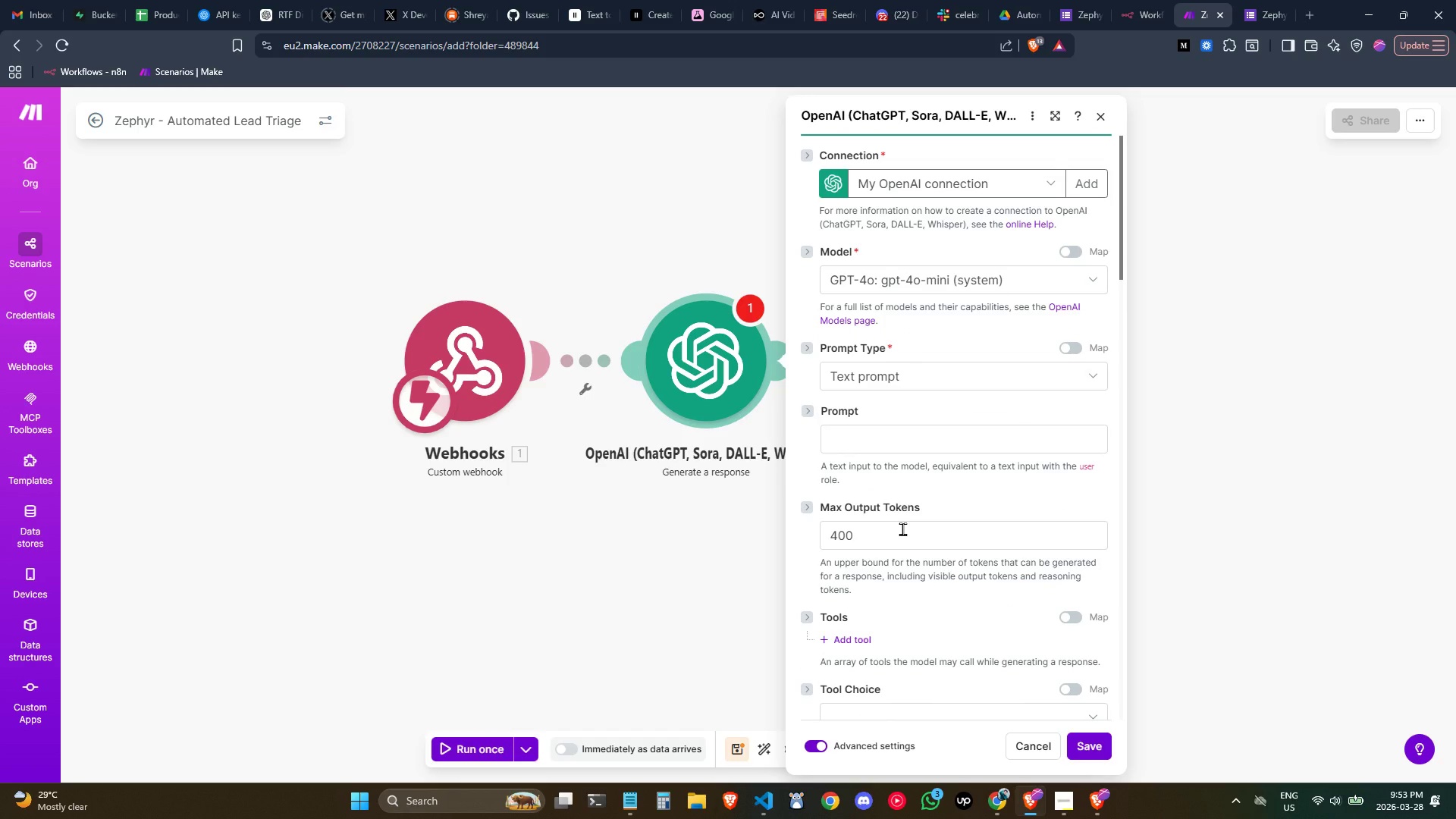 
wait(7.94)
 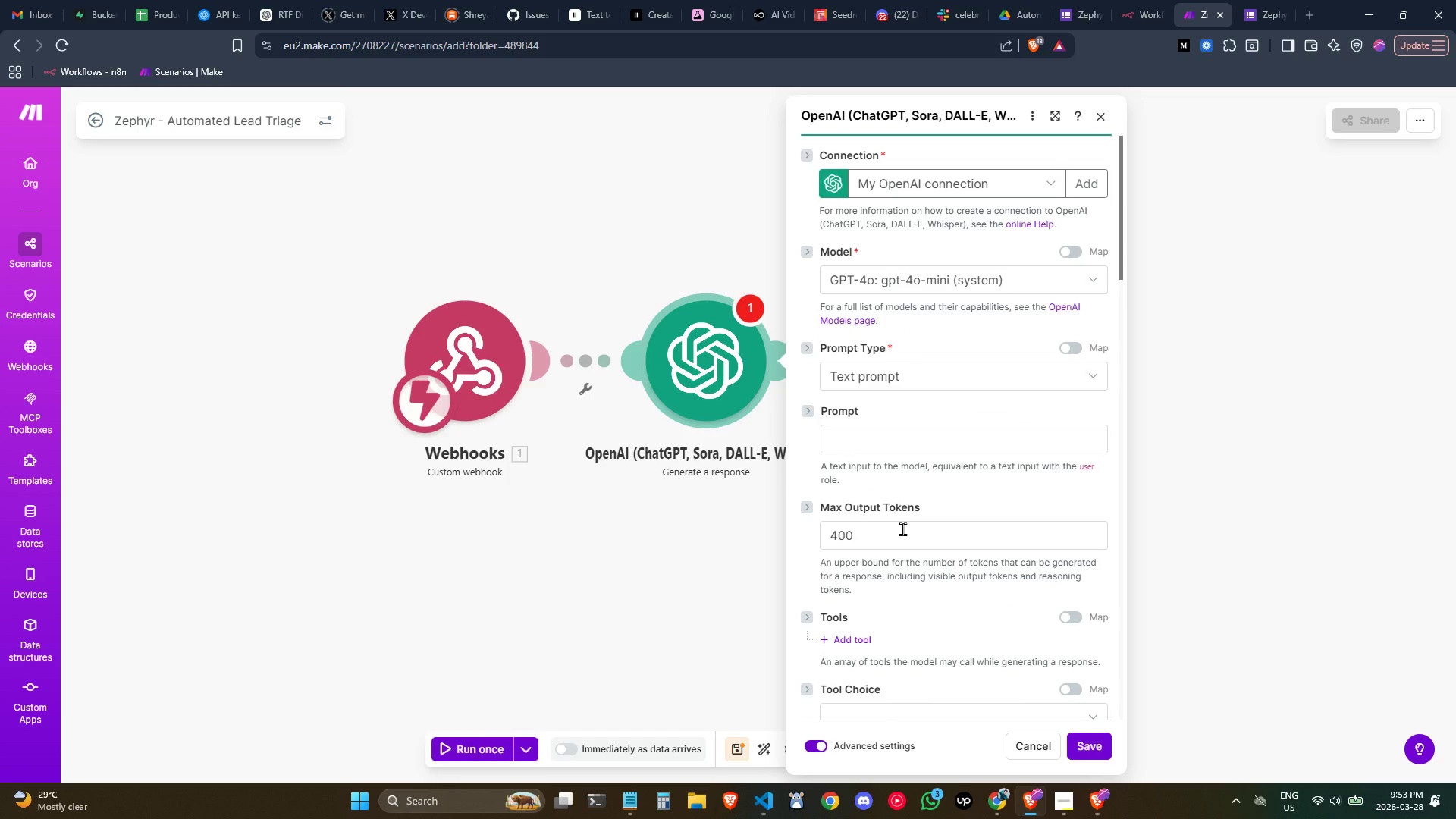 
scroll: coordinate [902, 529], scroll_direction: down, amount: 1.0
 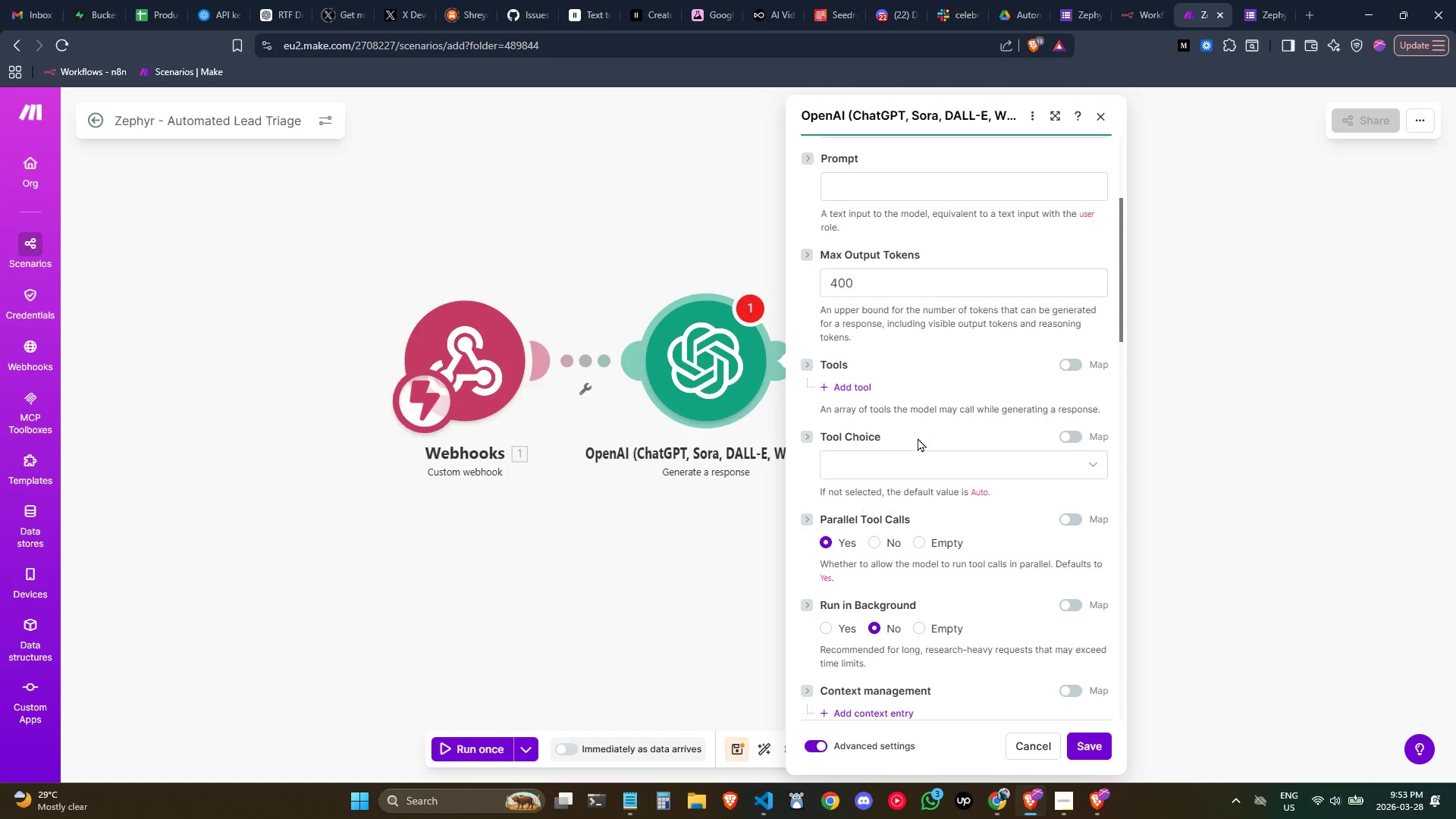 
scroll: coordinate [951, 391], scroll_direction: up, amount: 8.0
 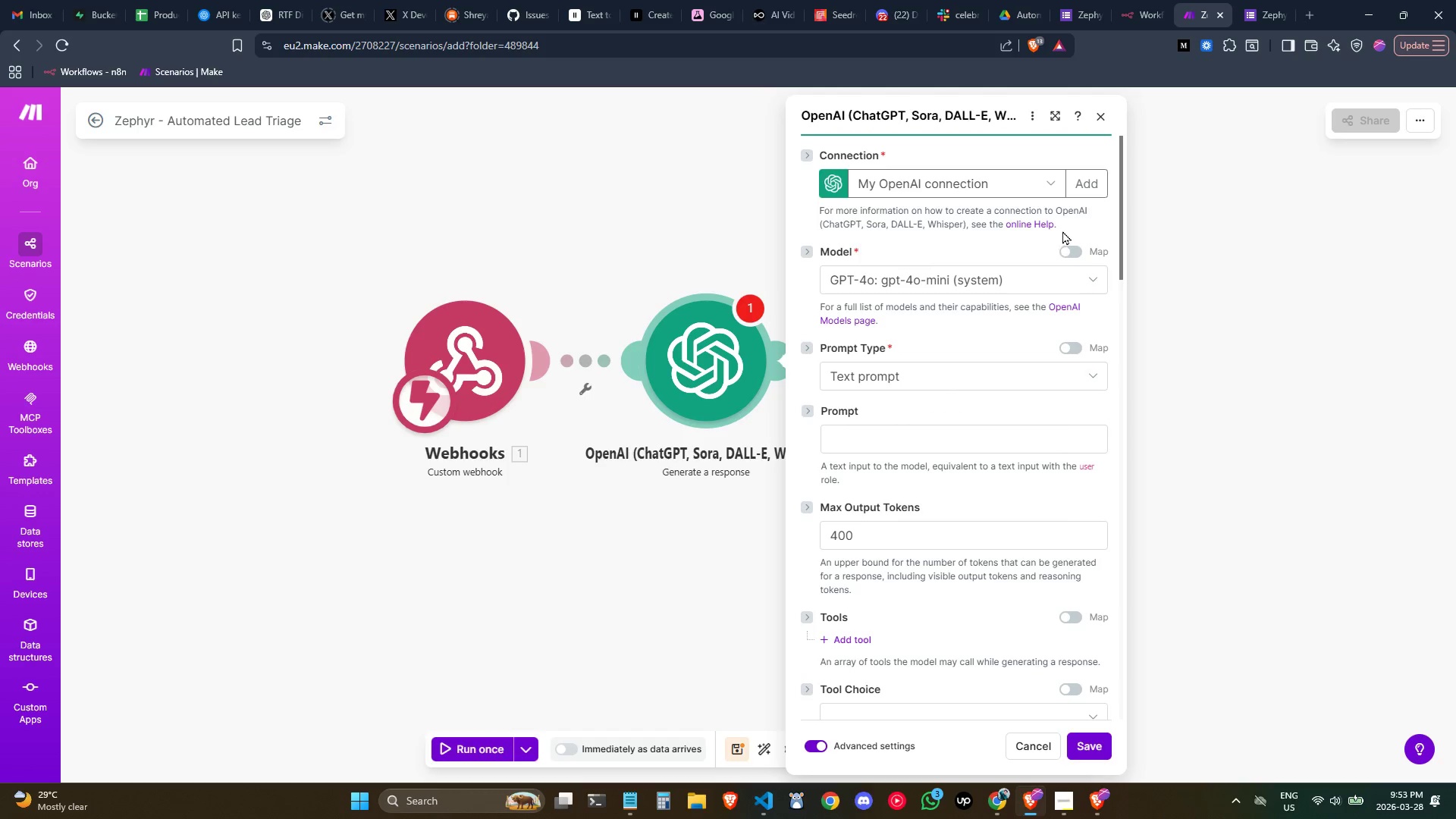 
scroll: coordinate [1016, 308], scroll_direction: down, amount: 7.0
 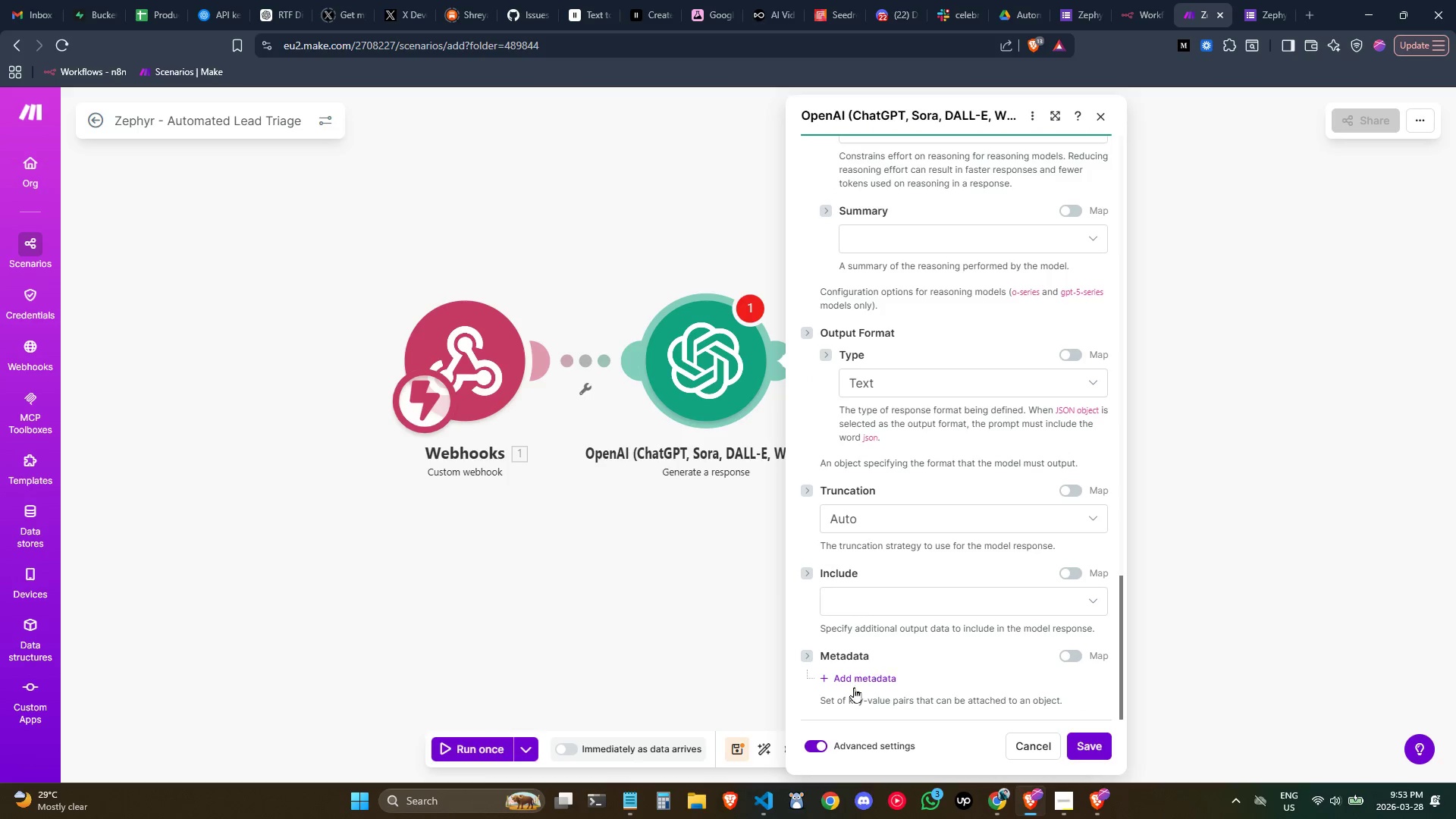 
left_click([849, 679])
 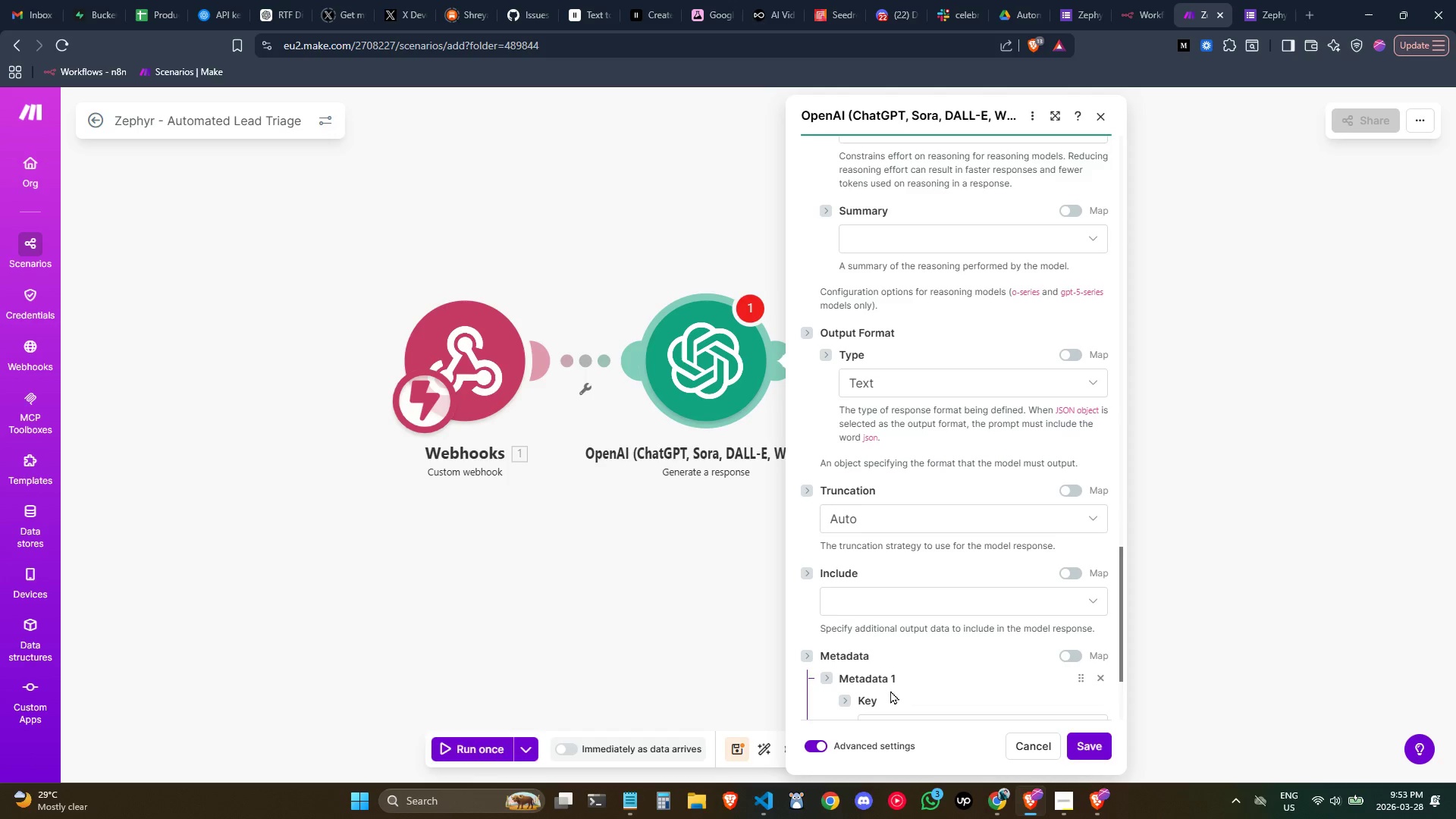 
scroll: coordinate [900, 563], scroll_direction: down, amount: 3.0
 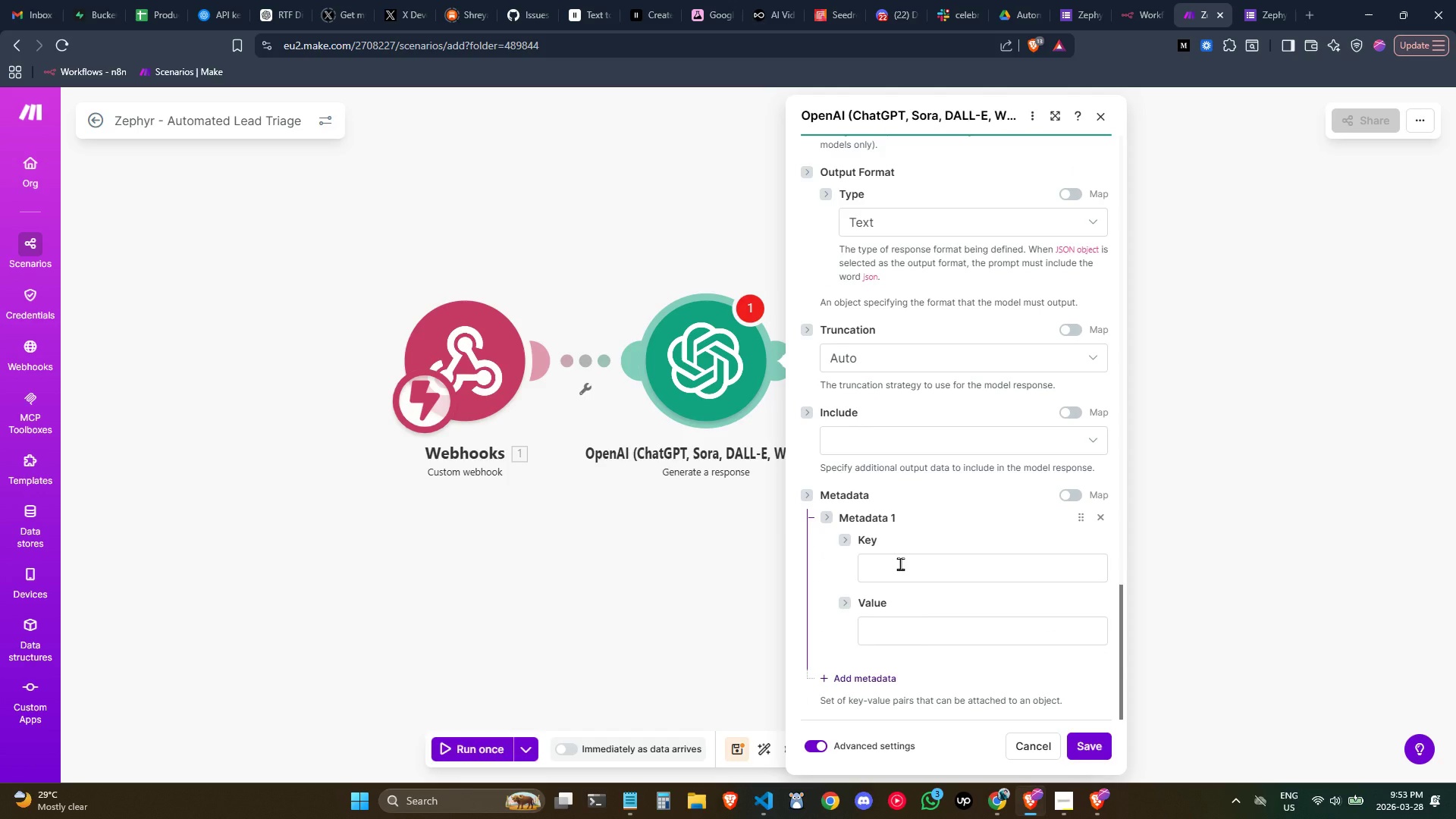 
scroll: coordinate [900, 563], scroll_direction: up, amount: 11.0
 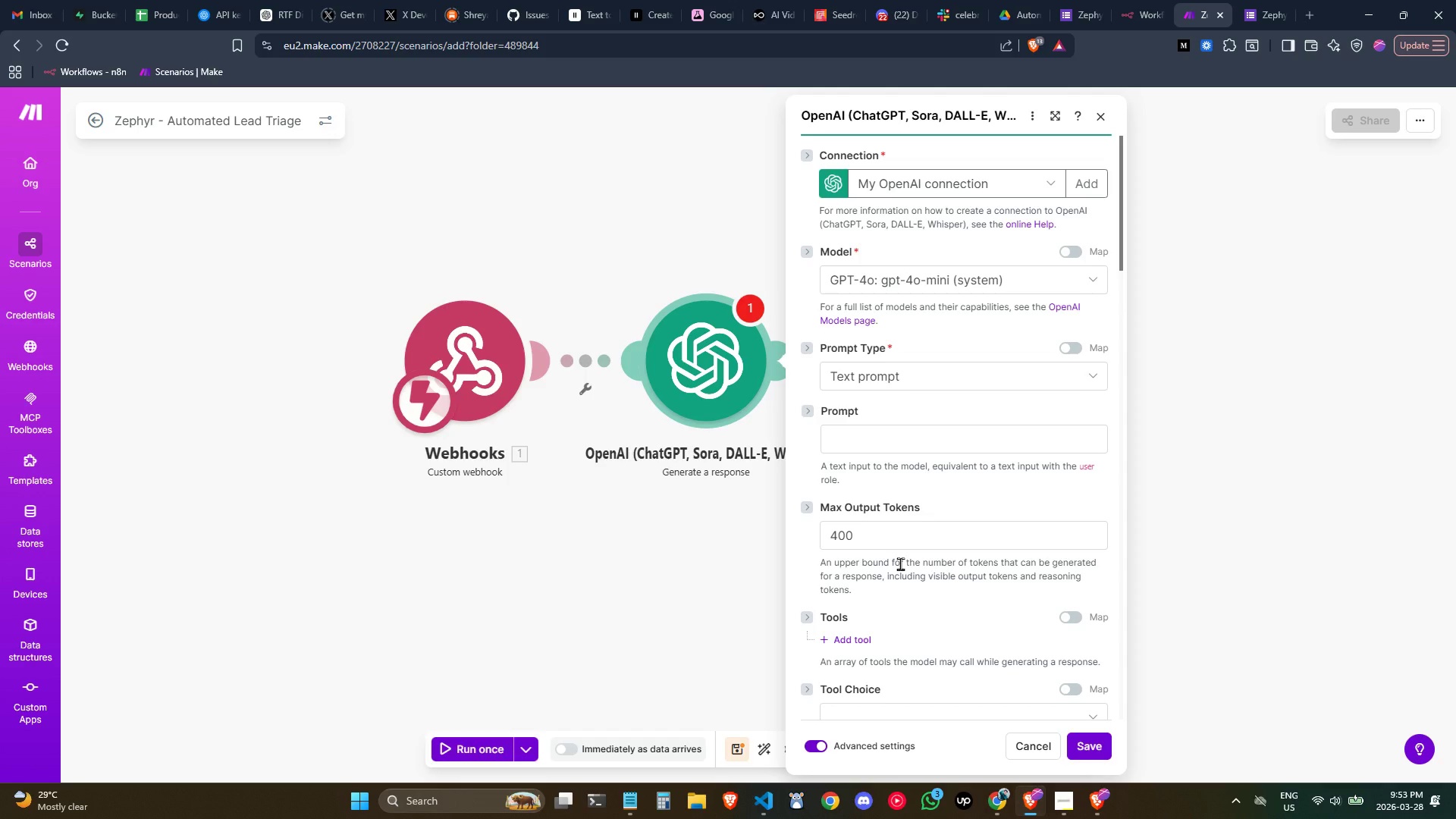 
wait(13.91)
 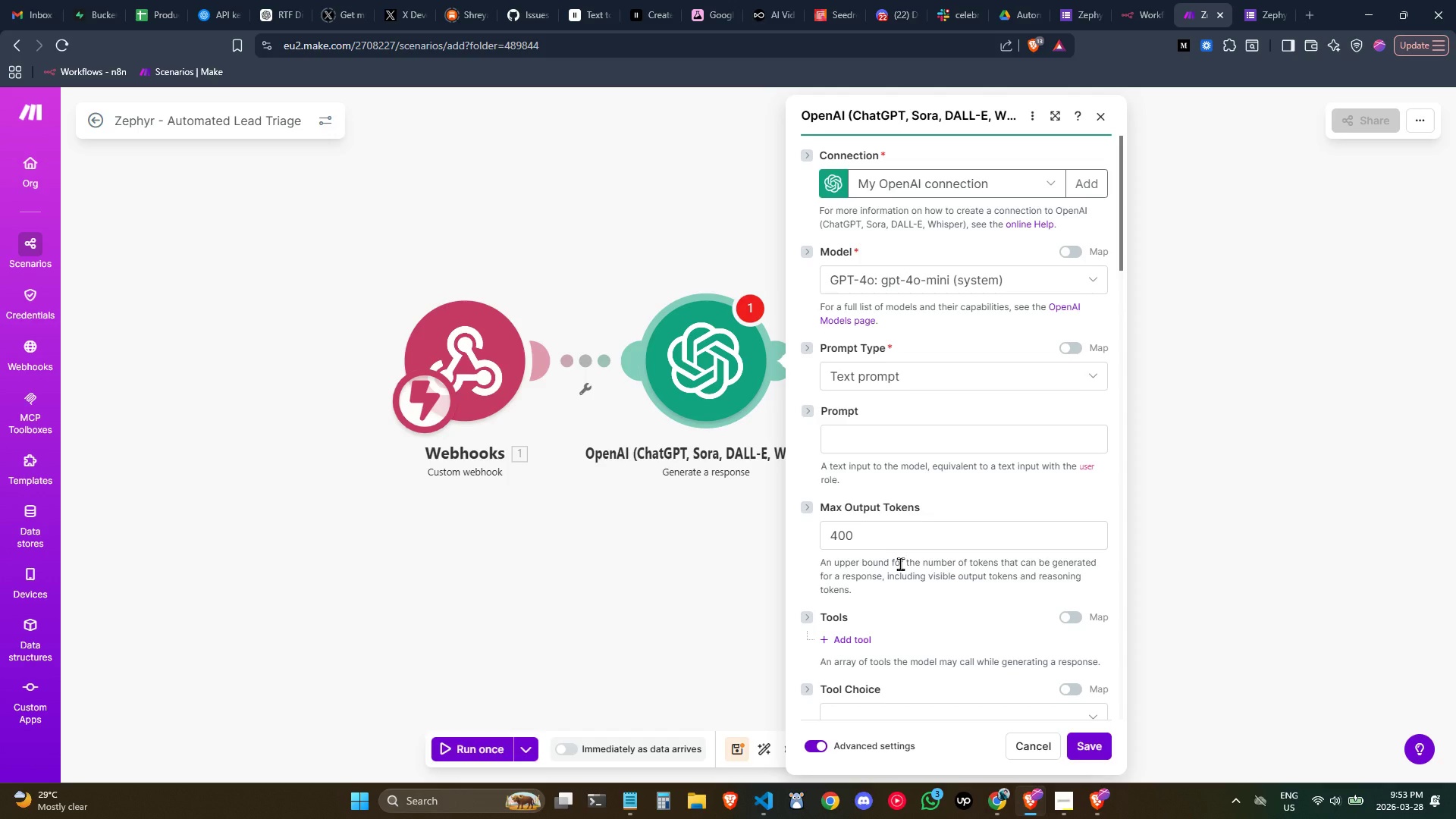 
scroll: coordinate [918, 588], scroll_direction: down, amount: 1.0
 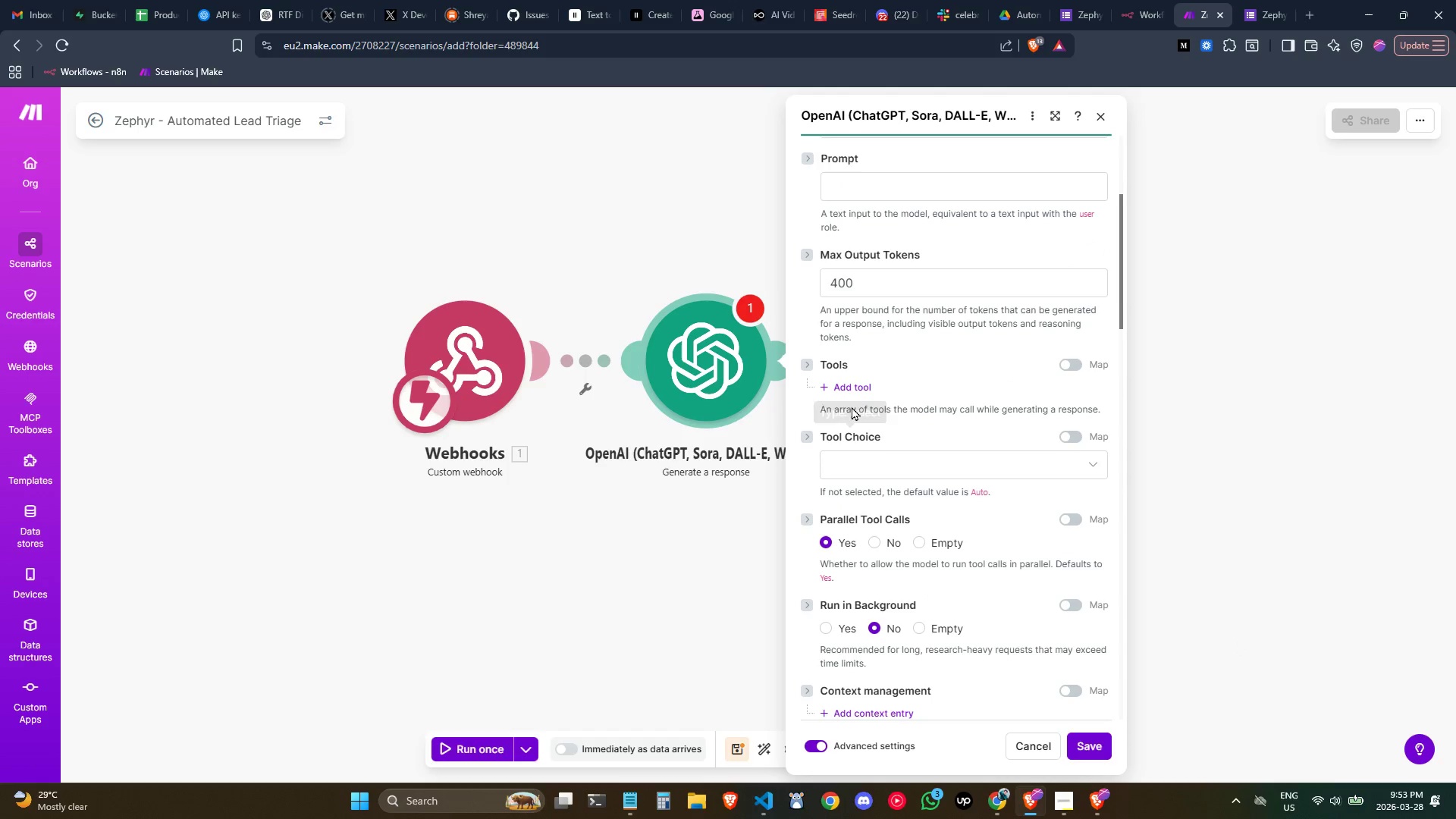 
left_click([853, 384])
 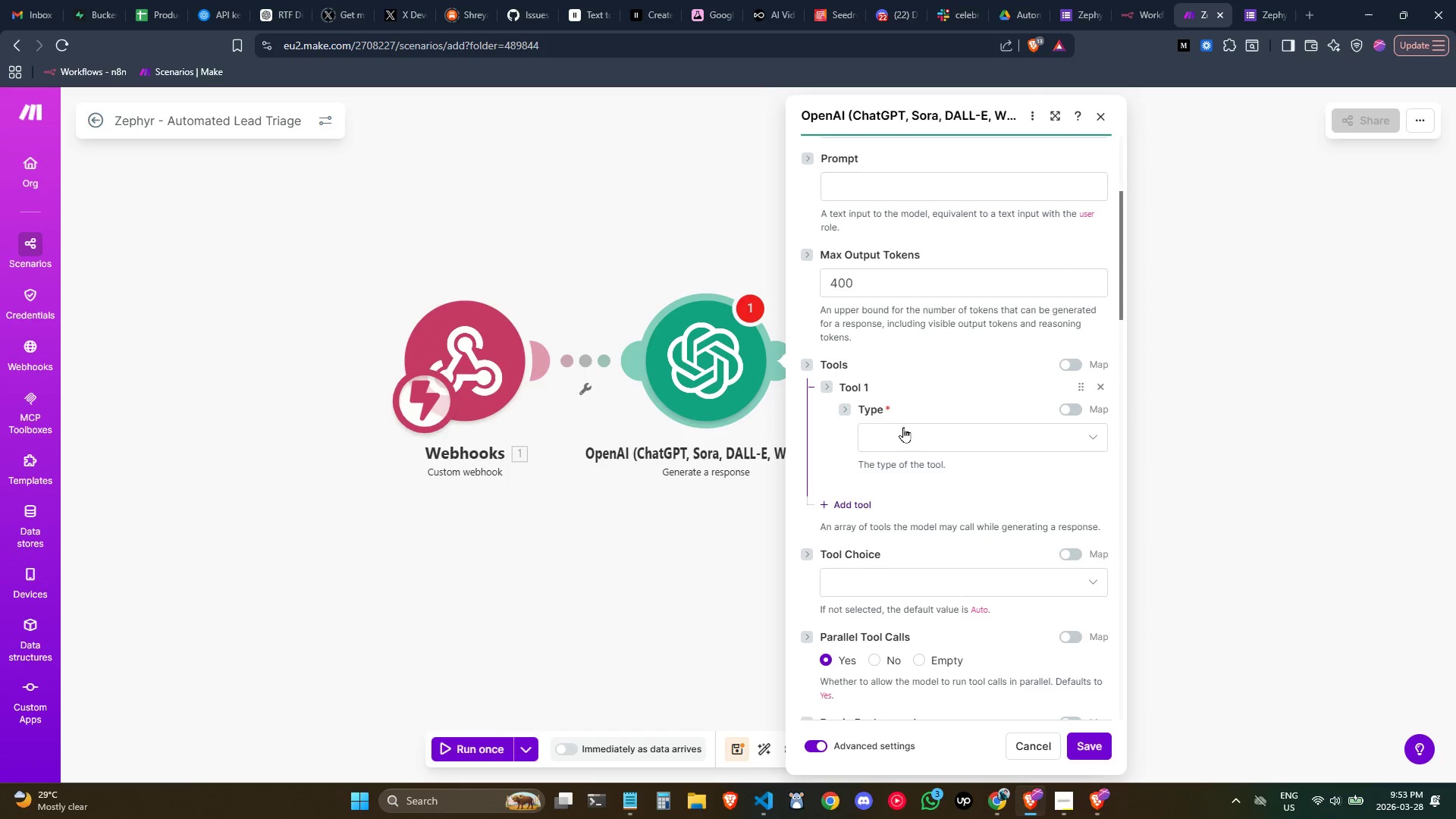 
left_click([903, 428])
 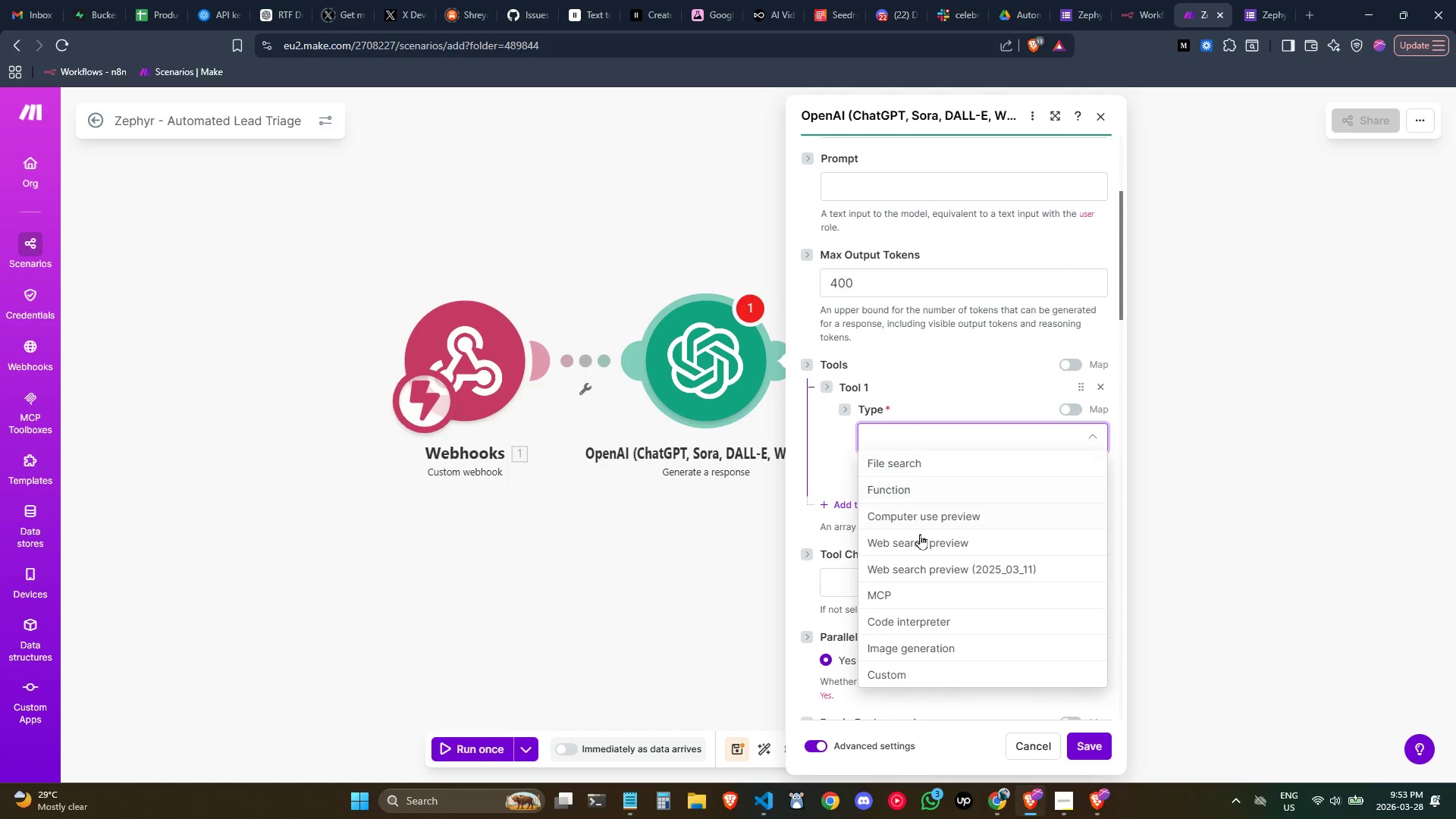 
scroll: coordinate [934, 609], scroll_direction: down, amount: 1.0
 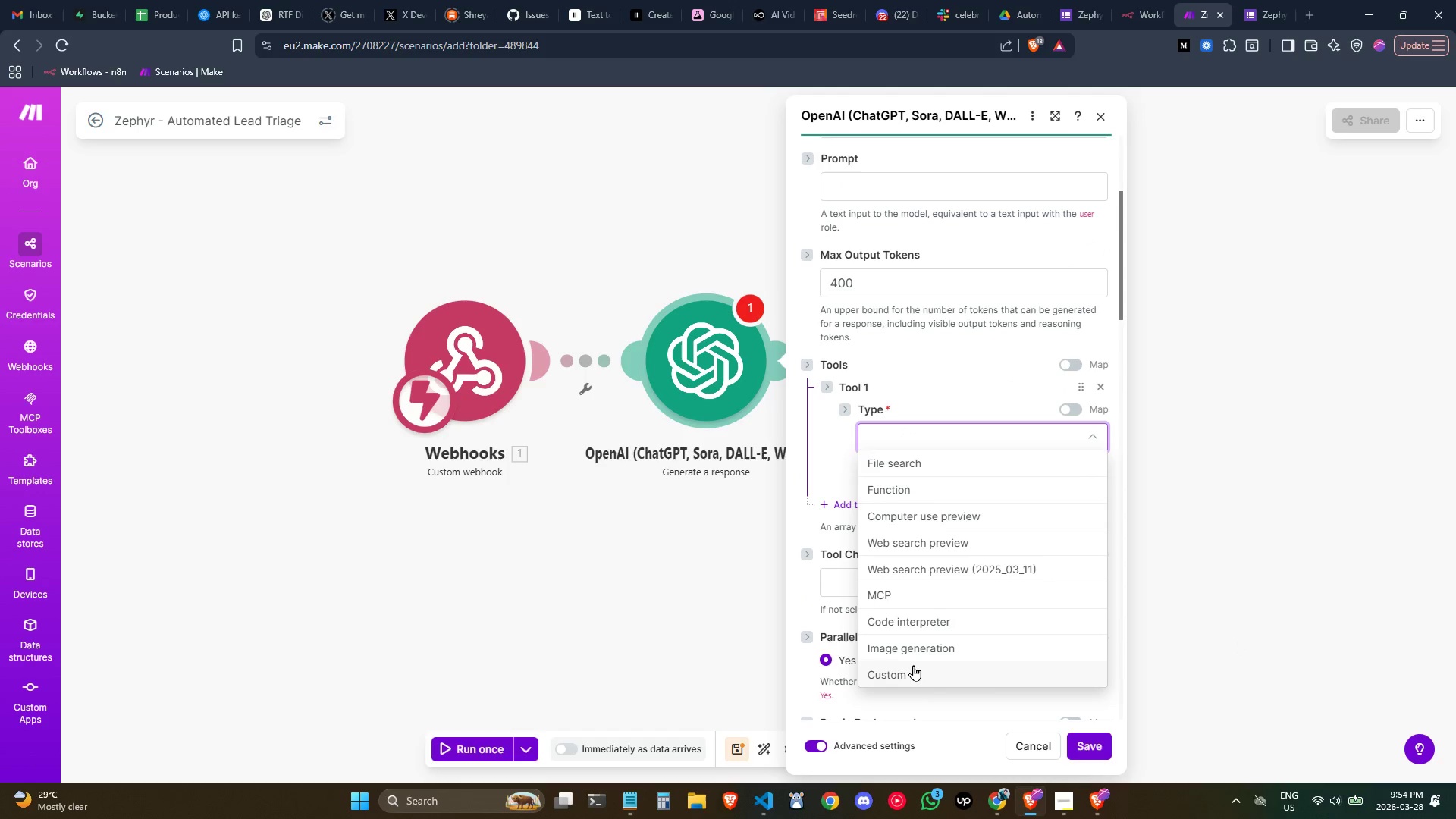 
left_click([830, 458])
 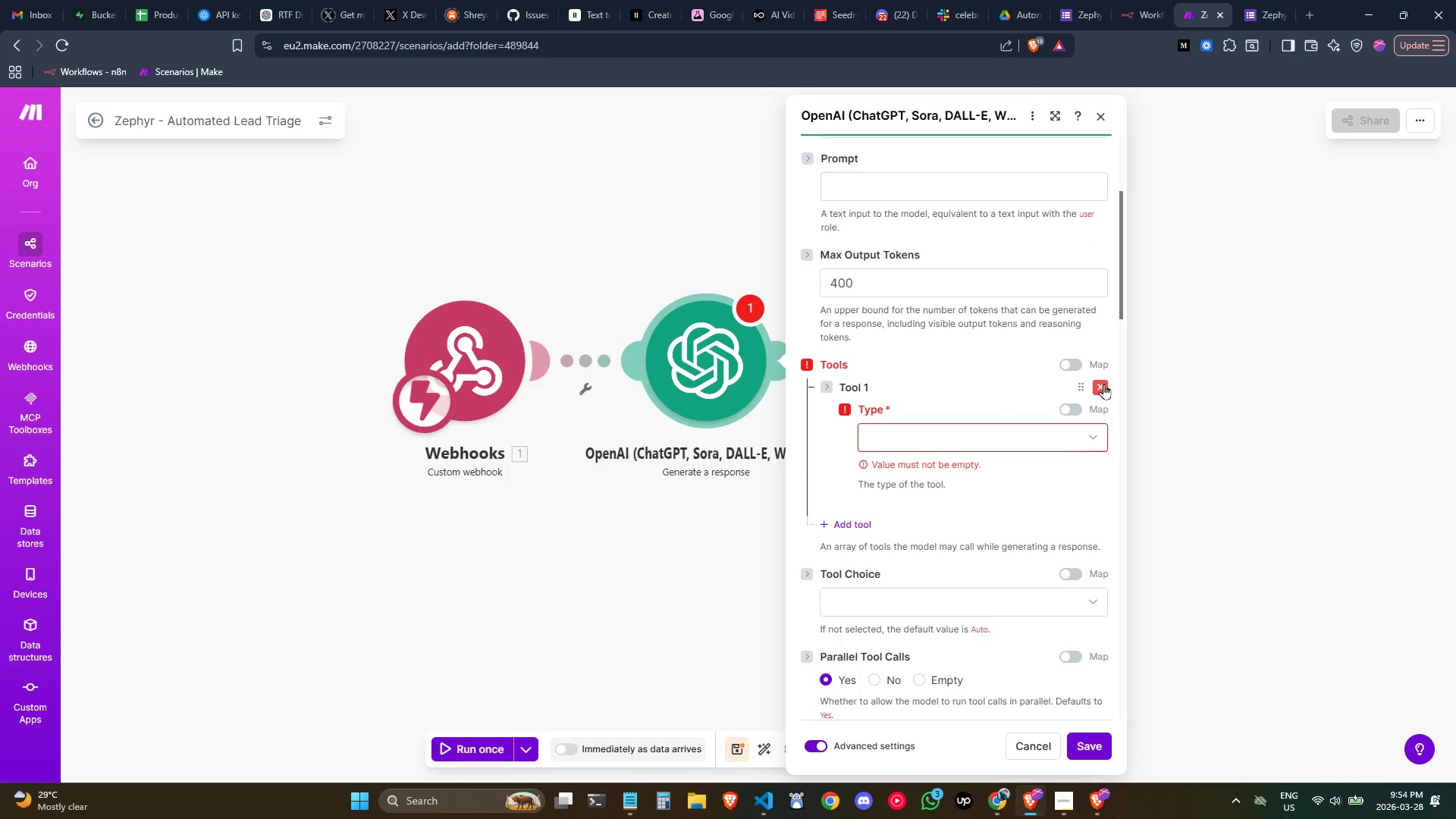 
left_click([1105, 384])
 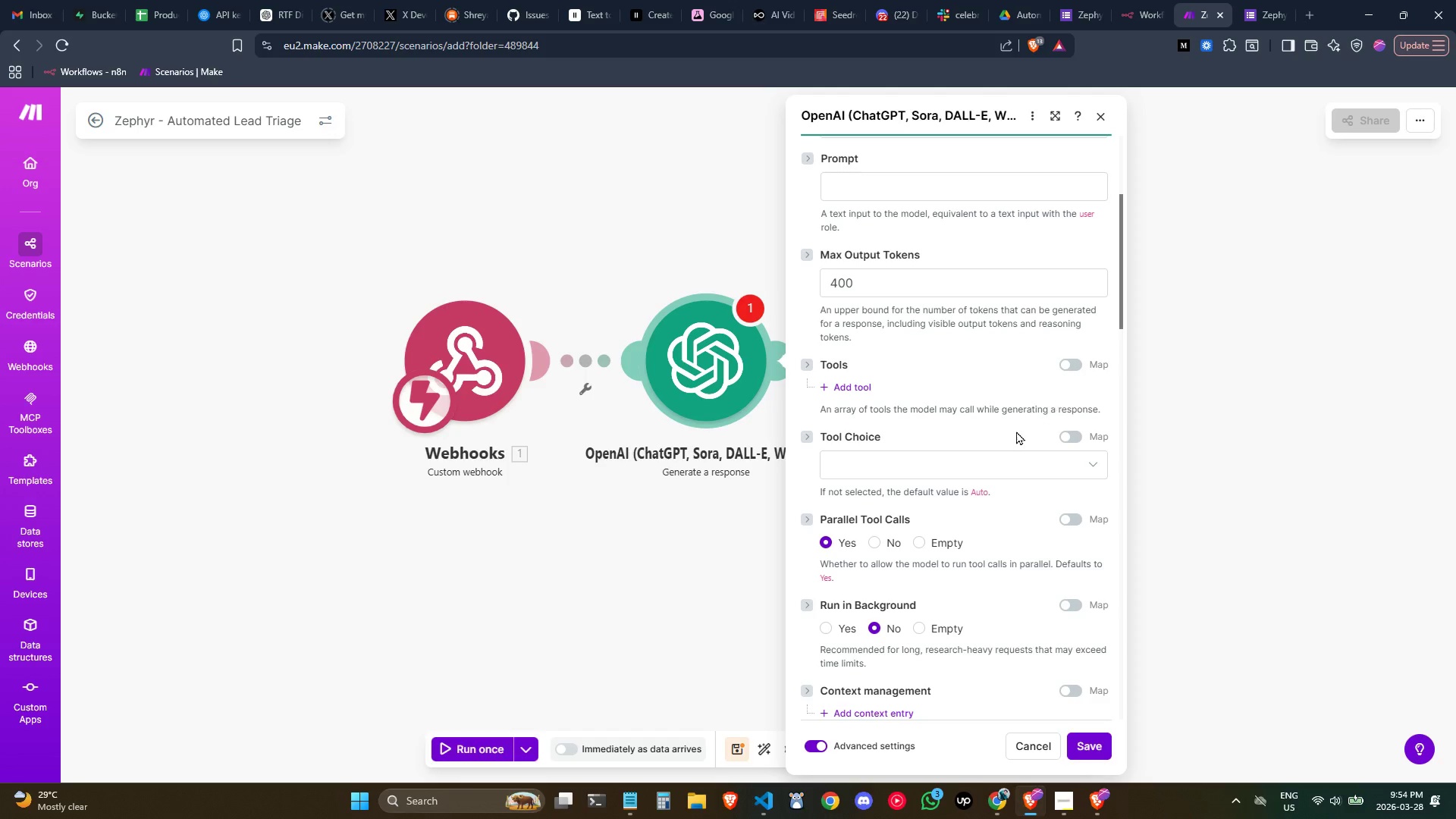 
scroll: coordinate [980, 438], scroll_direction: down, amount: 1.0
 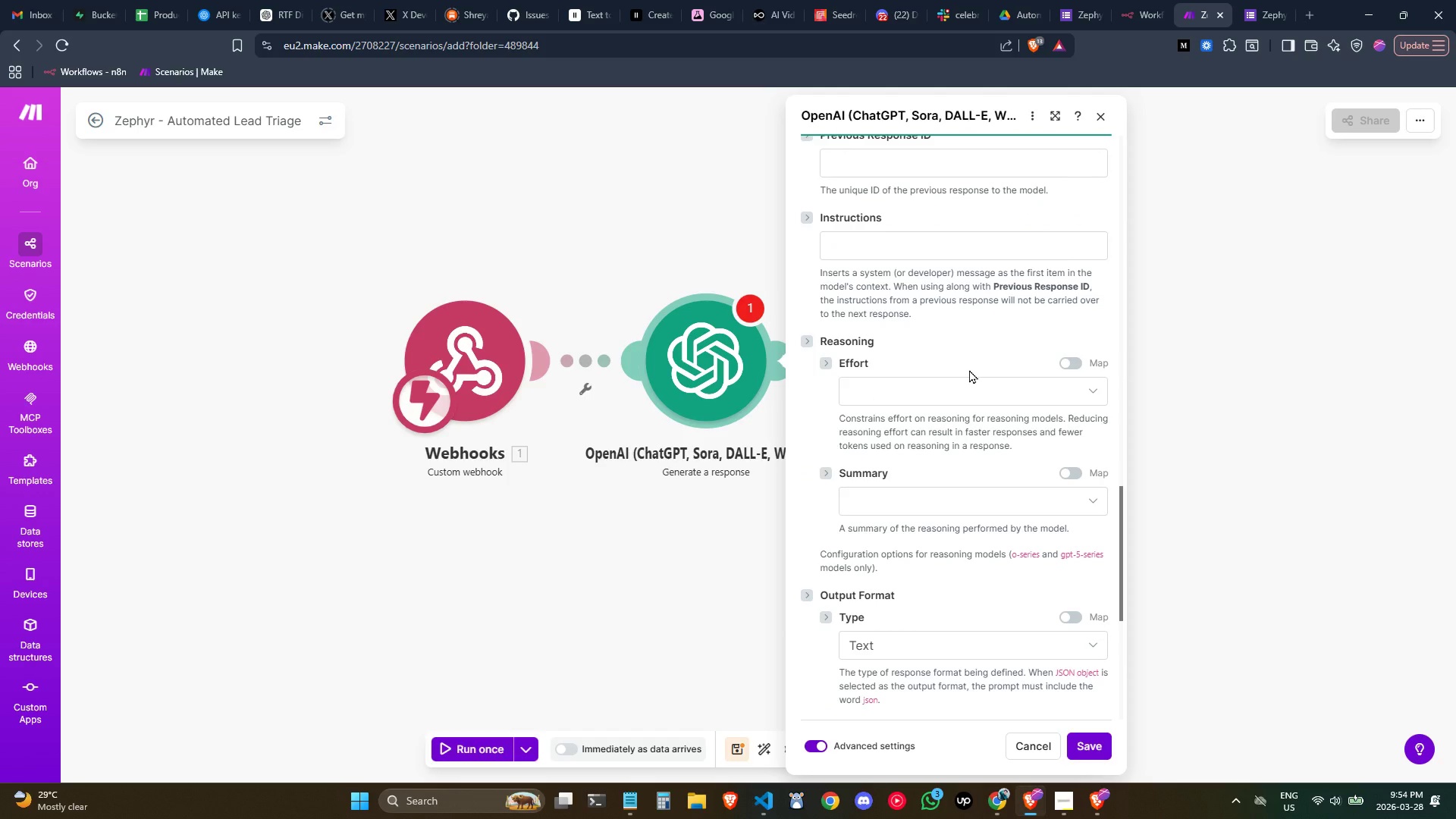 
wait(6.41)
 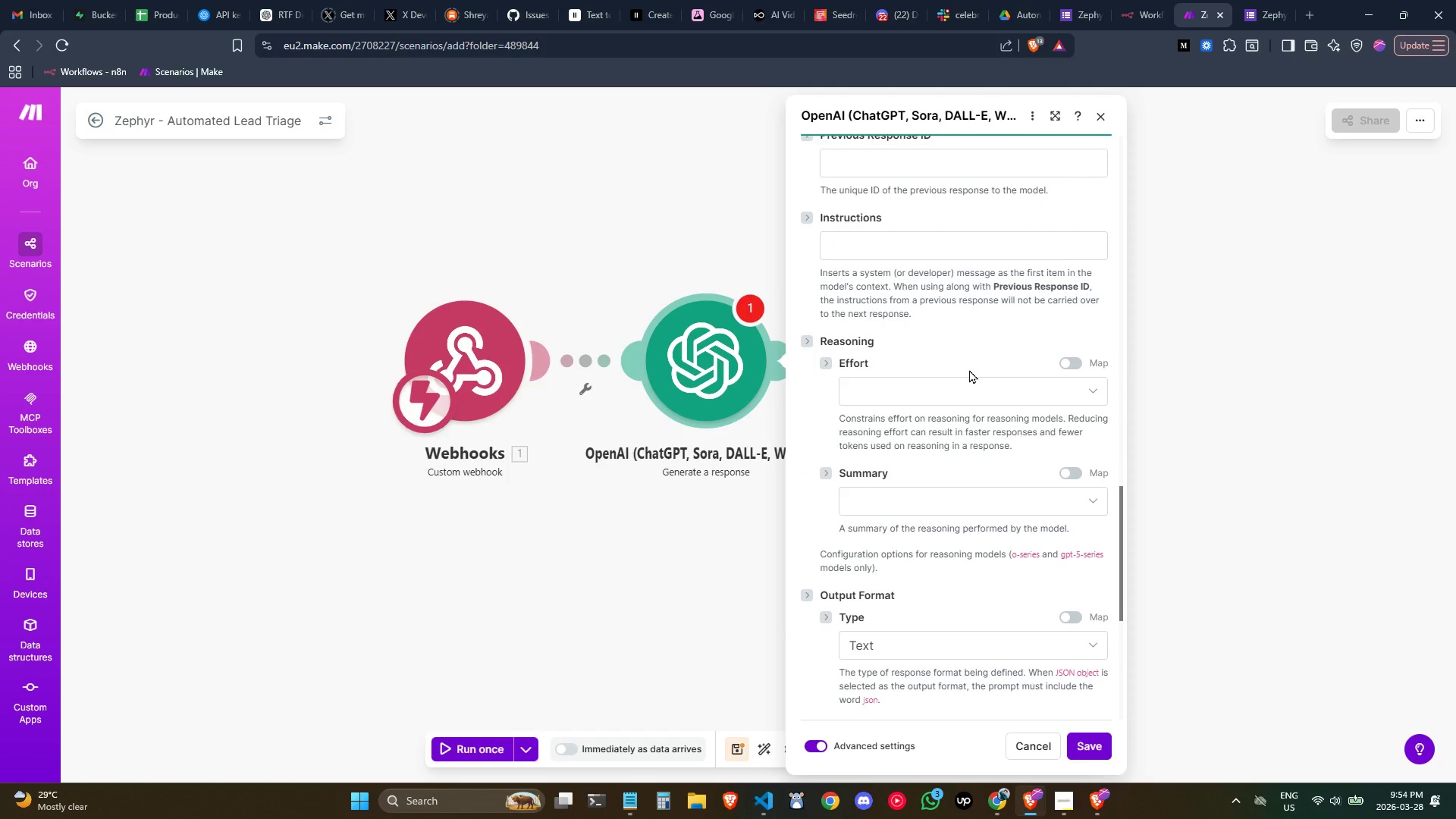 
left_click([876, 403])
 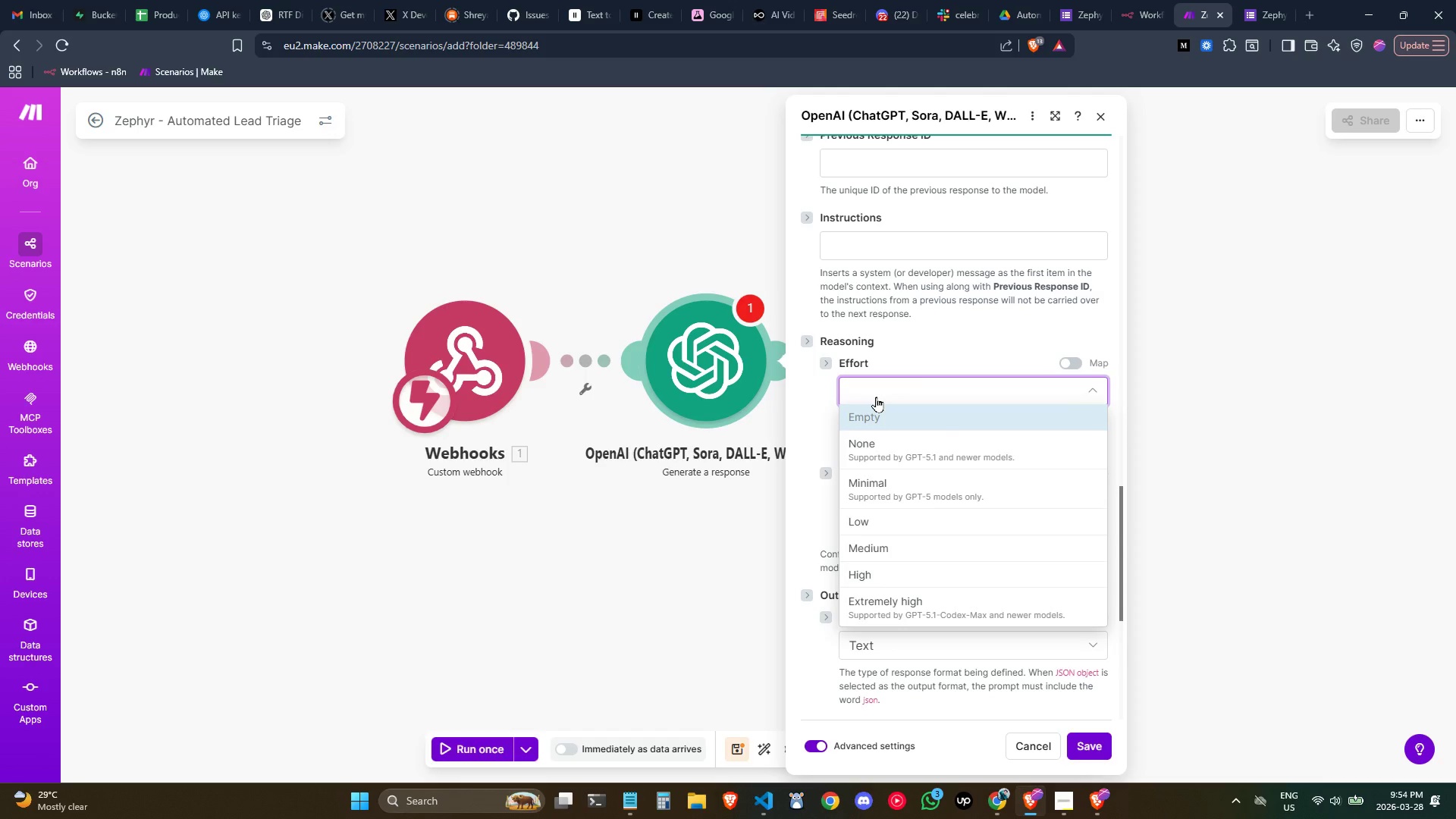 
scroll: coordinate [908, 450], scroll_direction: down, amount: 1.0
 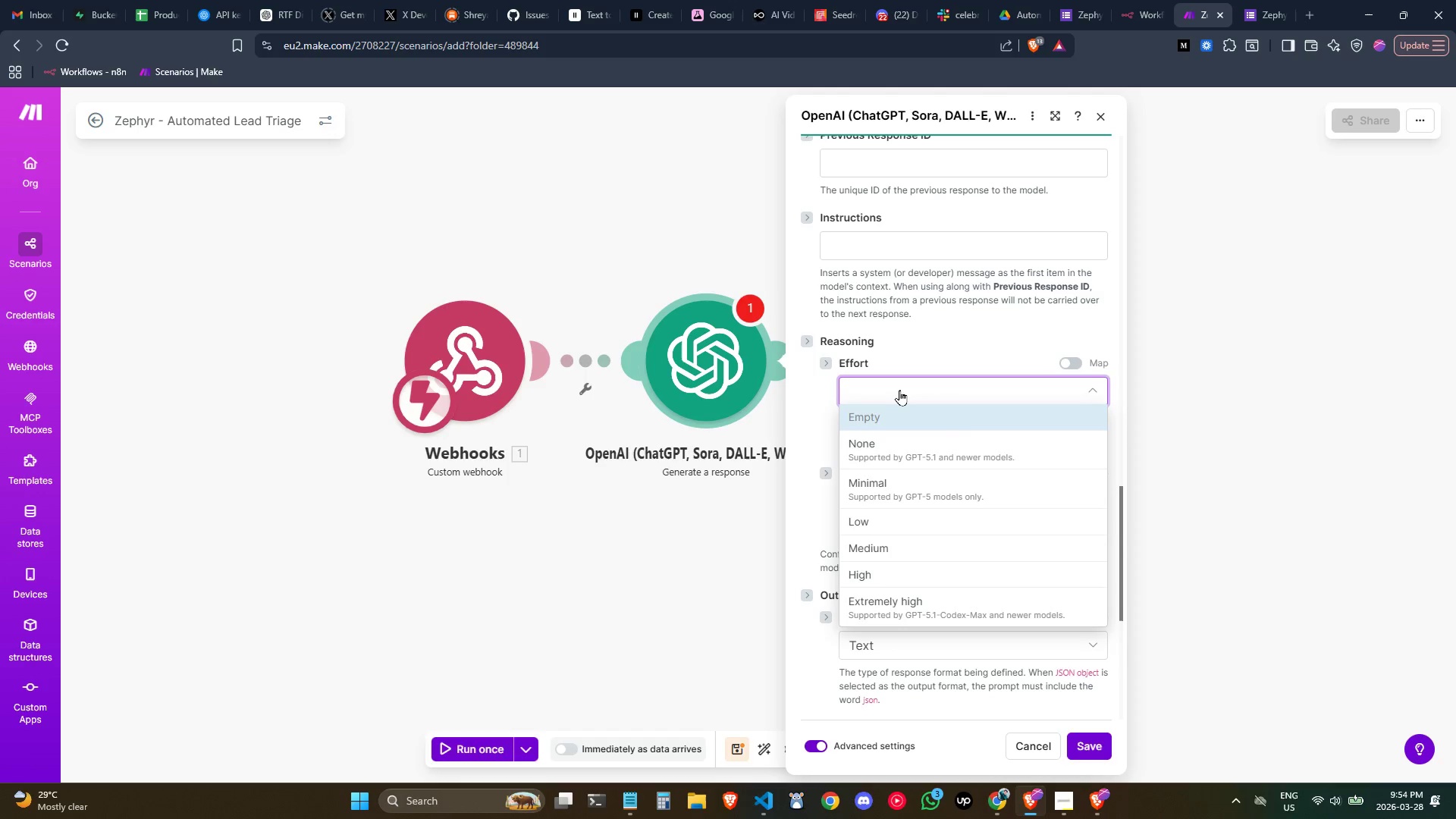 
left_click([899, 390])
 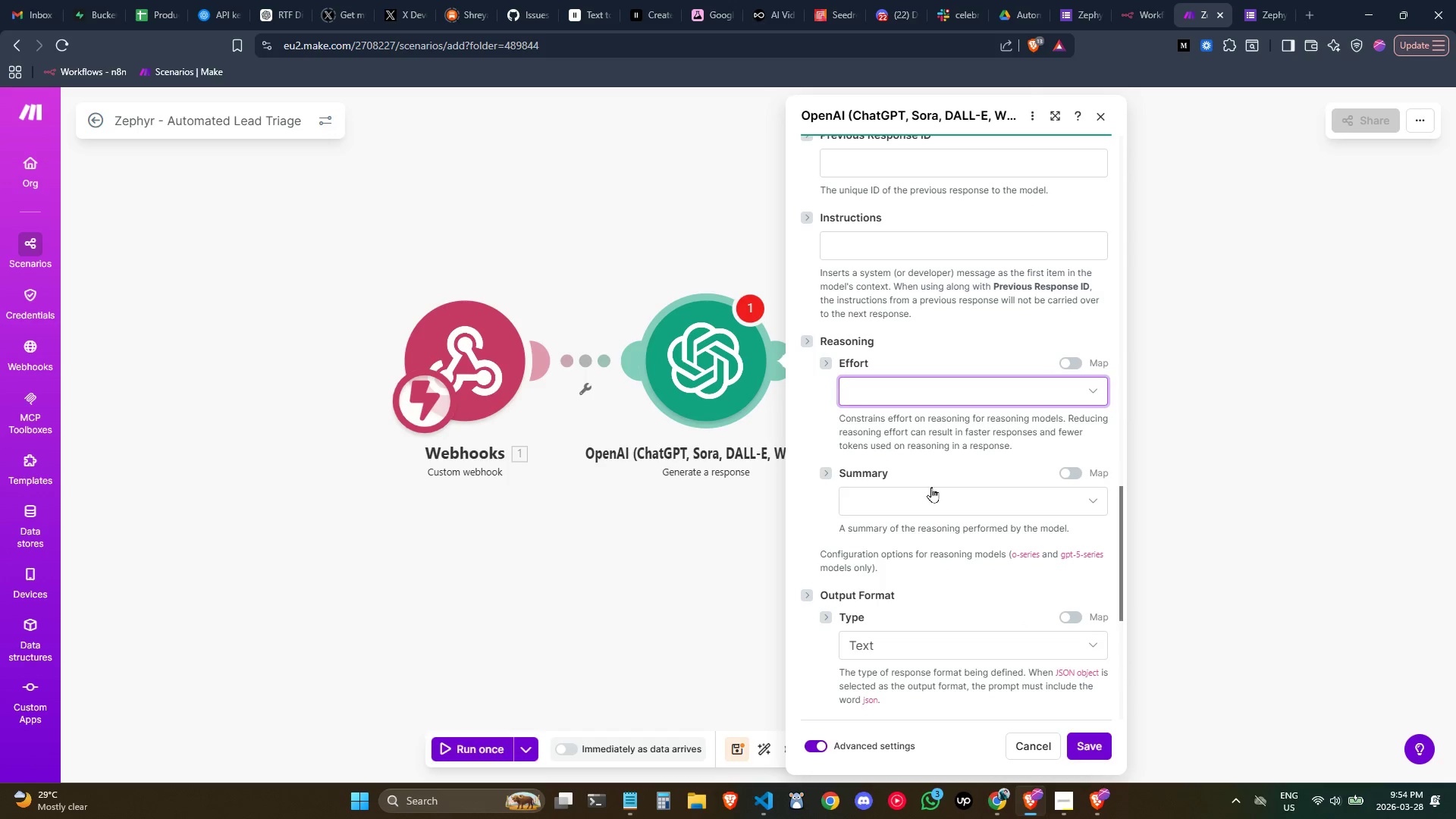 
left_click([931, 487])
 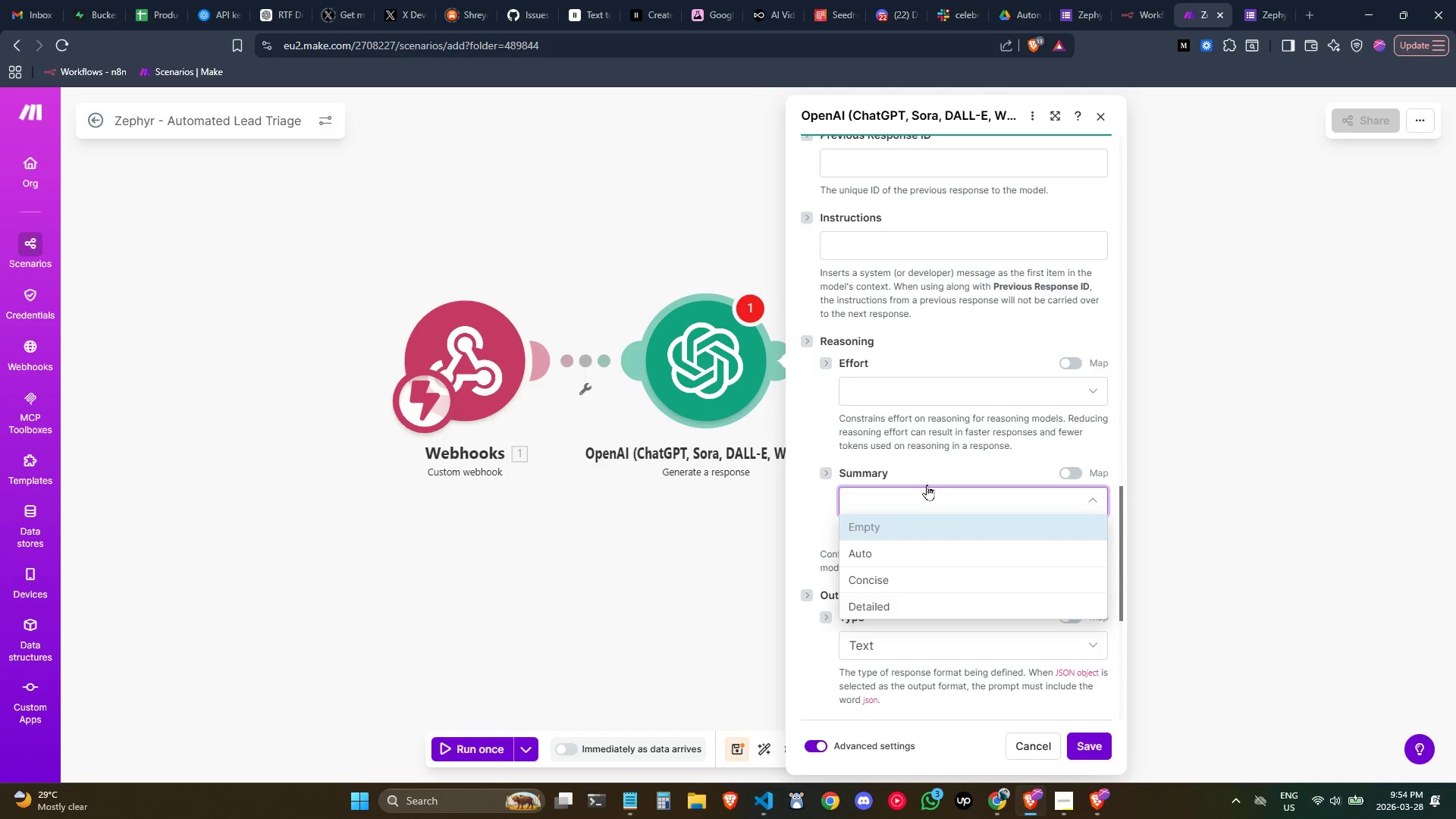 
left_click([923, 466])
 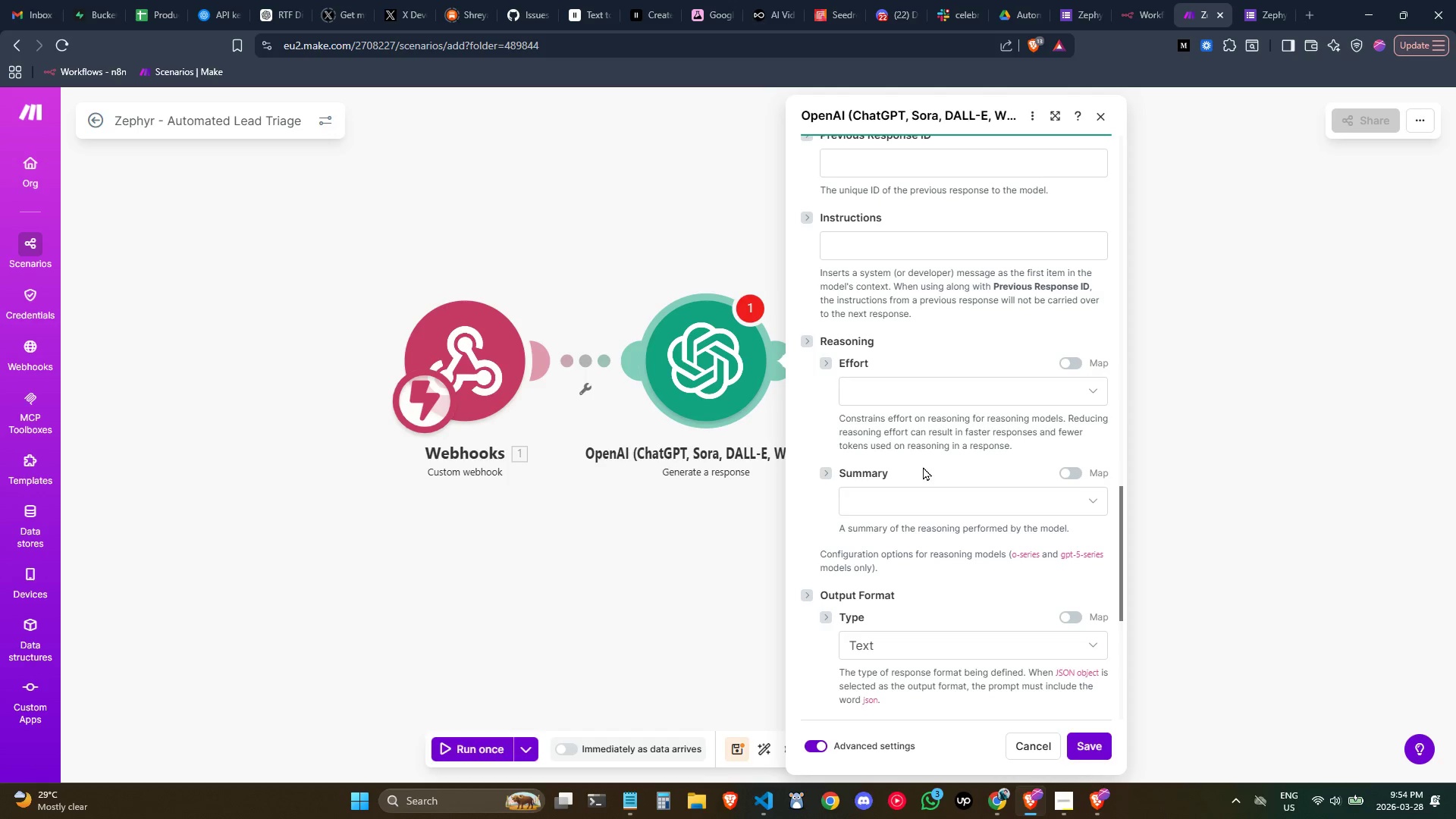 
scroll: coordinate [922, 476], scroll_direction: down, amount: 2.0
 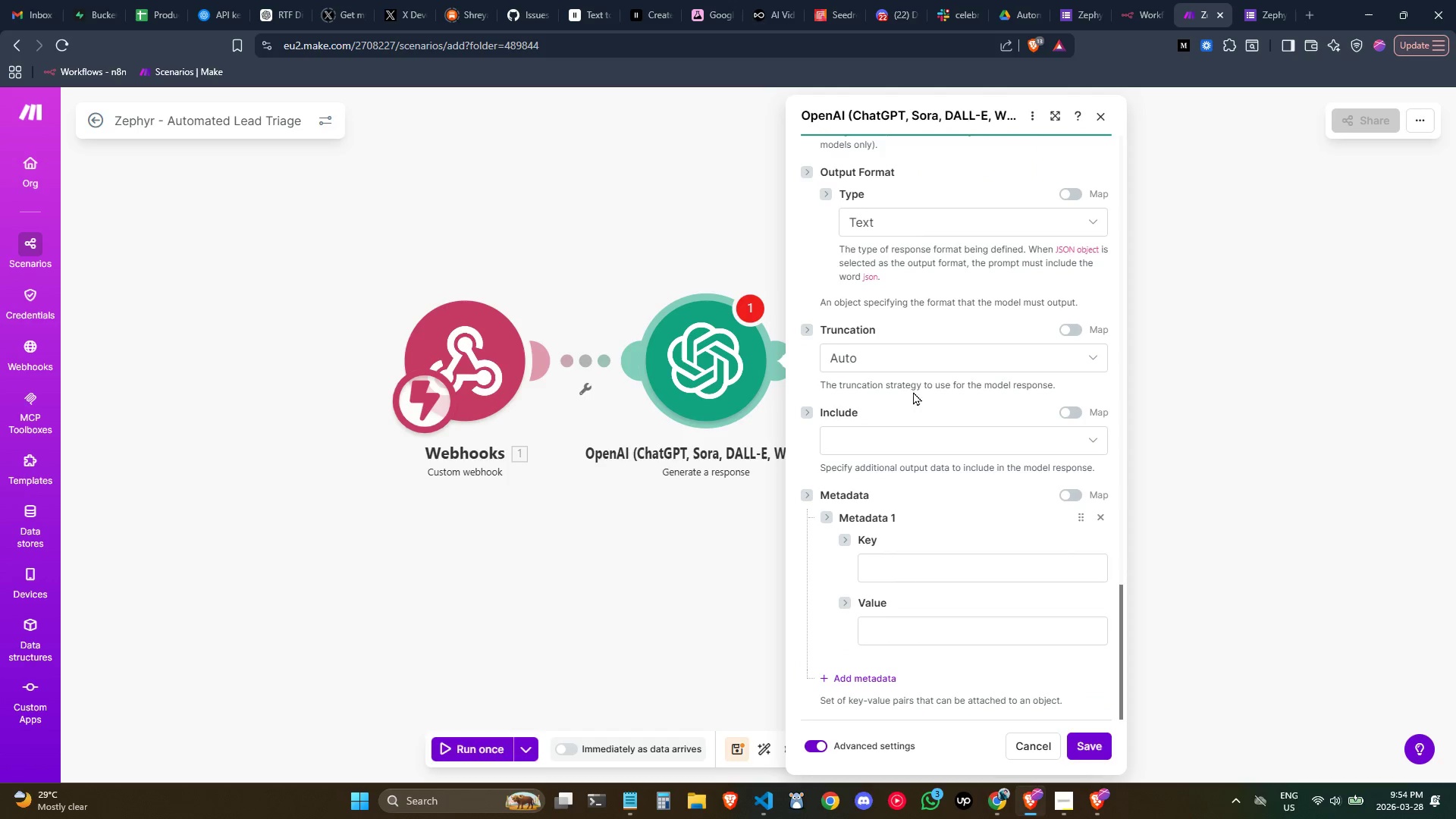 
left_click([923, 366])
 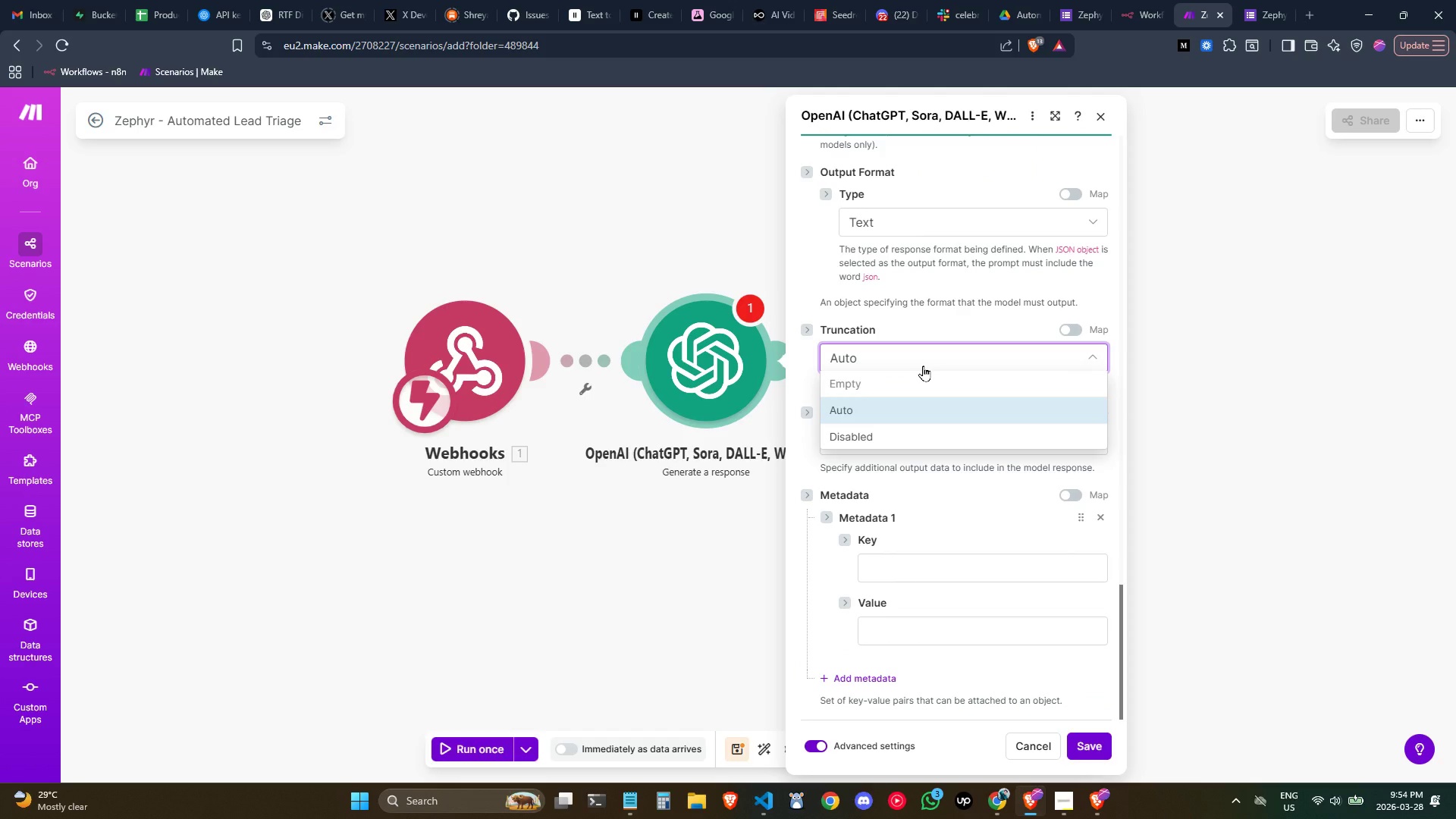 
left_click([923, 366])
 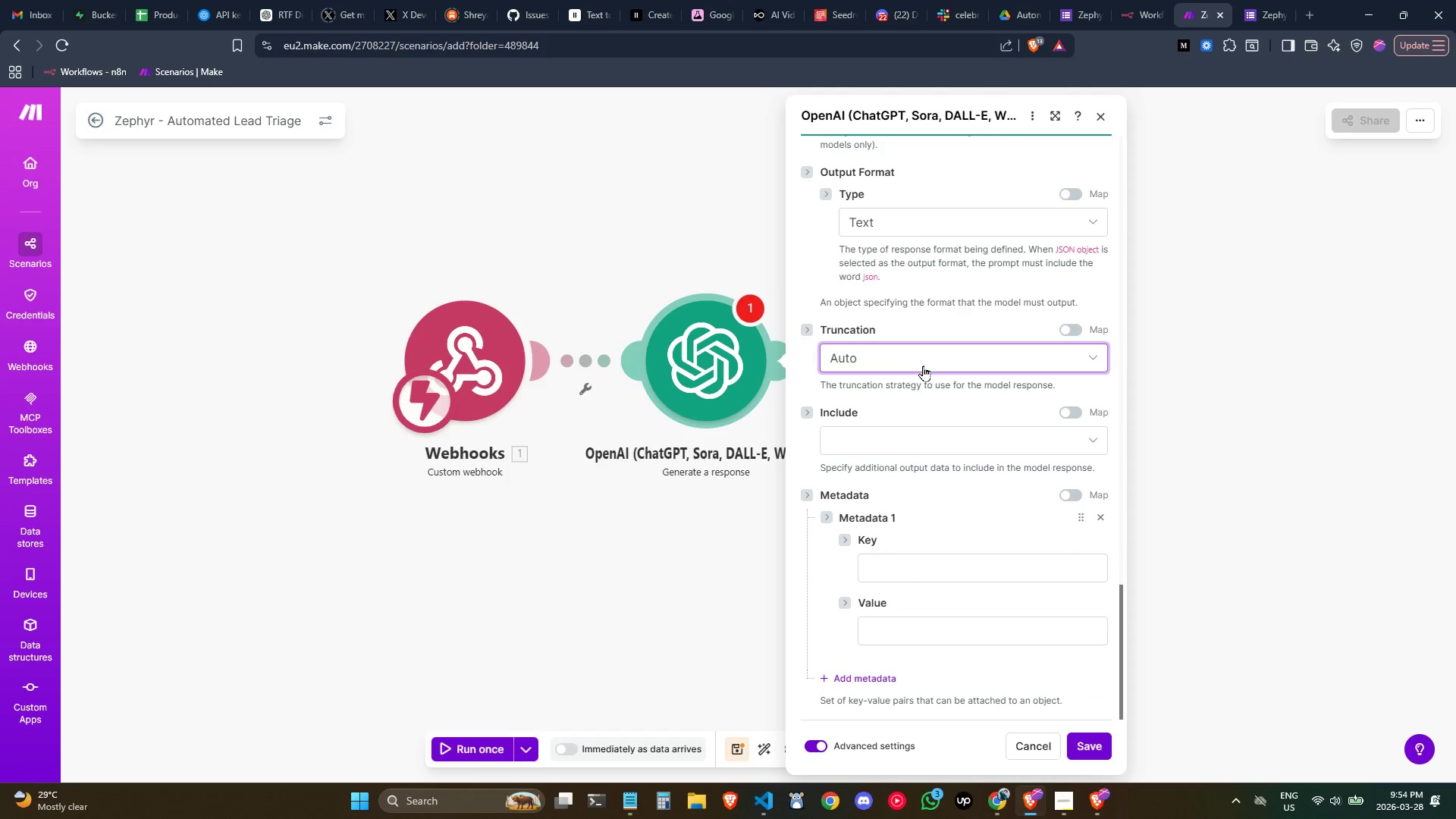 
scroll: coordinate [923, 366], scroll_direction: down, amount: 1.0
 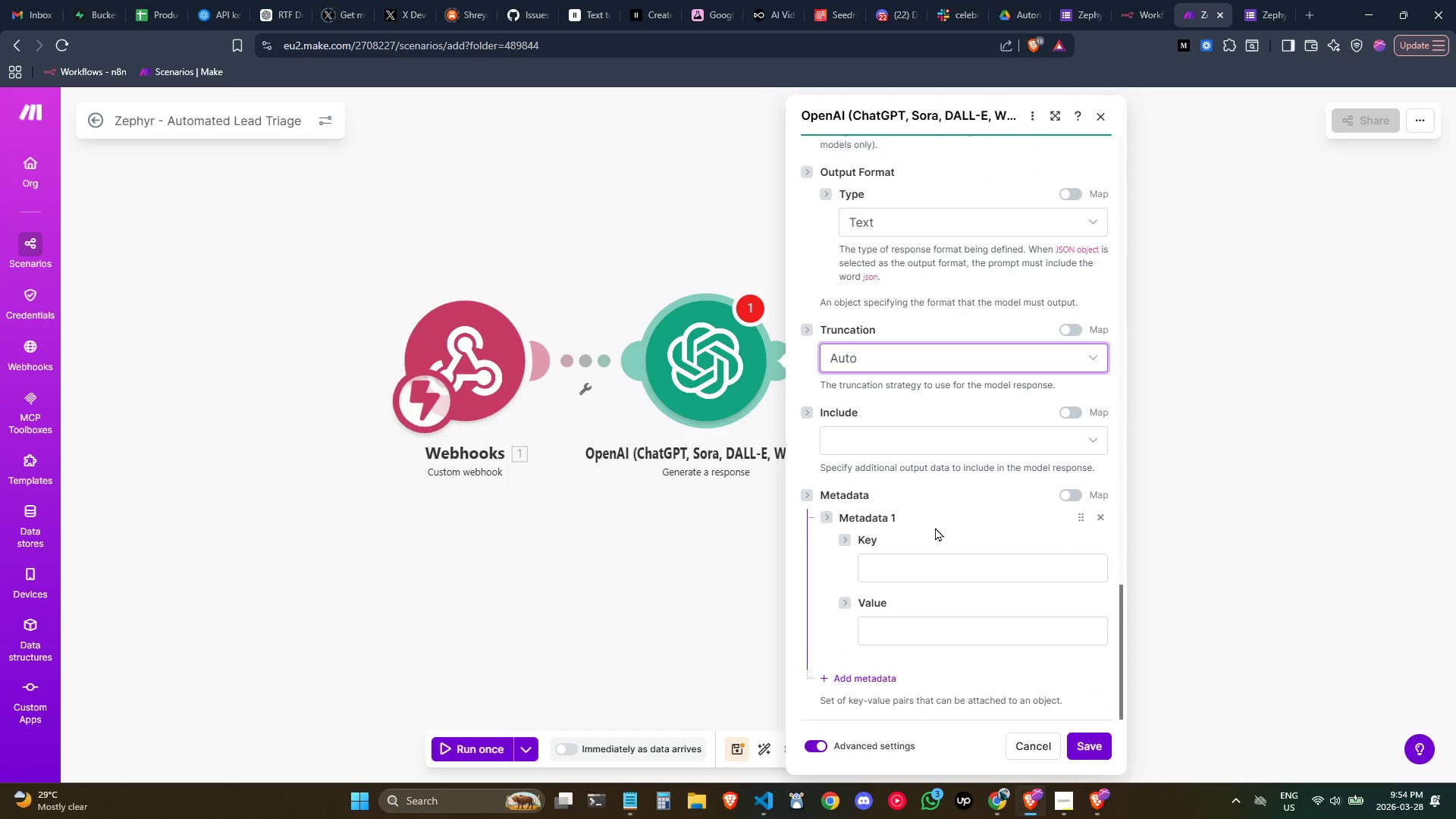 
left_click([921, 564])
 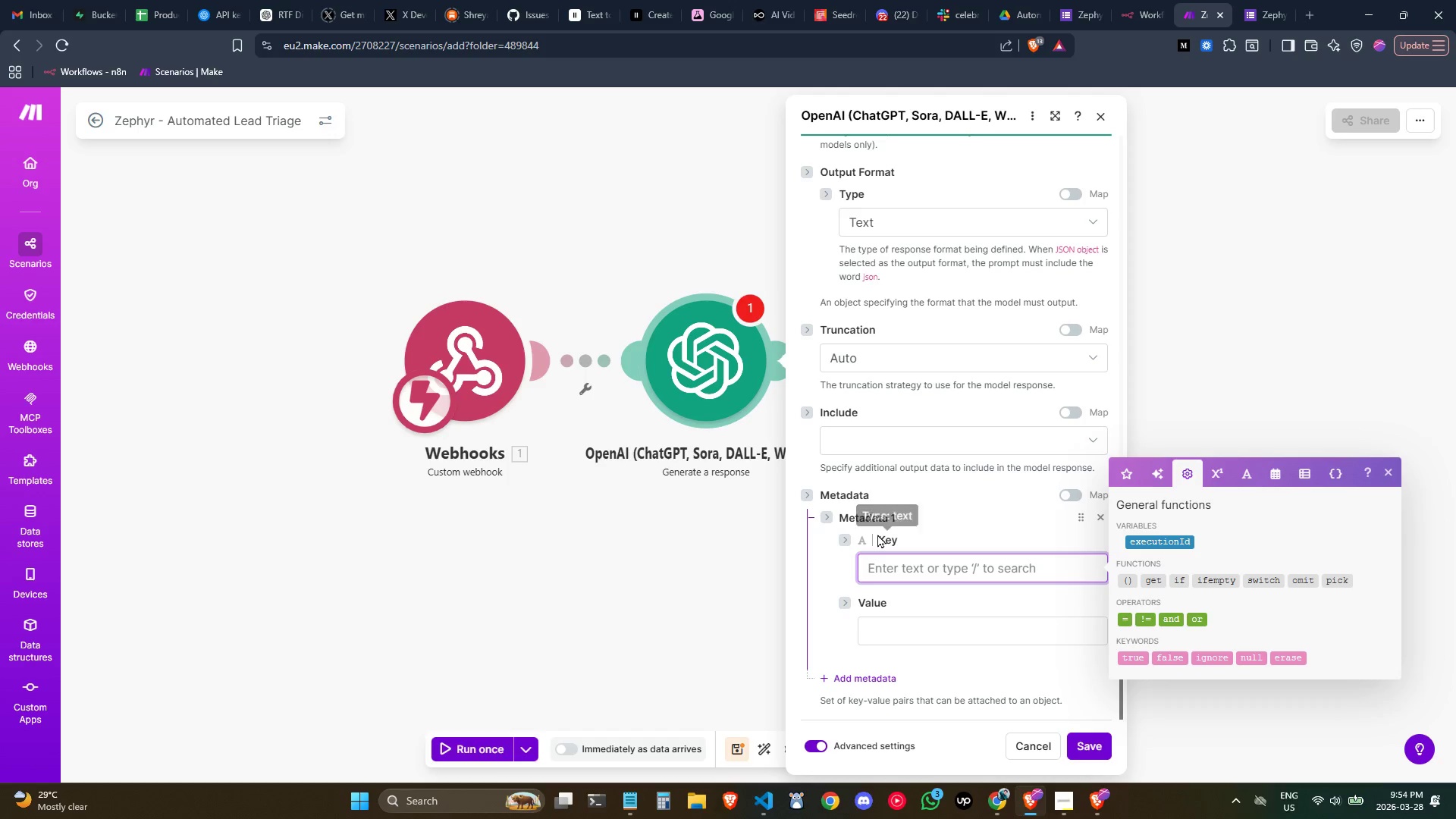 
wait(6.52)
 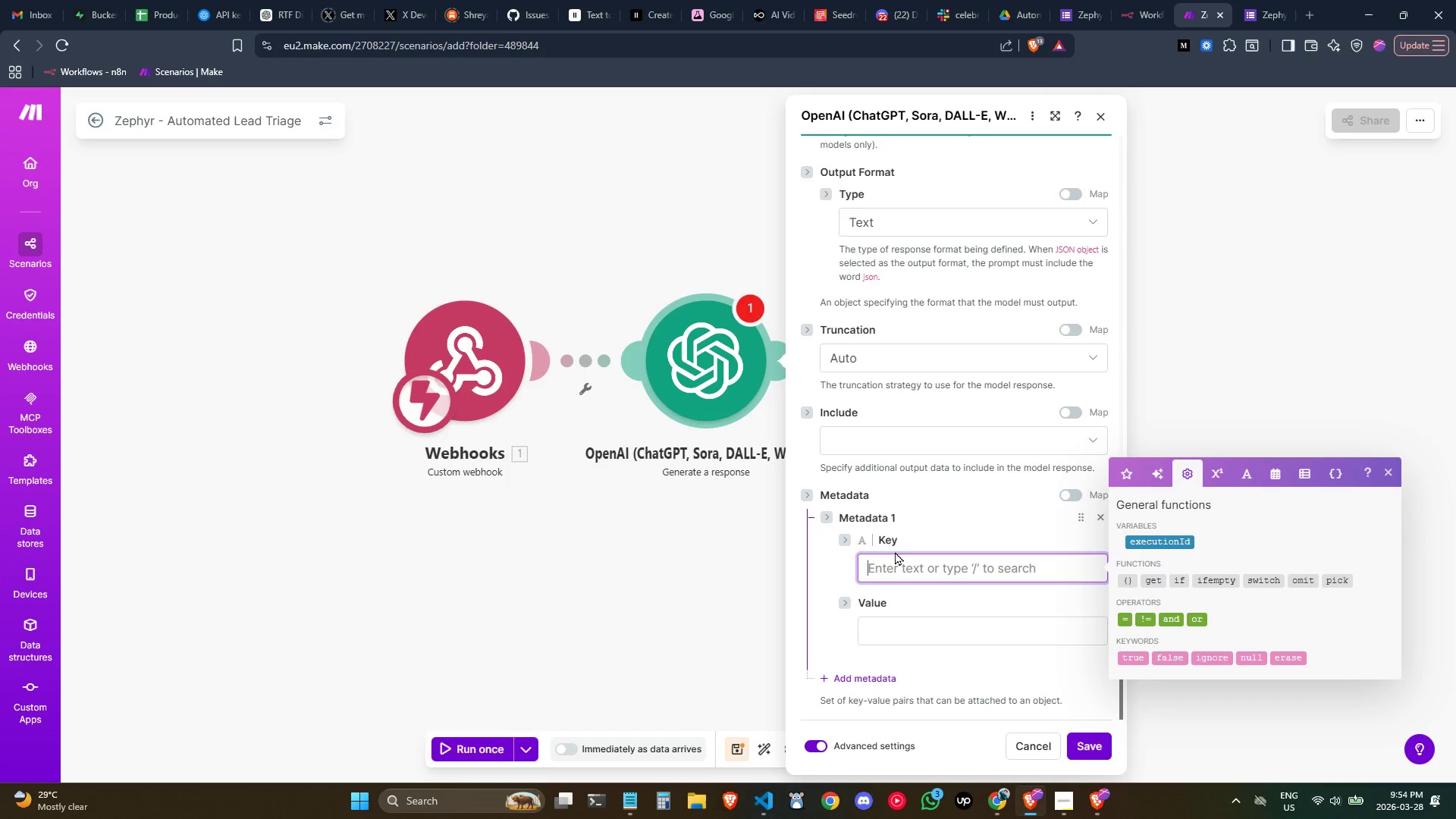 
key(Control+ControlLeft)
 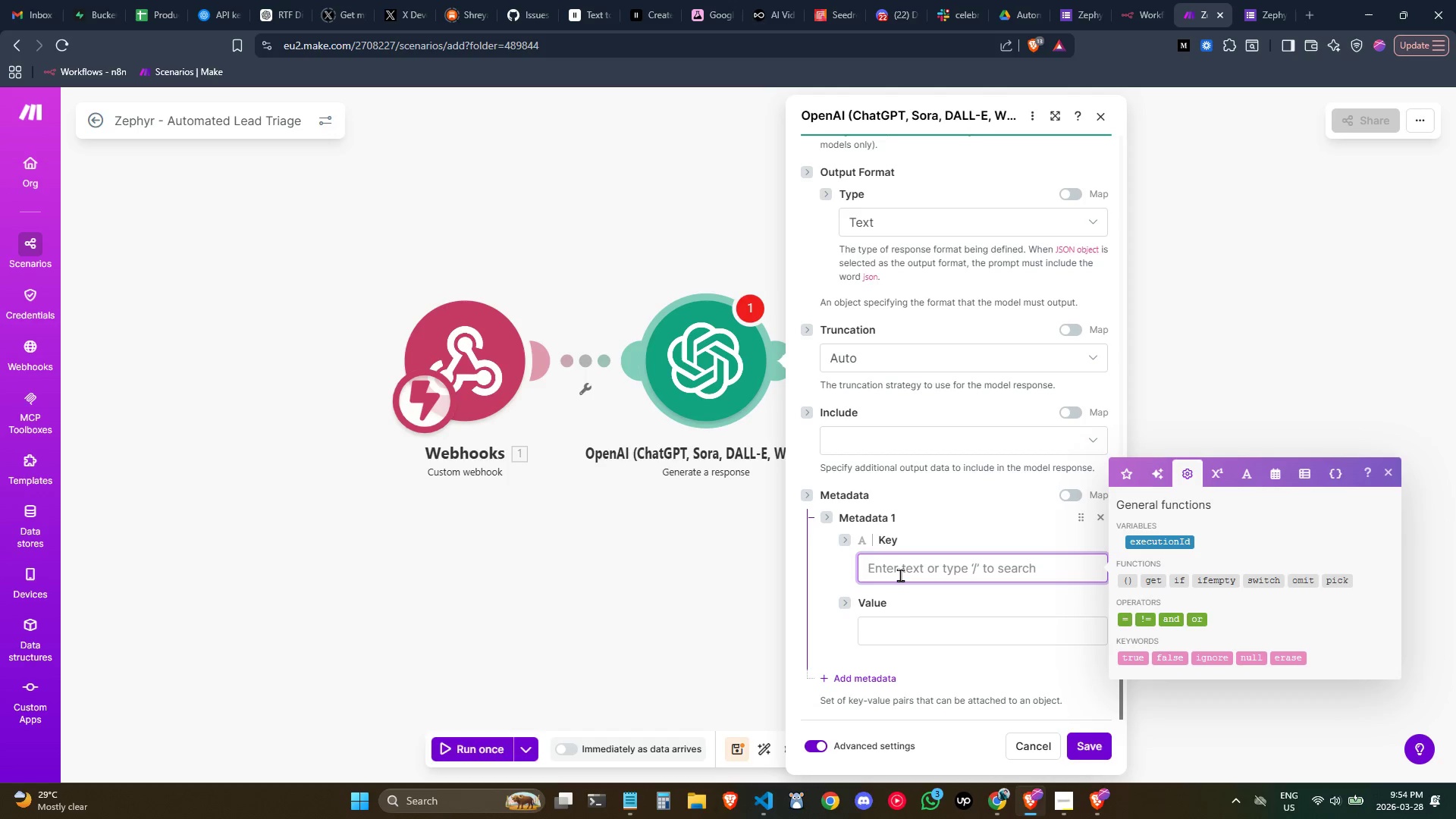 
left_click([892, 617])
 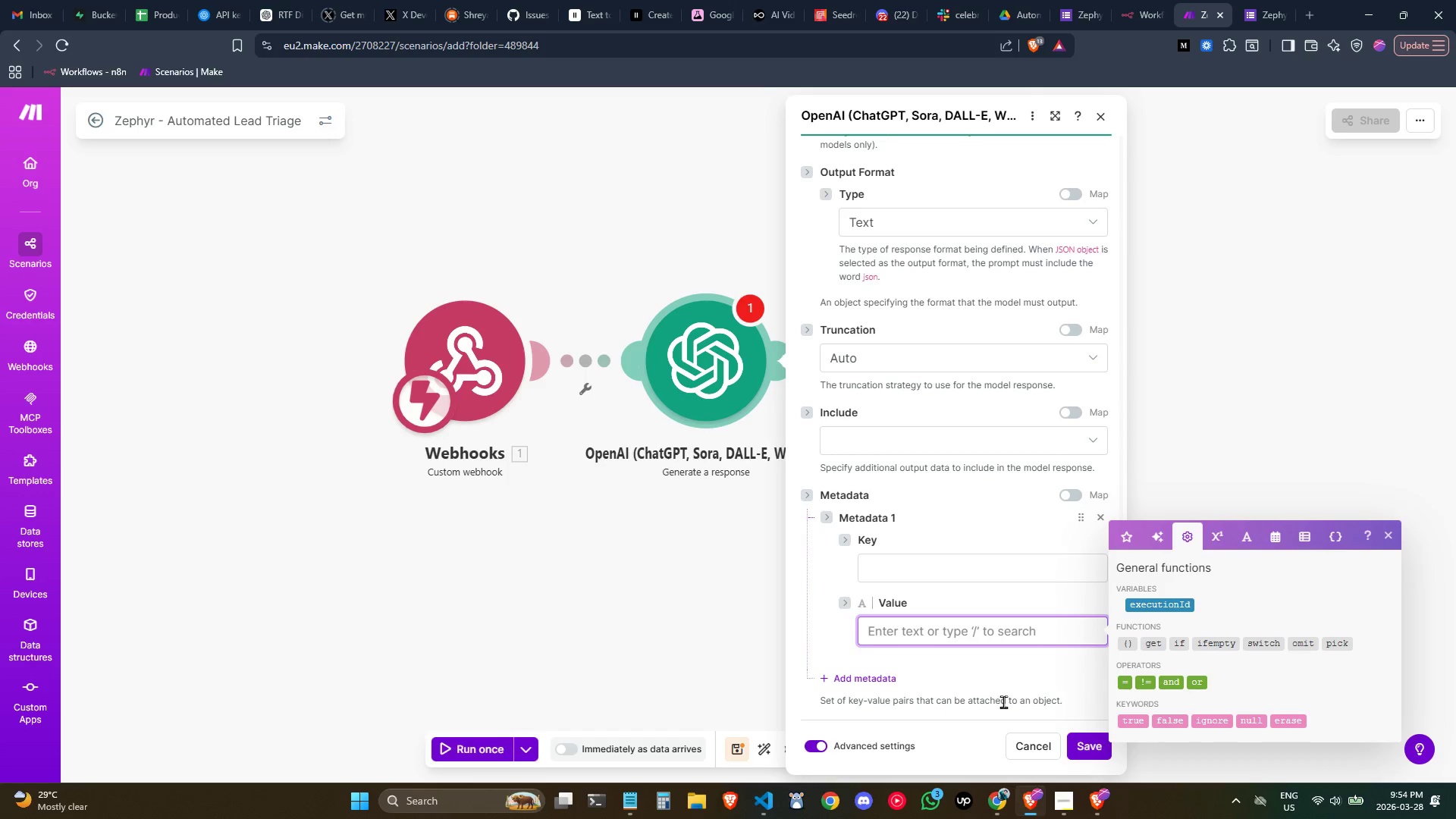 
left_click([995, 688])
 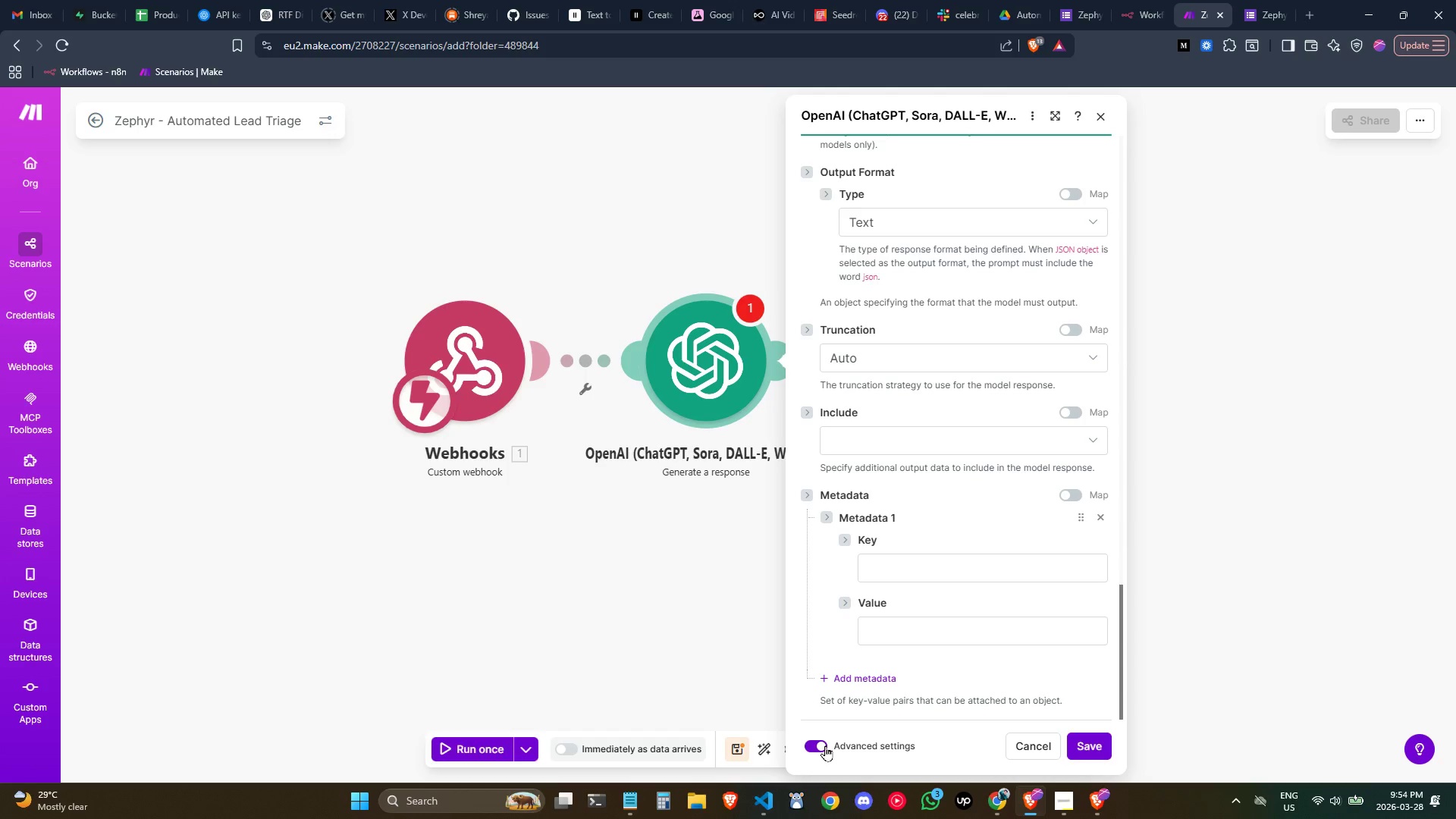 
left_click([814, 748])
 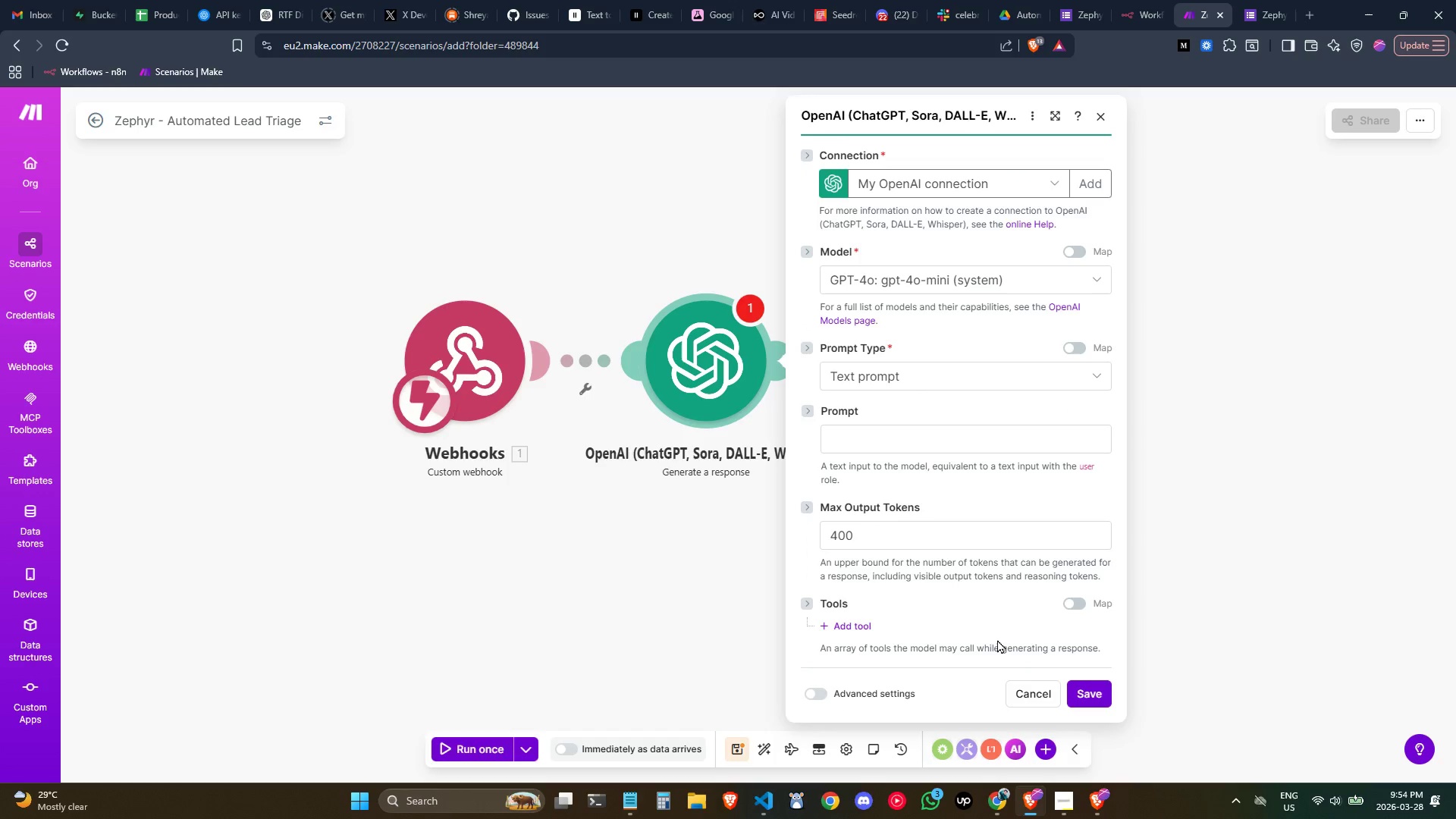 
scroll: coordinate [998, 636], scroll_direction: down, amount: 1.0
 